 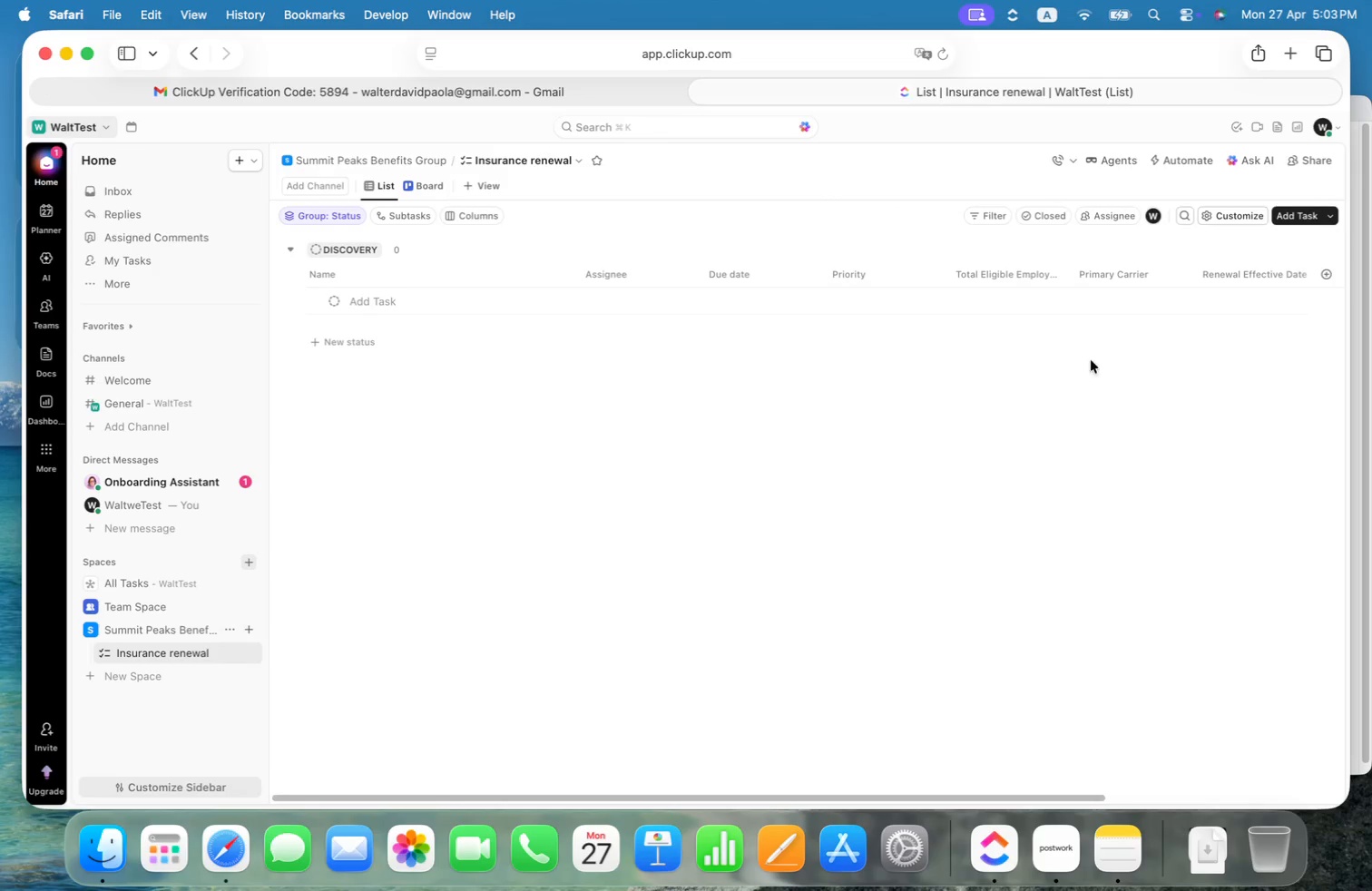 
left_click([1330, 269])
 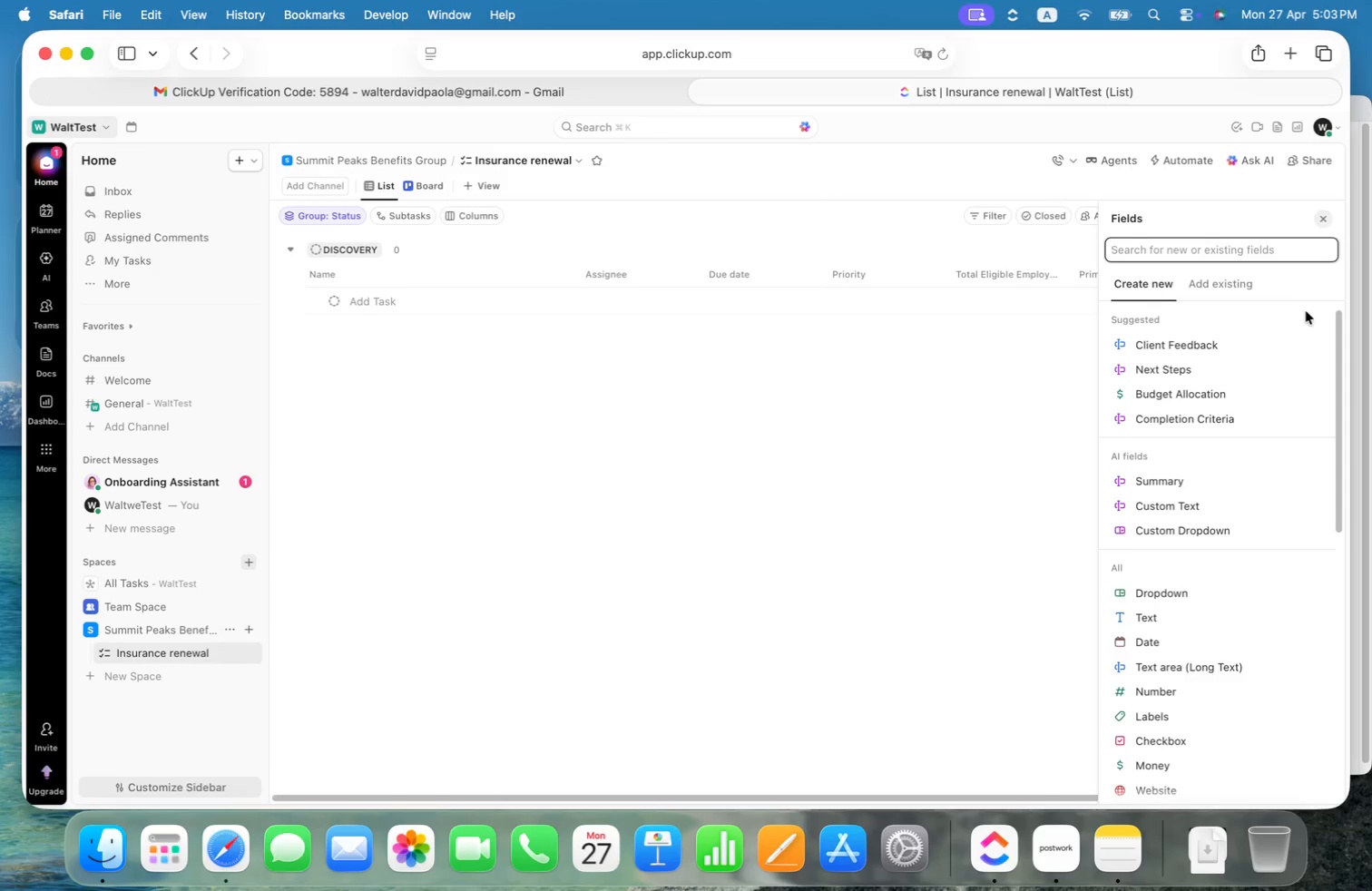 
left_click([1208, 277])
 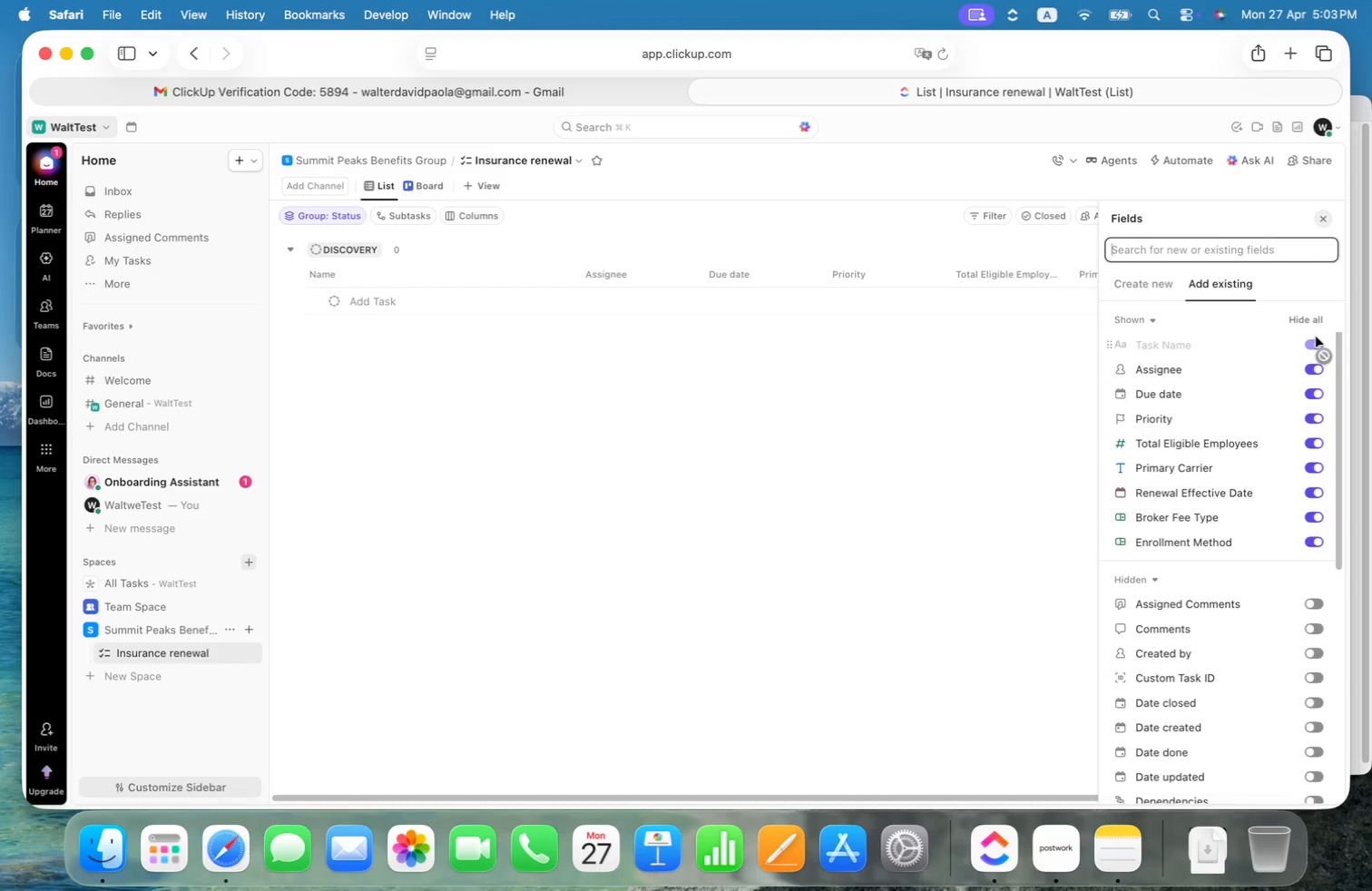 
scroll: coordinate [1313, 368], scroll_direction: down, amount: 2.0
 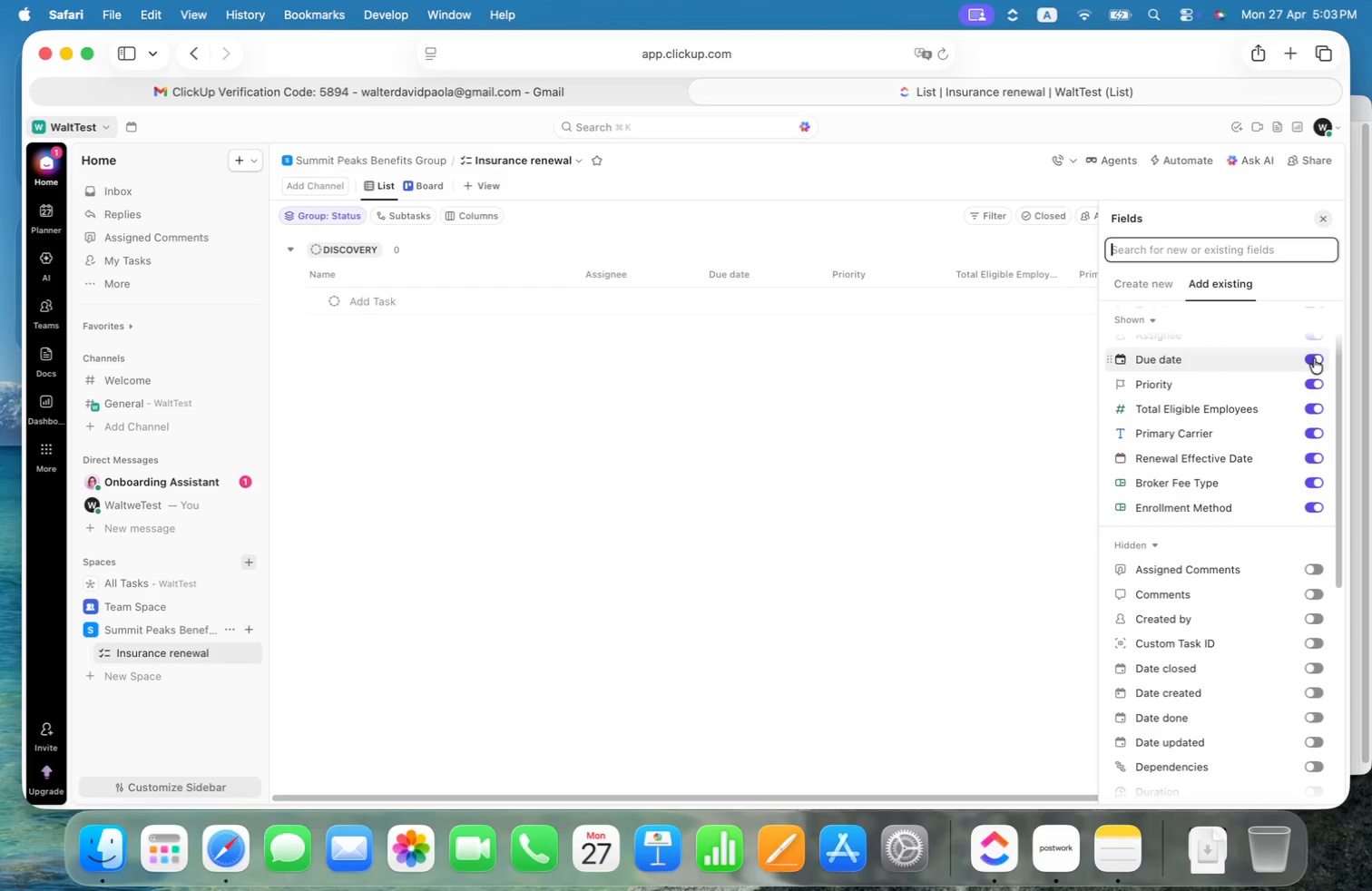 
scroll: coordinate [1314, 359], scroll_direction: up, amount: 21.0
 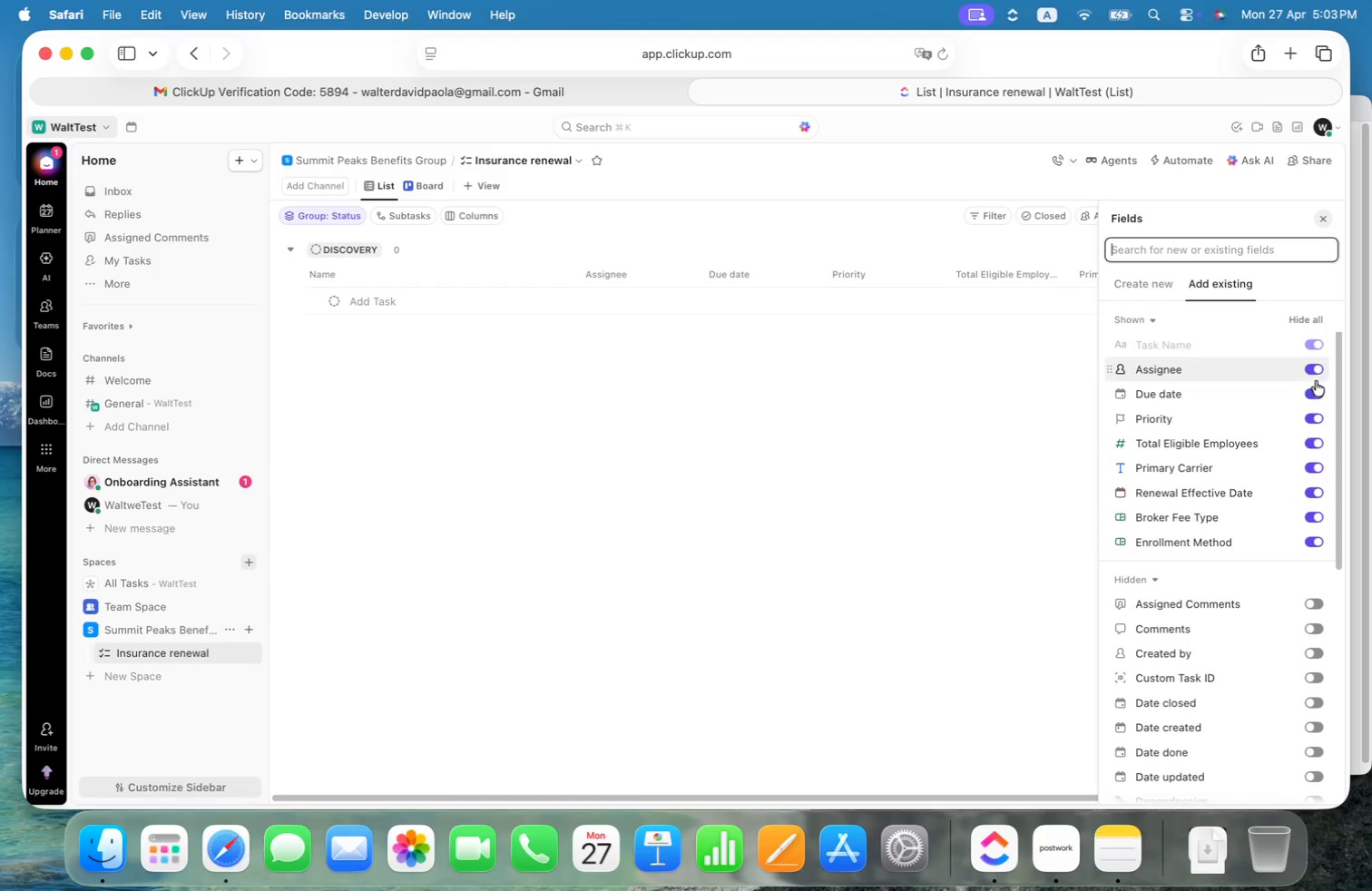 
left_click([1316, 392])
 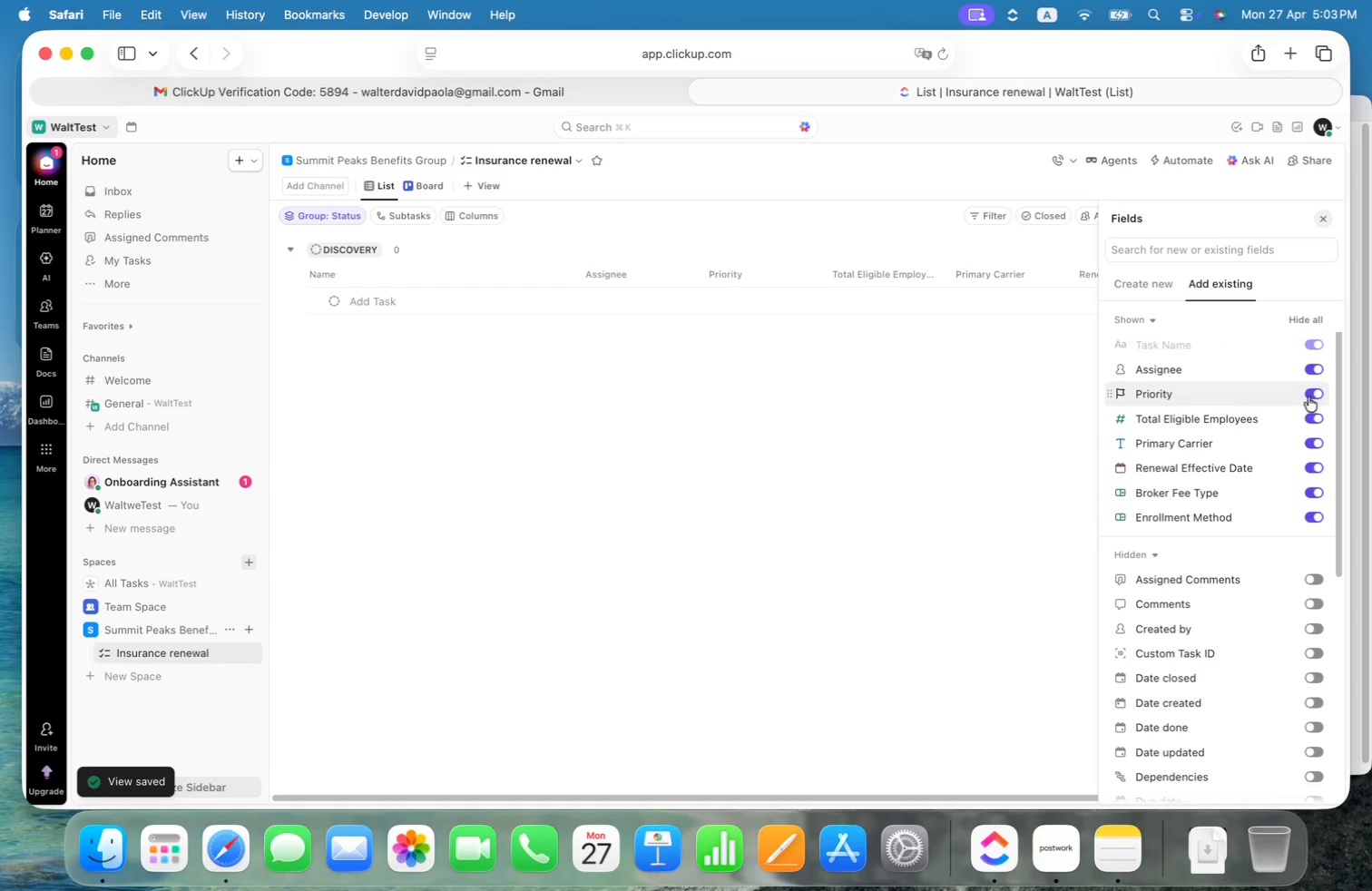 
left_click([1318, 394])
 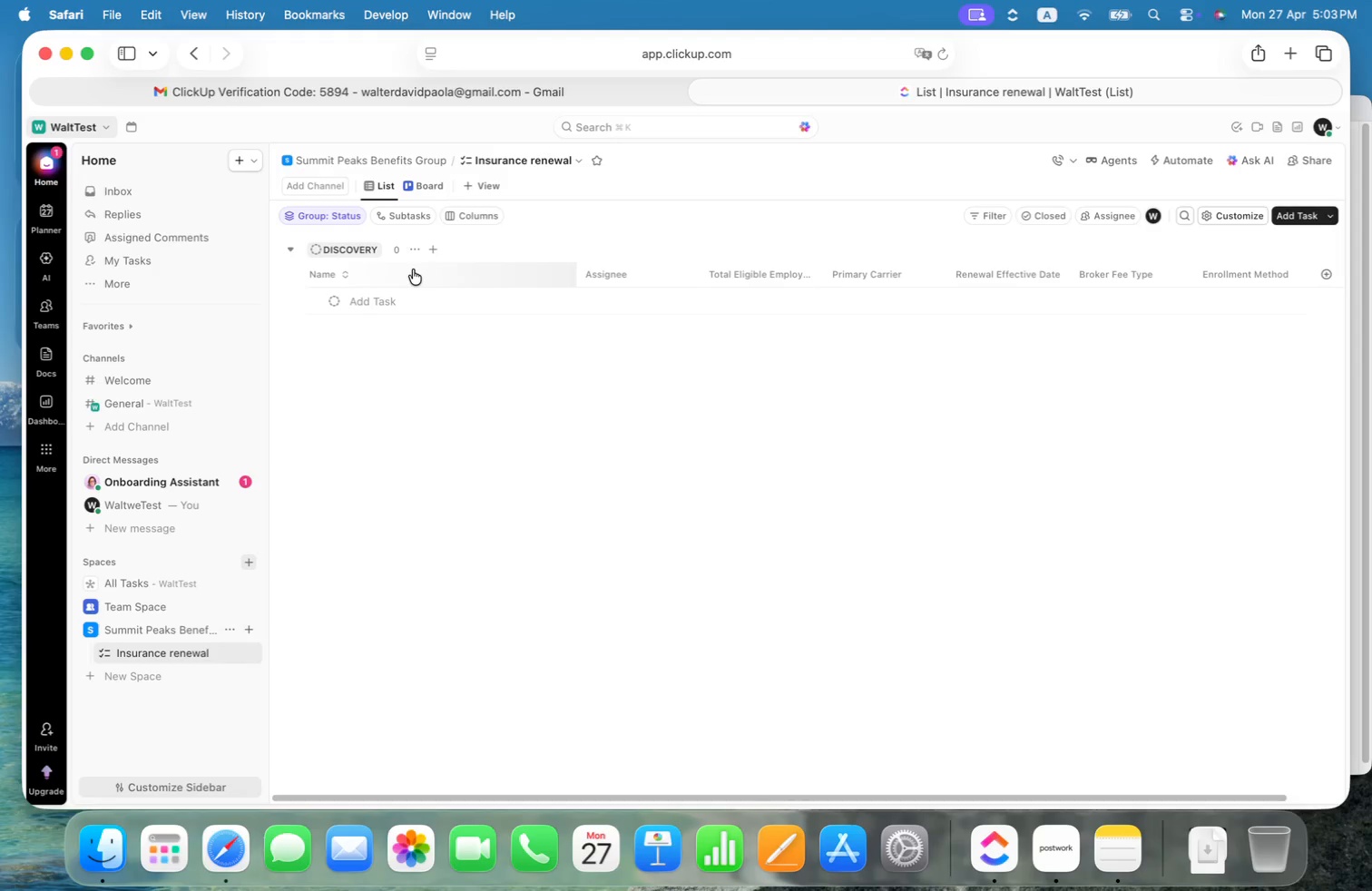 
wait(25.48)
 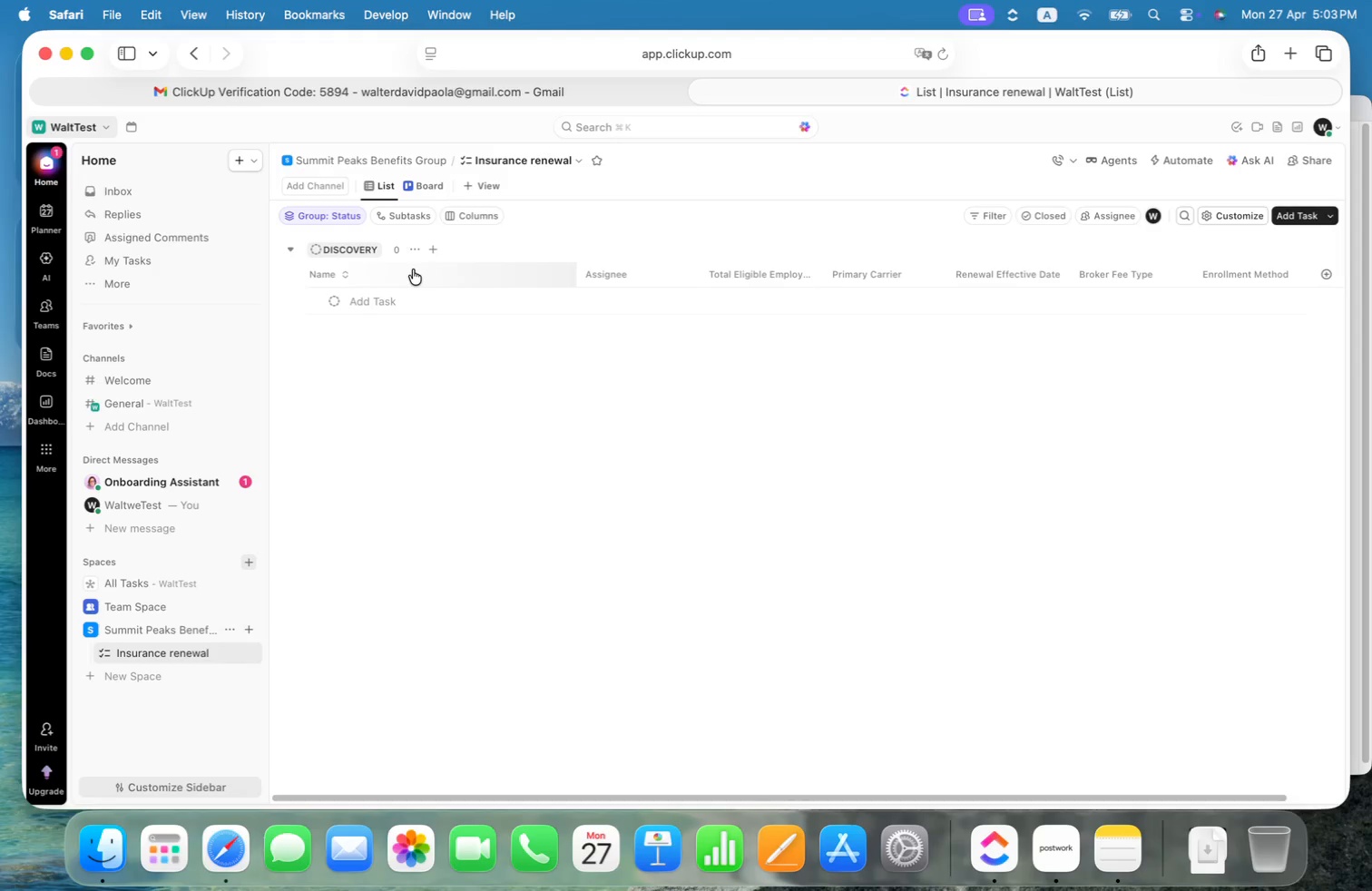 
right_click([764, 276])
 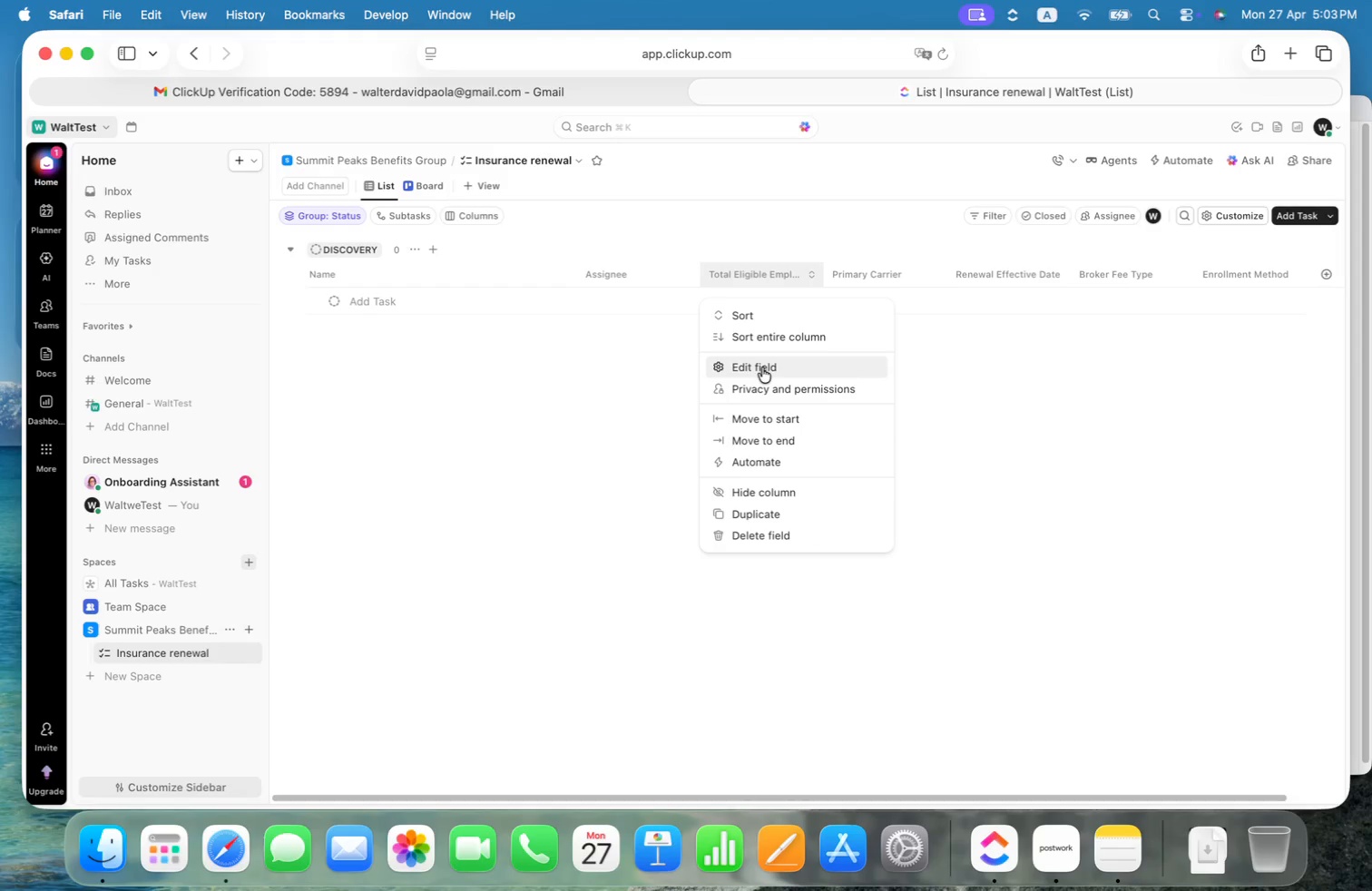 
left_click([762, 367])
 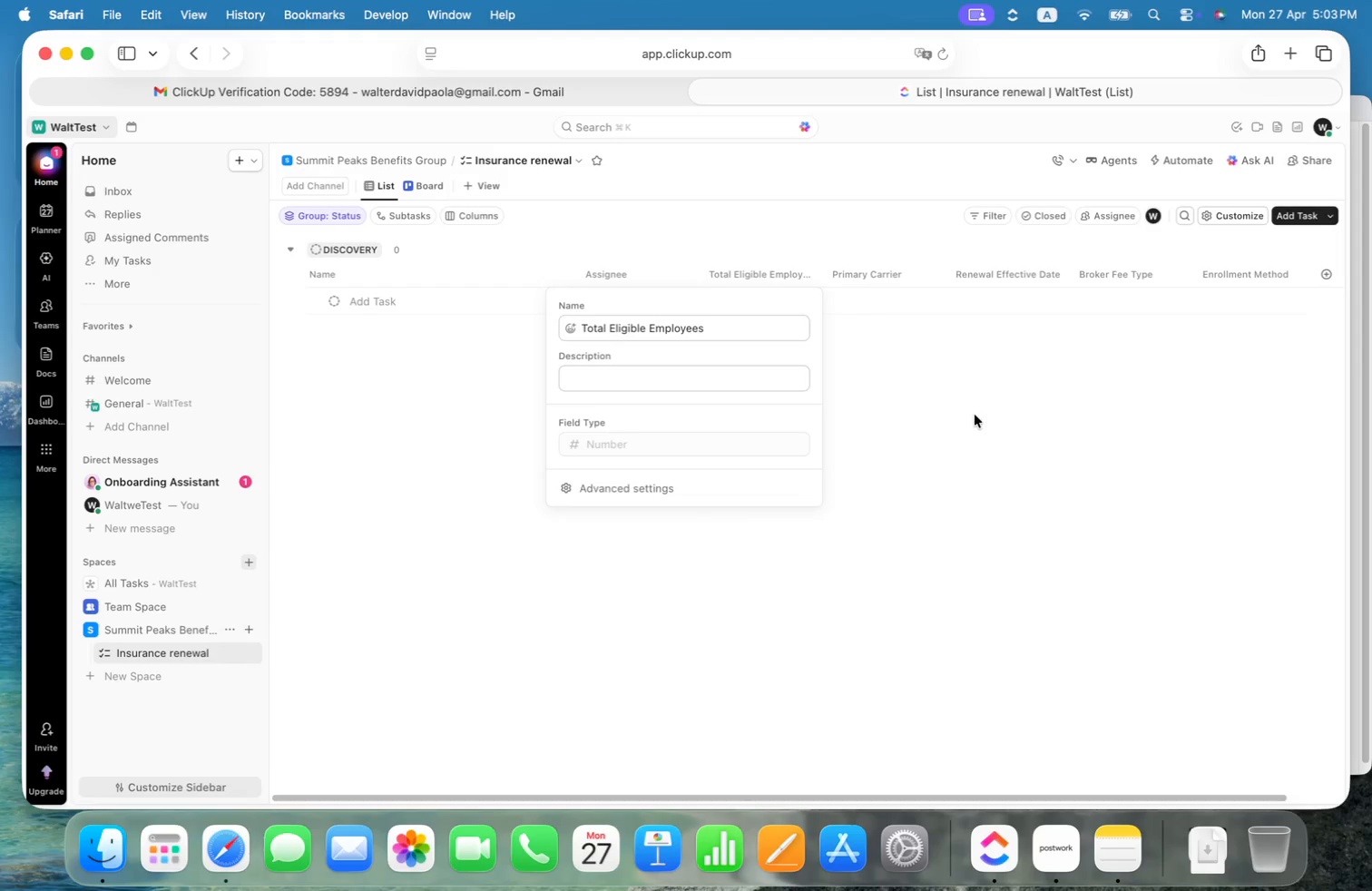 
left_click([975, 415])
 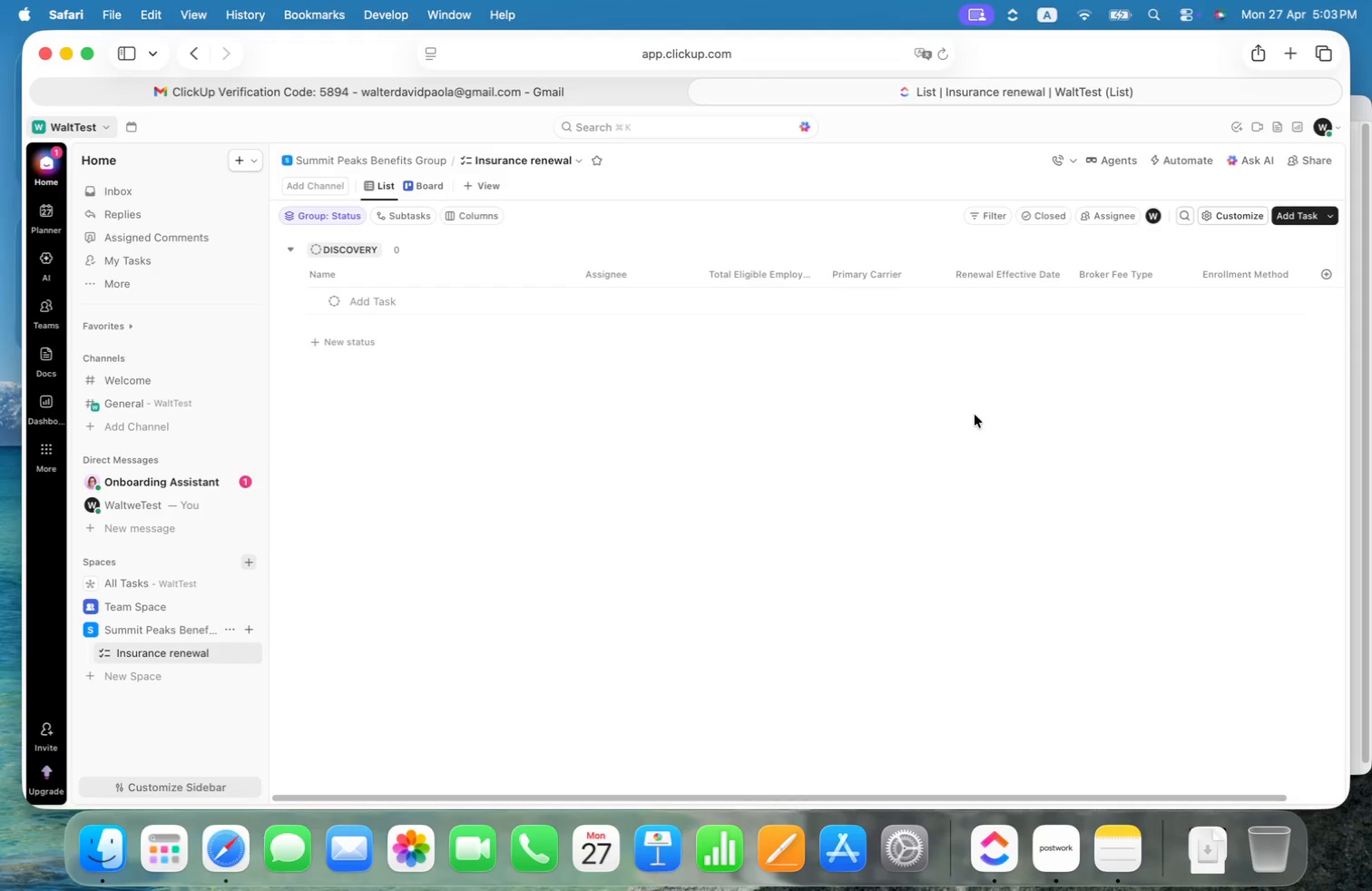 
wait(5.79)
 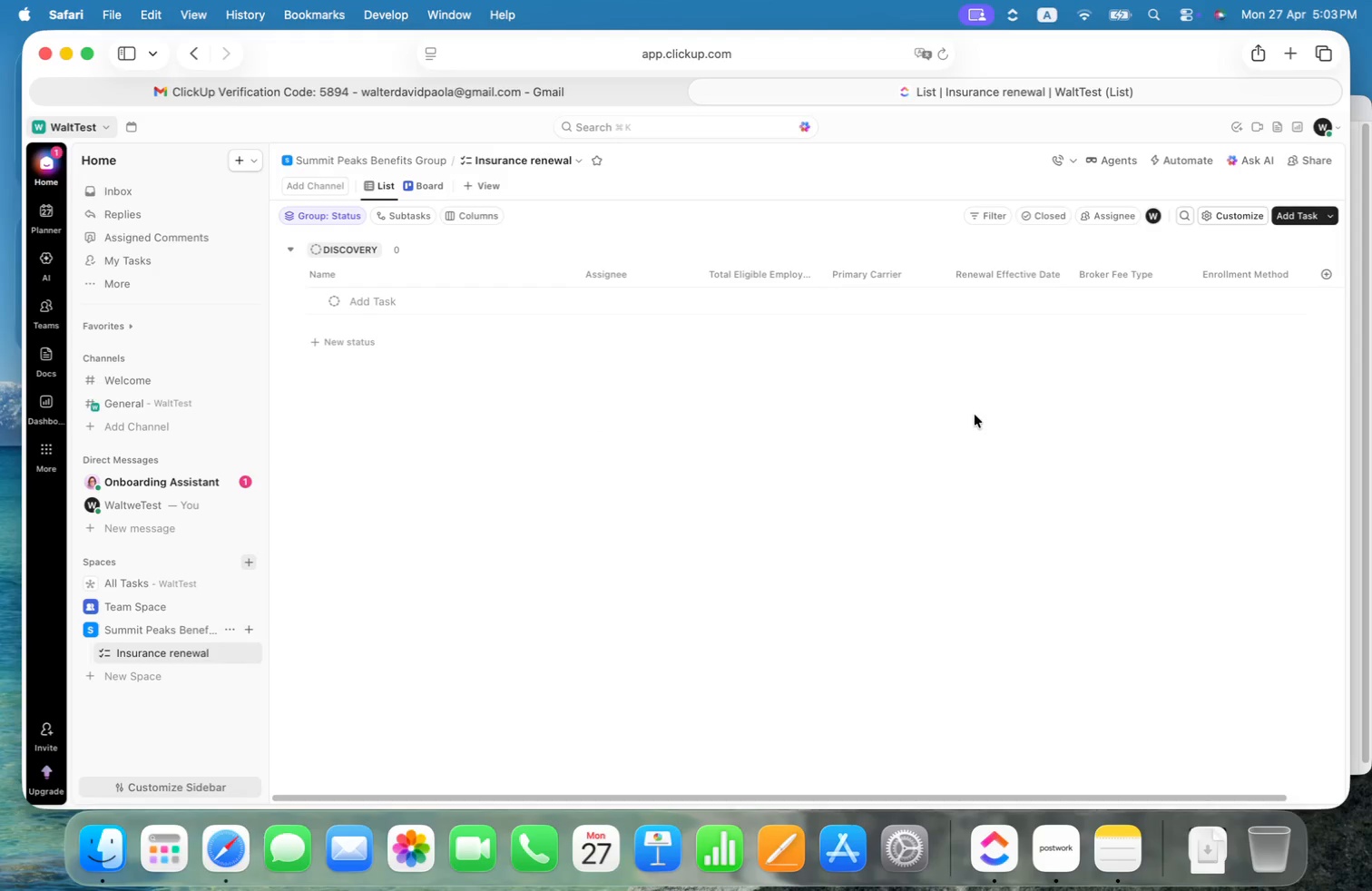 
mouse_move([874, 303])
 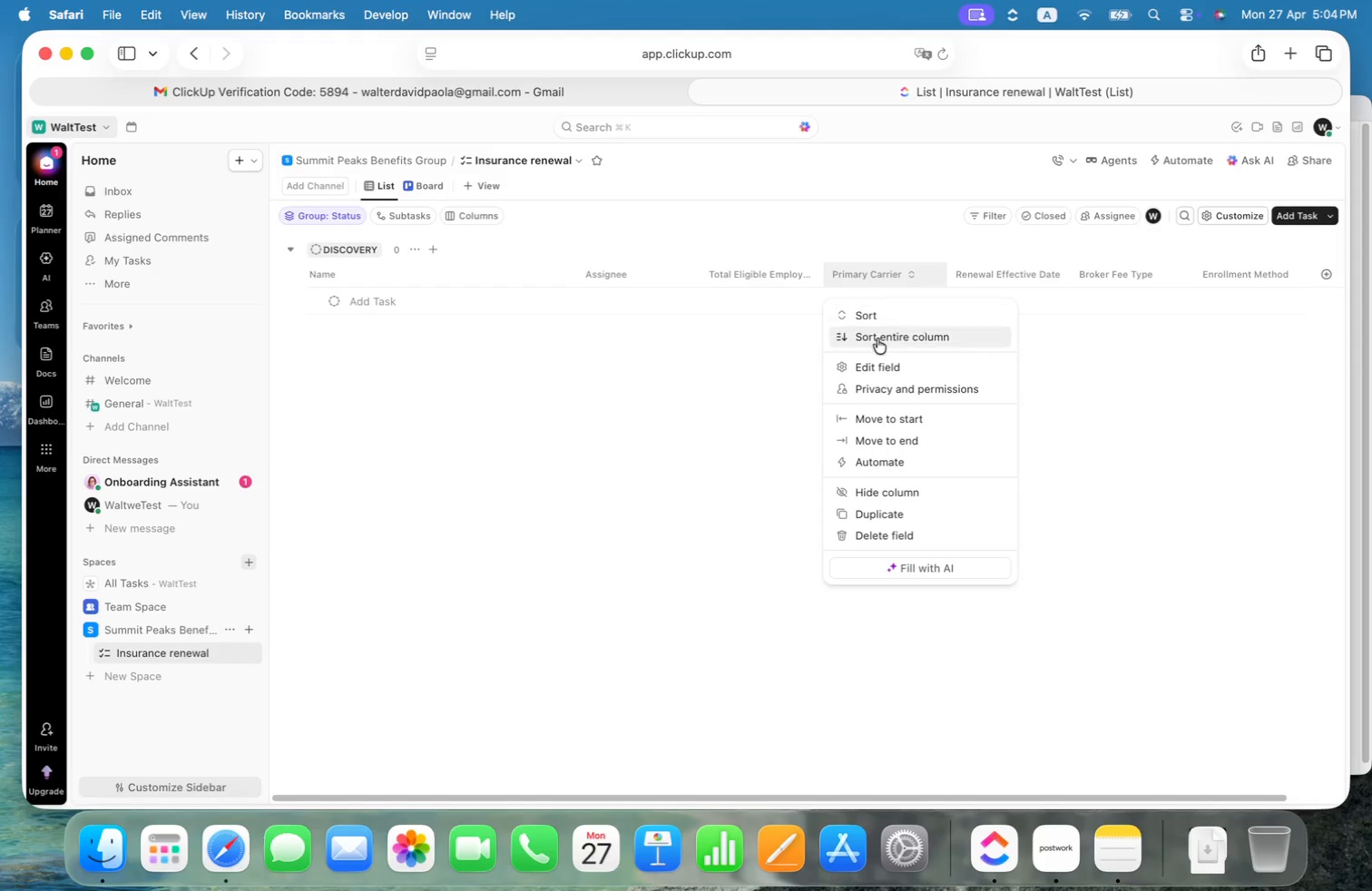 
mouse_move([872, 382])
 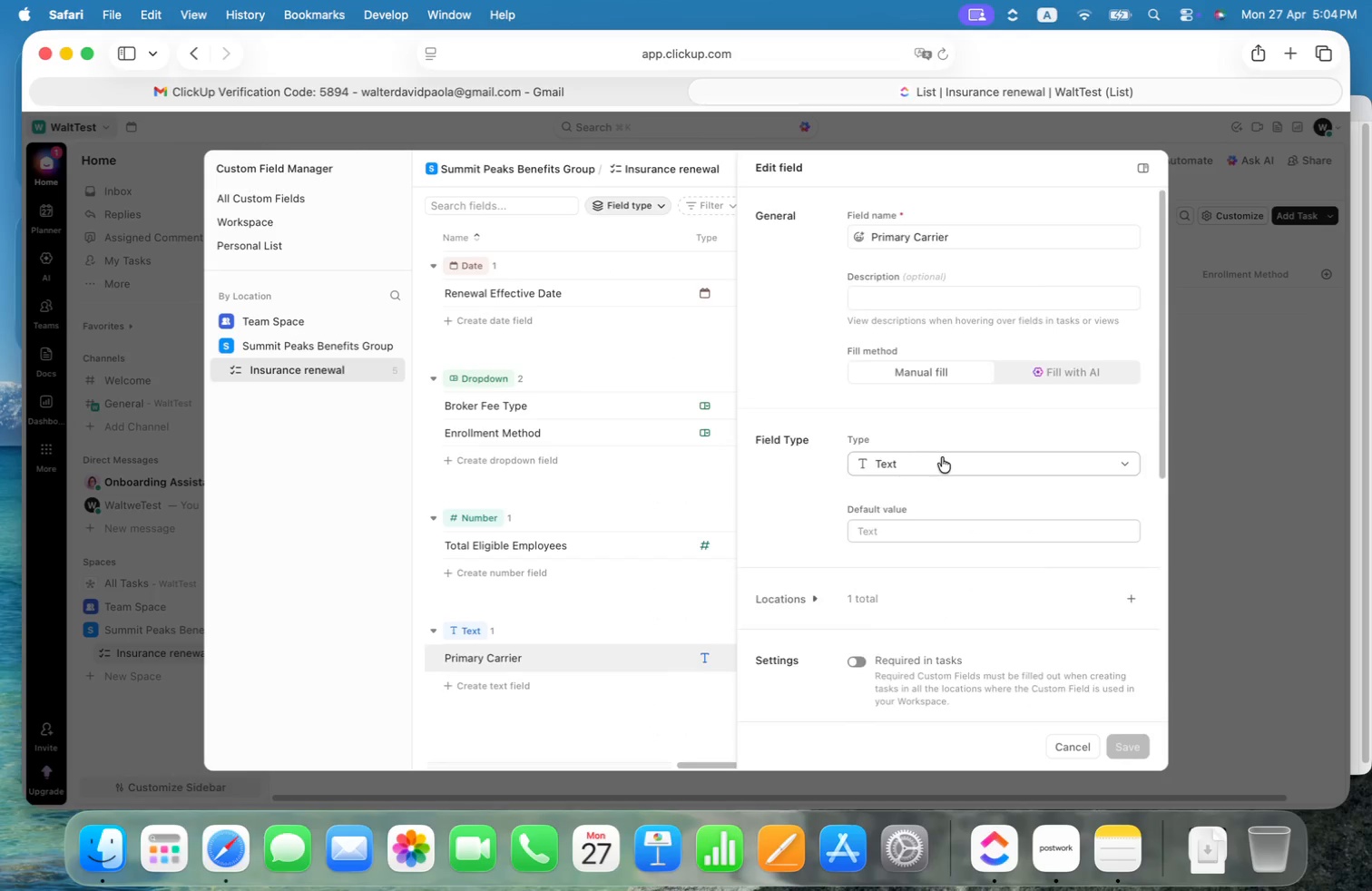 
scroll: coordinate [974, 418], scroll_direction: up, amount: 19.0
 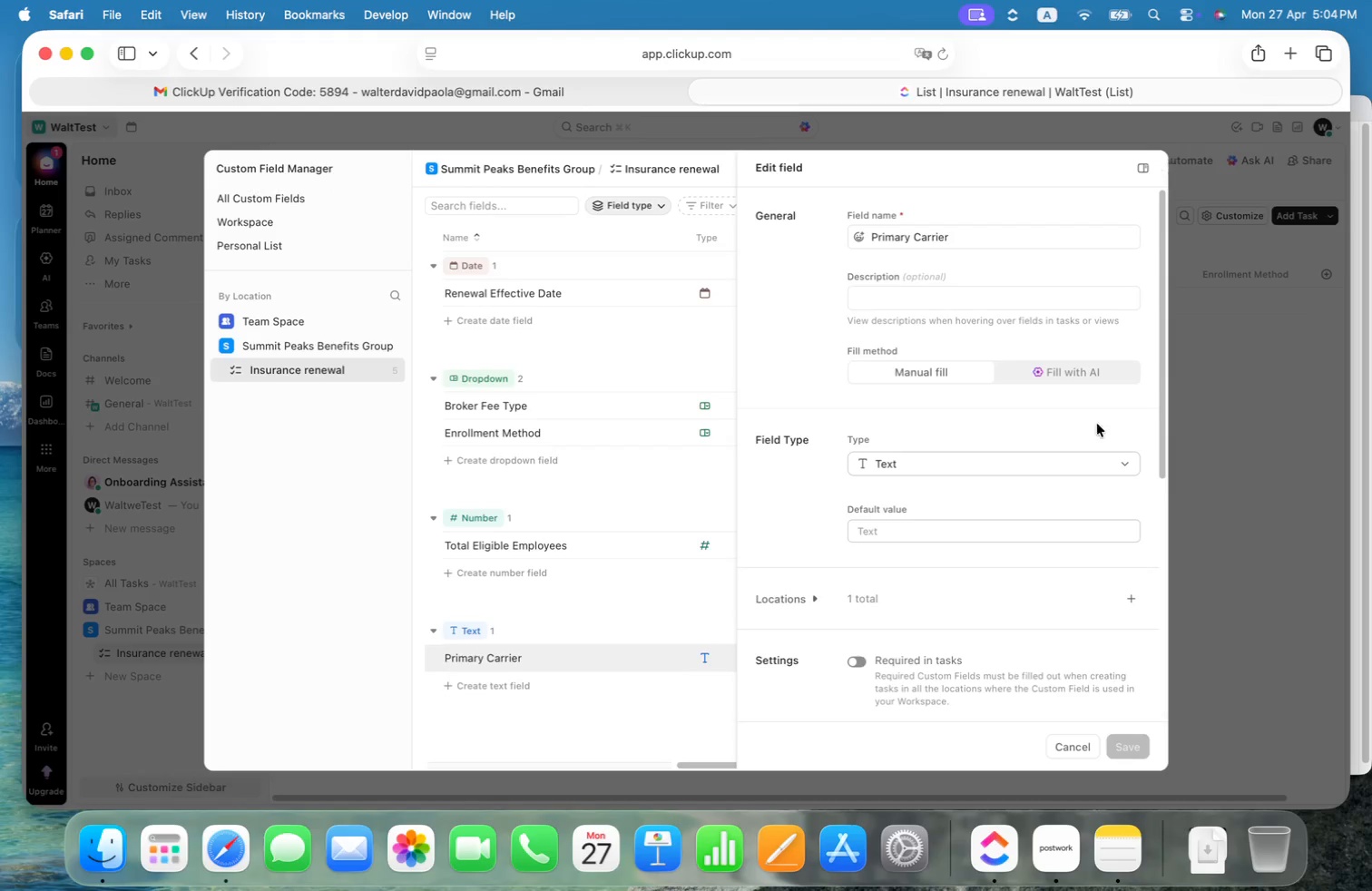 
left_click([1079, 741])
 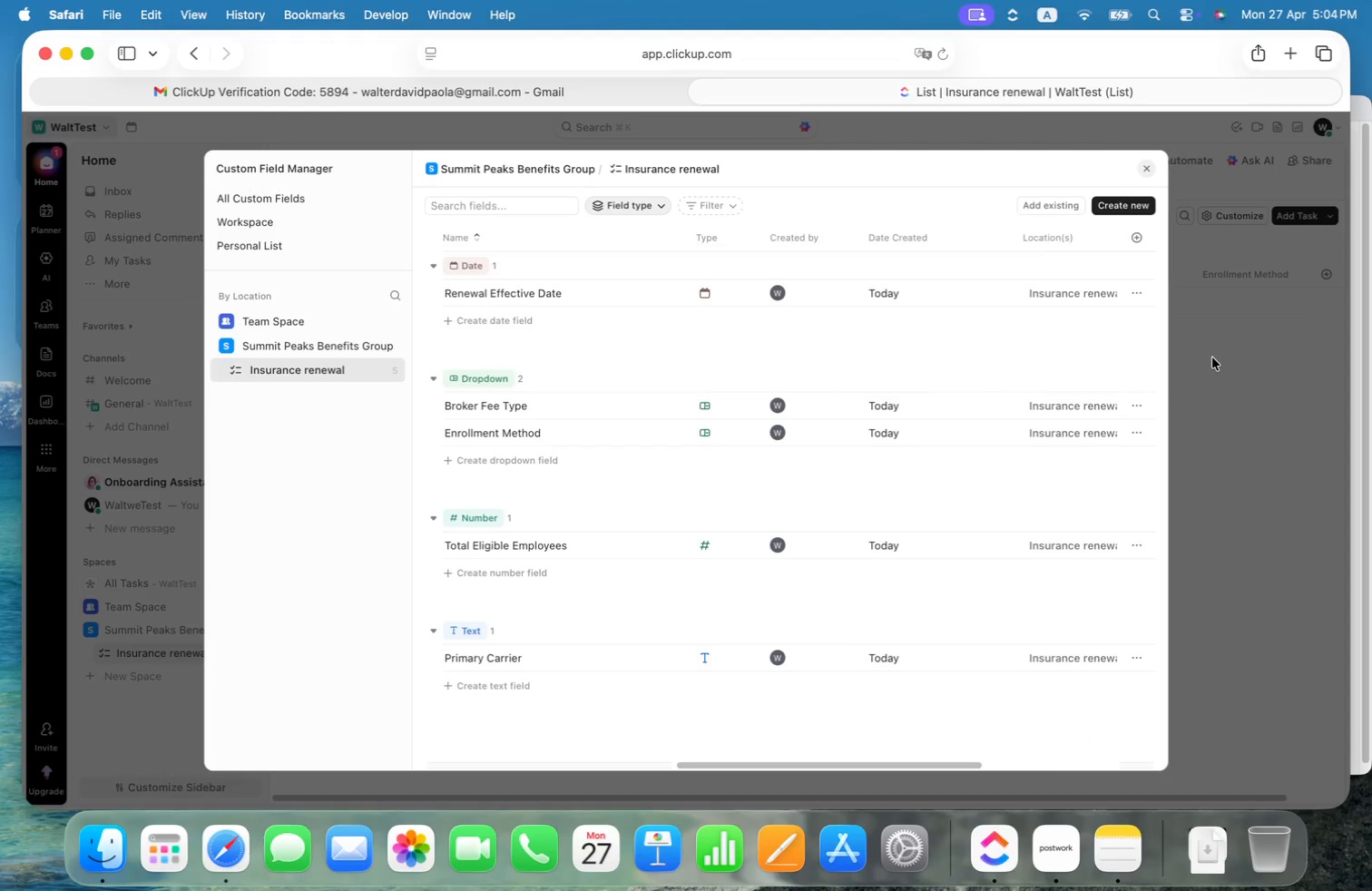 
left_click([1212, 357])
 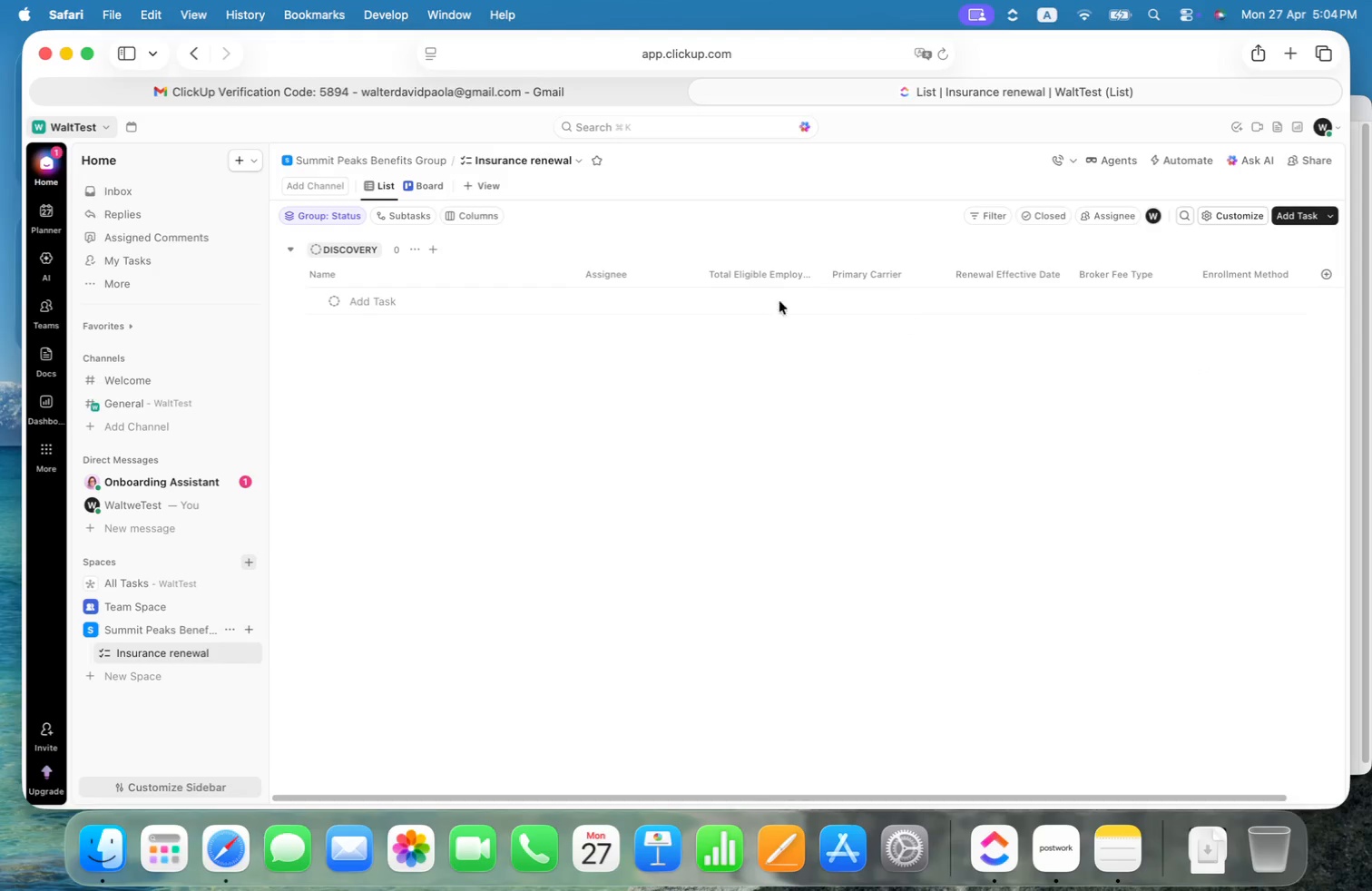 
right_click([880, 279])
 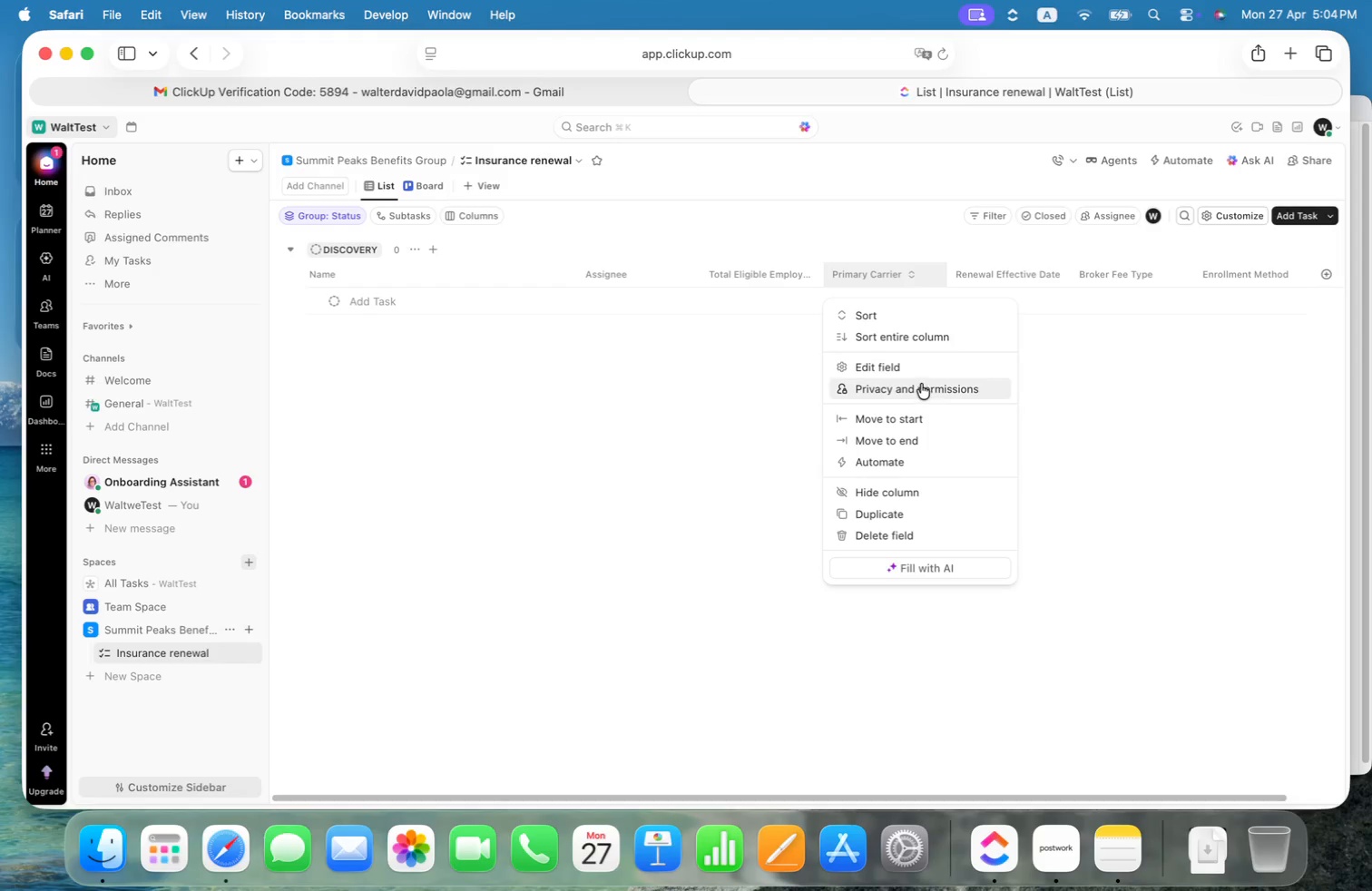 
wait(6.42)
 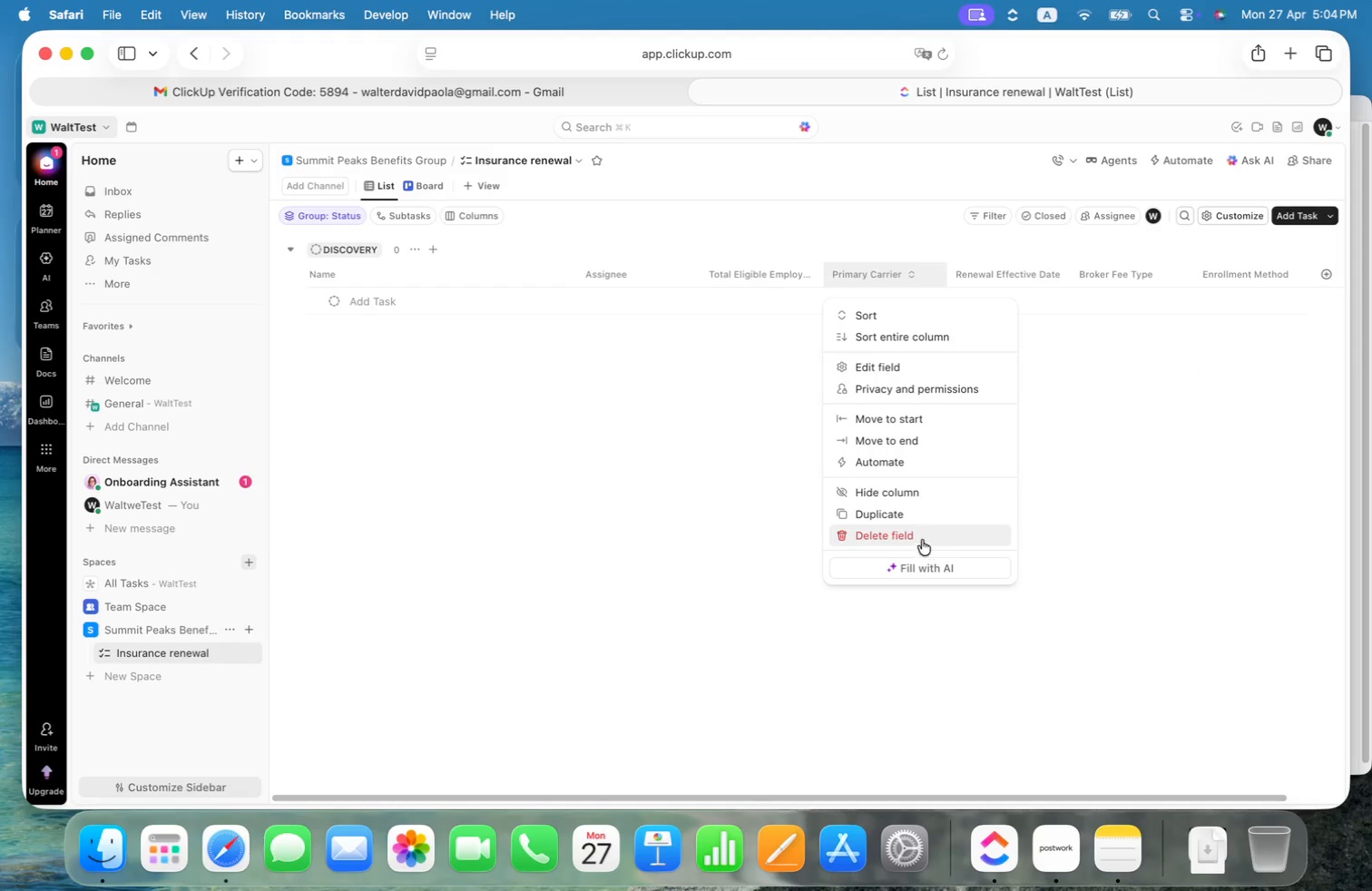 
left_click([896, 364])
 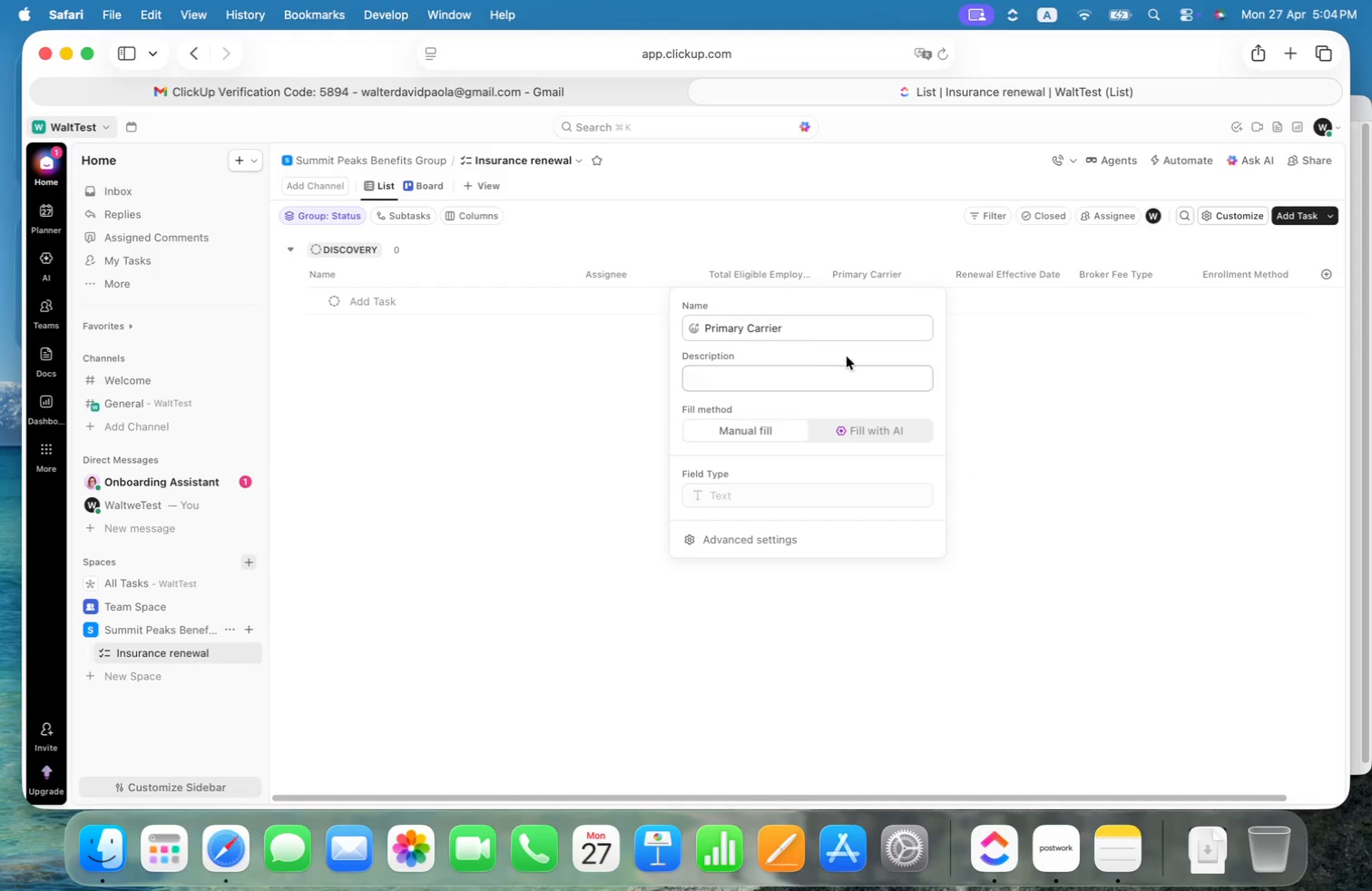 
left_click([840, 334])
 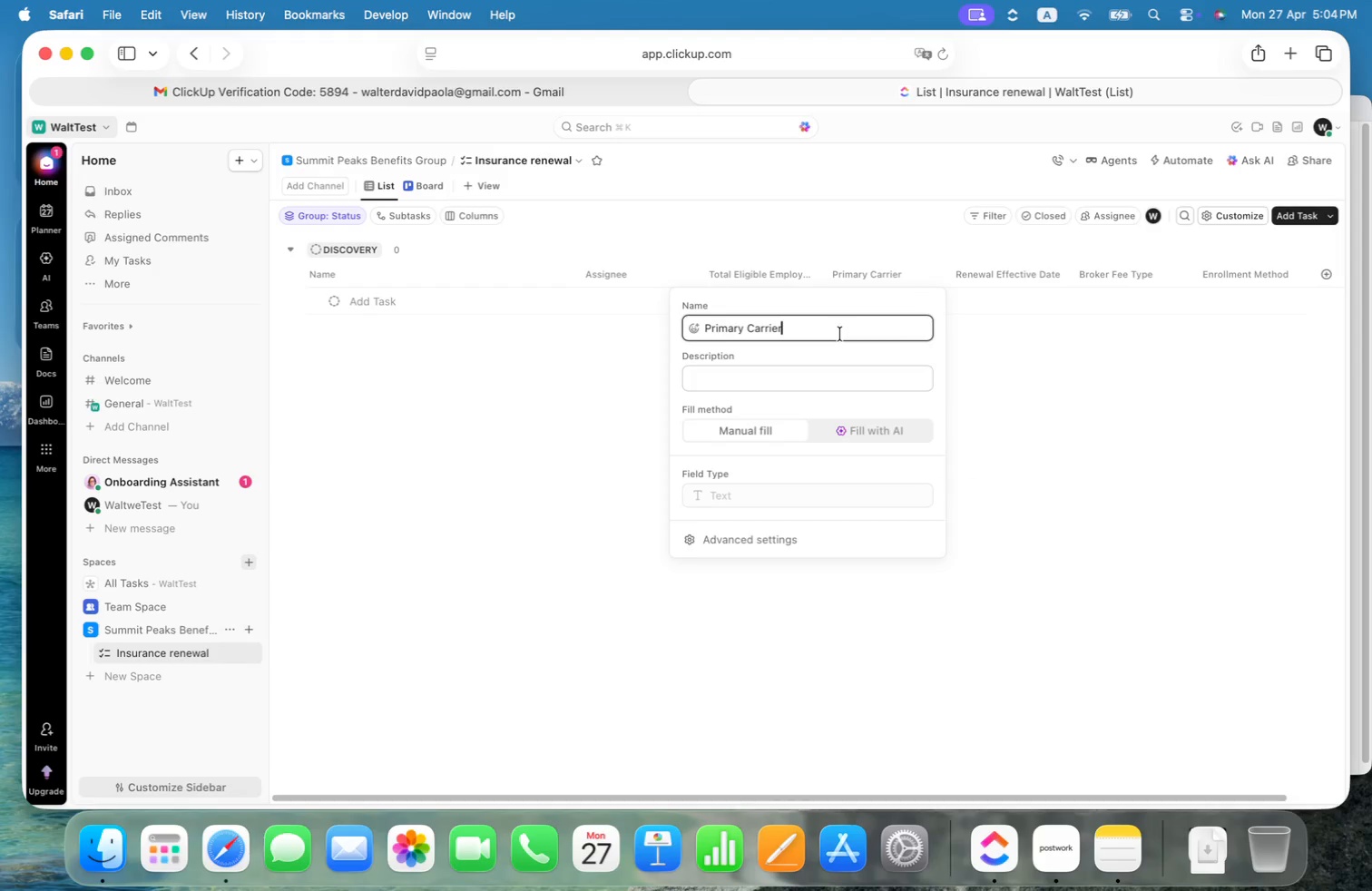 
key(Meta+Shift+ArrowLeft)
 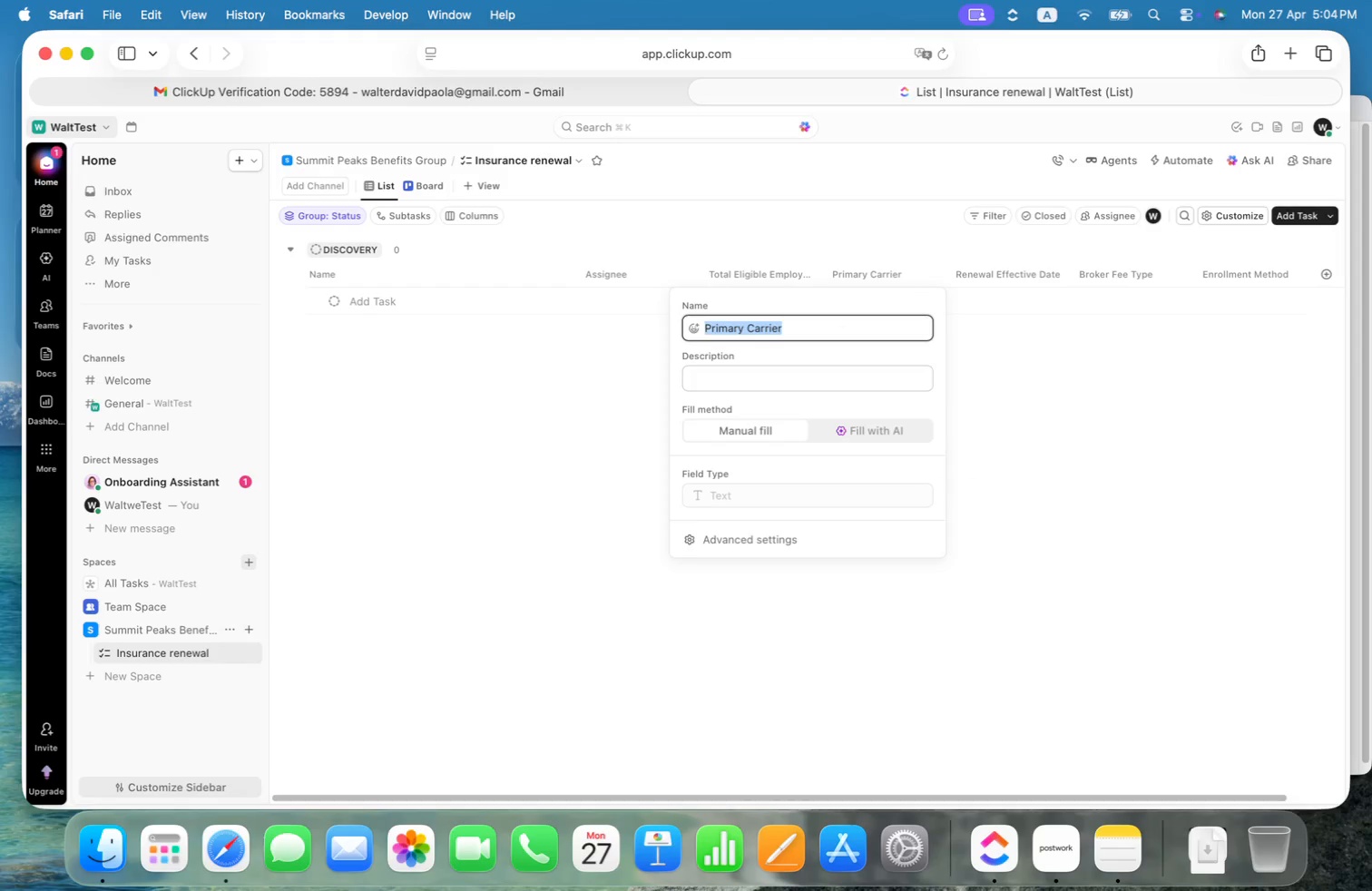 
key(Meta+C)
 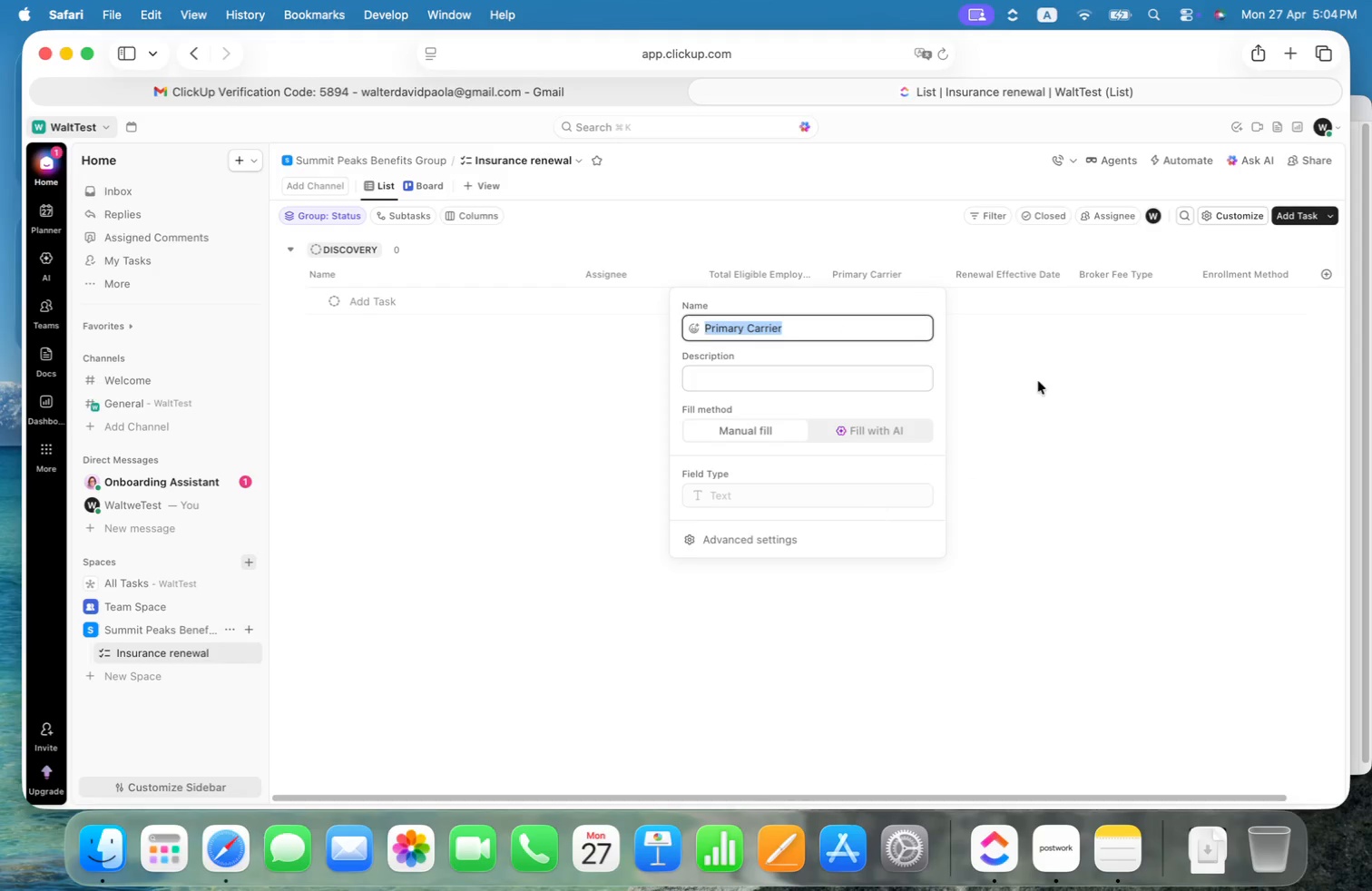 
left_click([1038, 381])
 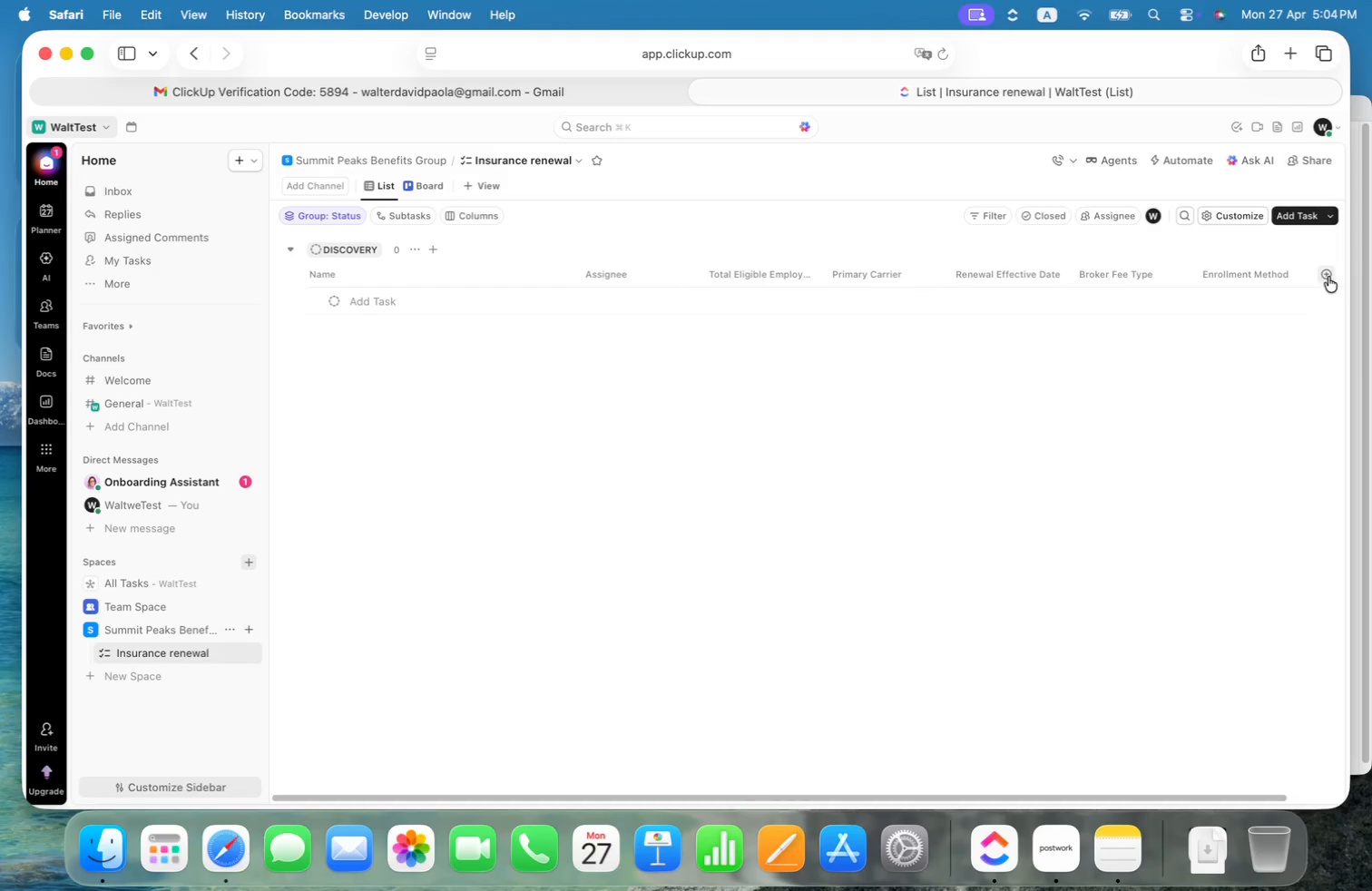 
mouse_move([870, 296])
 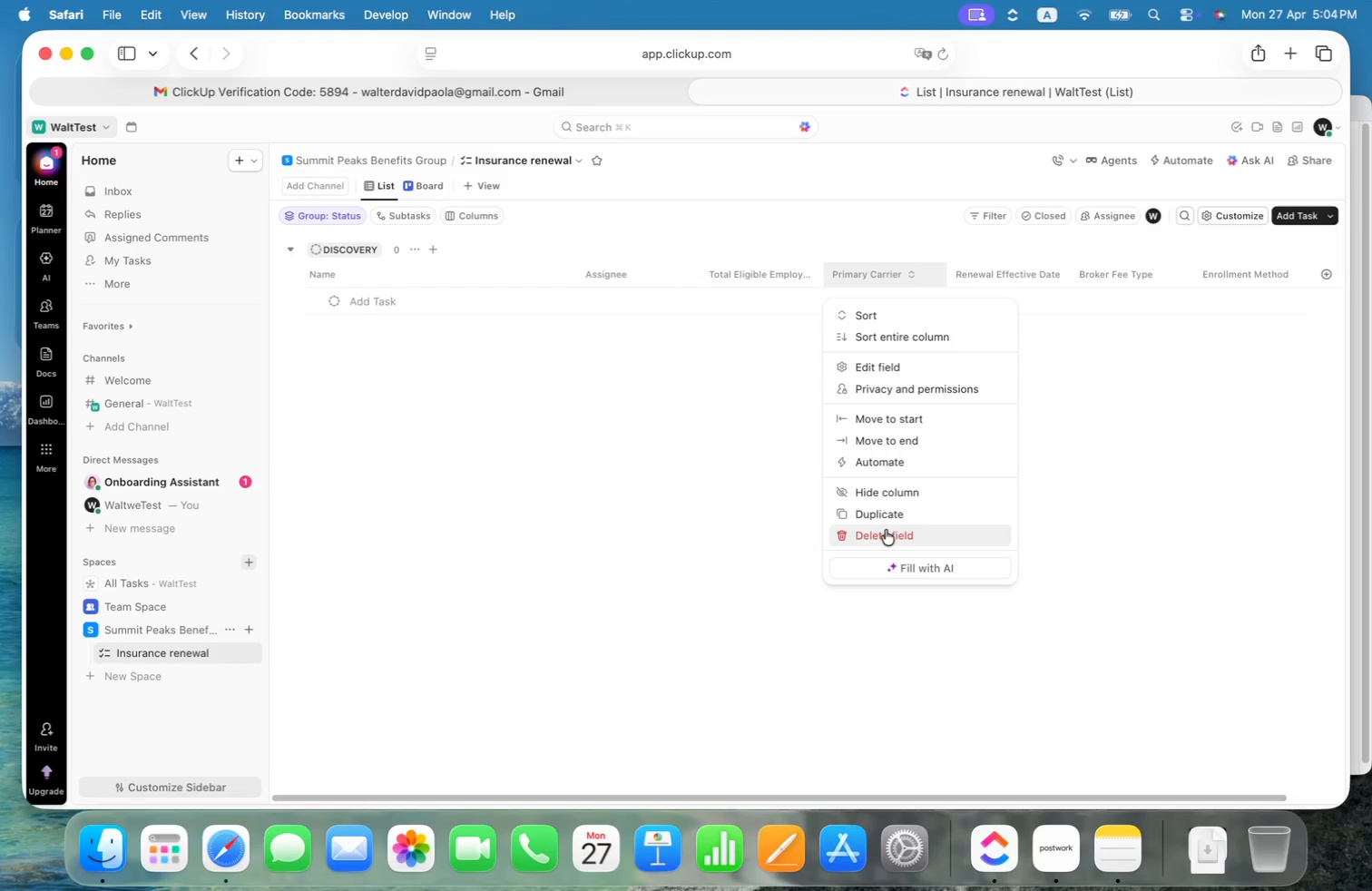 
left_click([888, 536])
 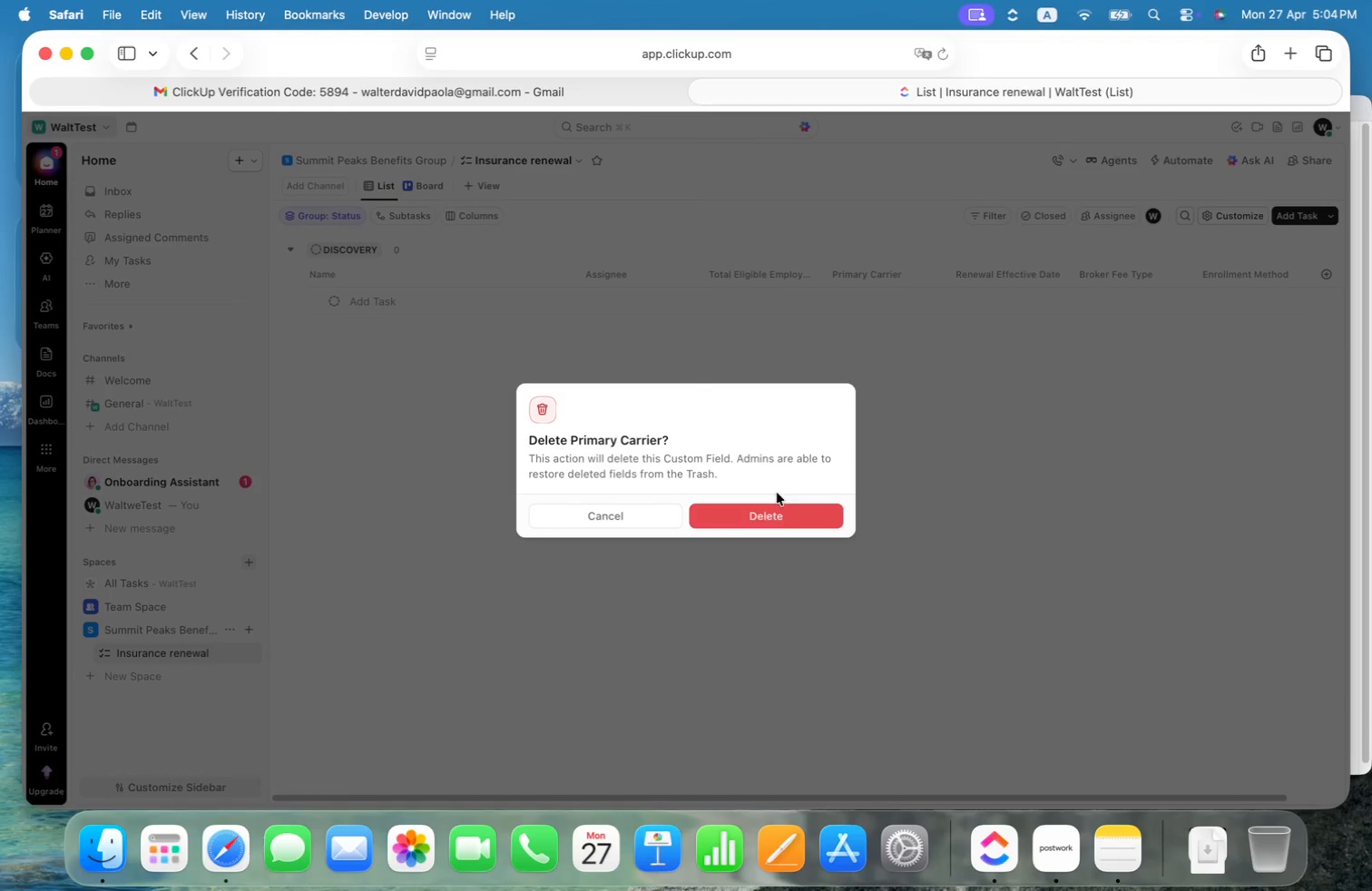 
left_click([782, 516])
 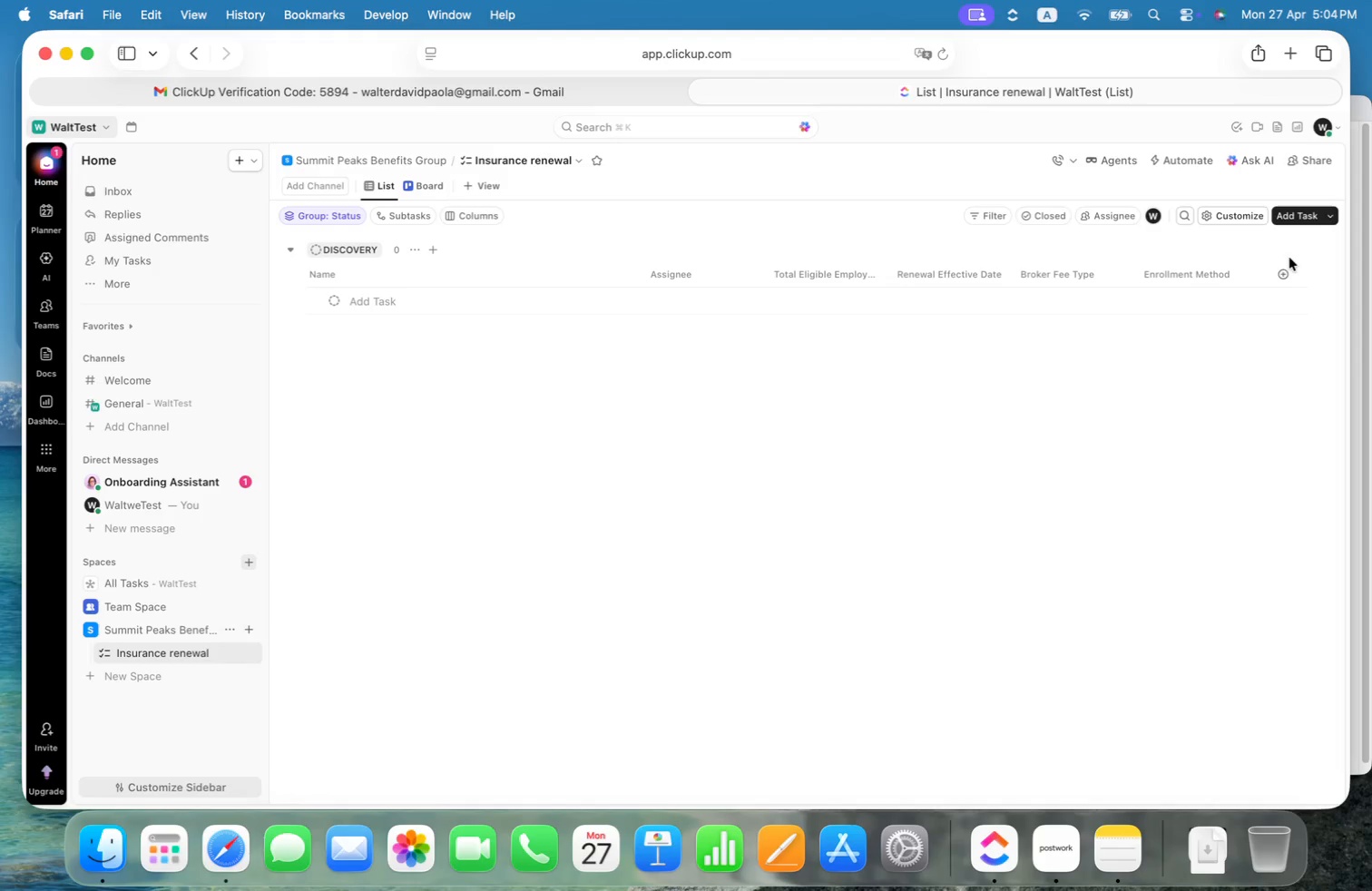 
left_click([1284, 270])
 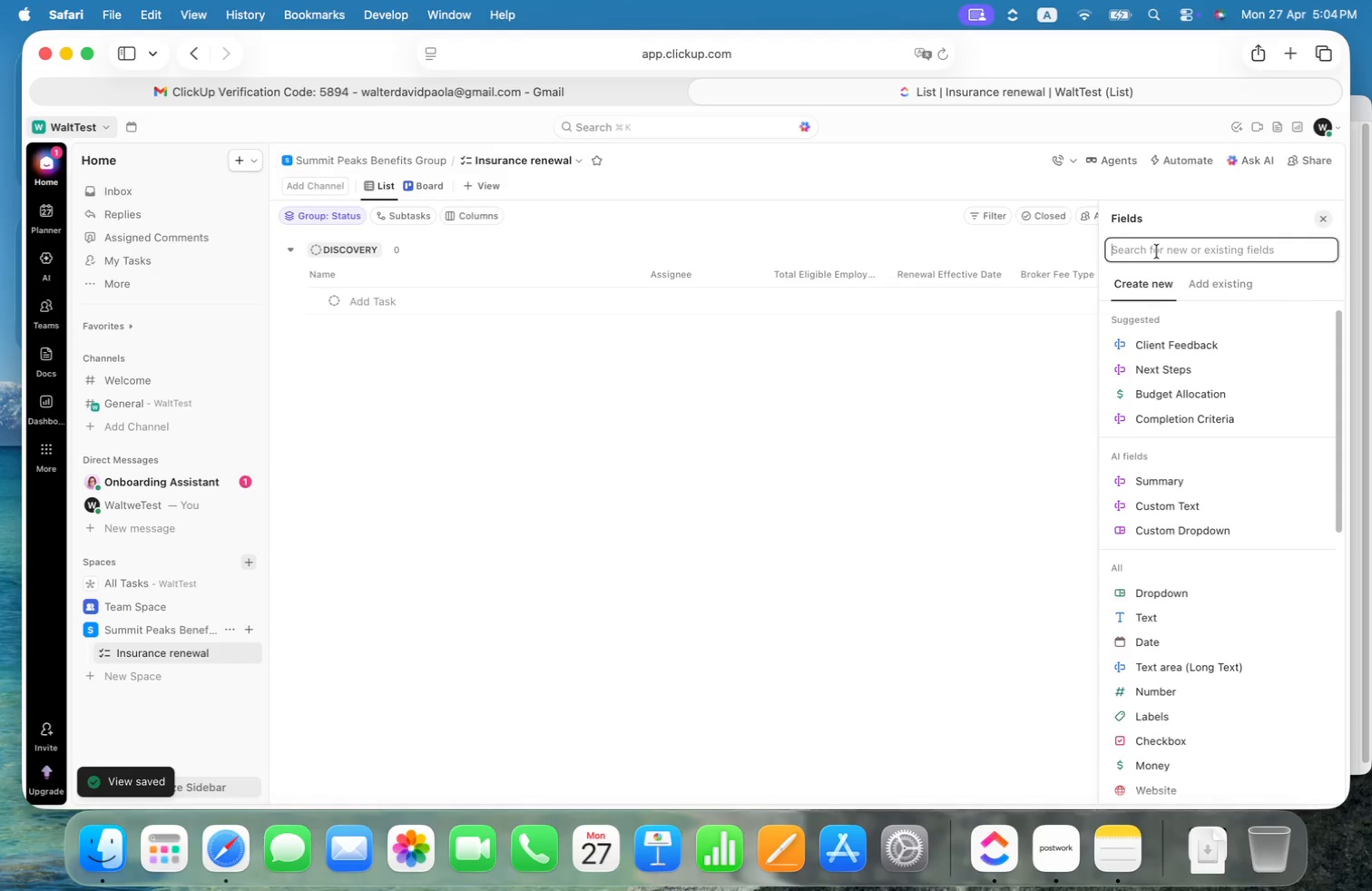 
type(drop)
 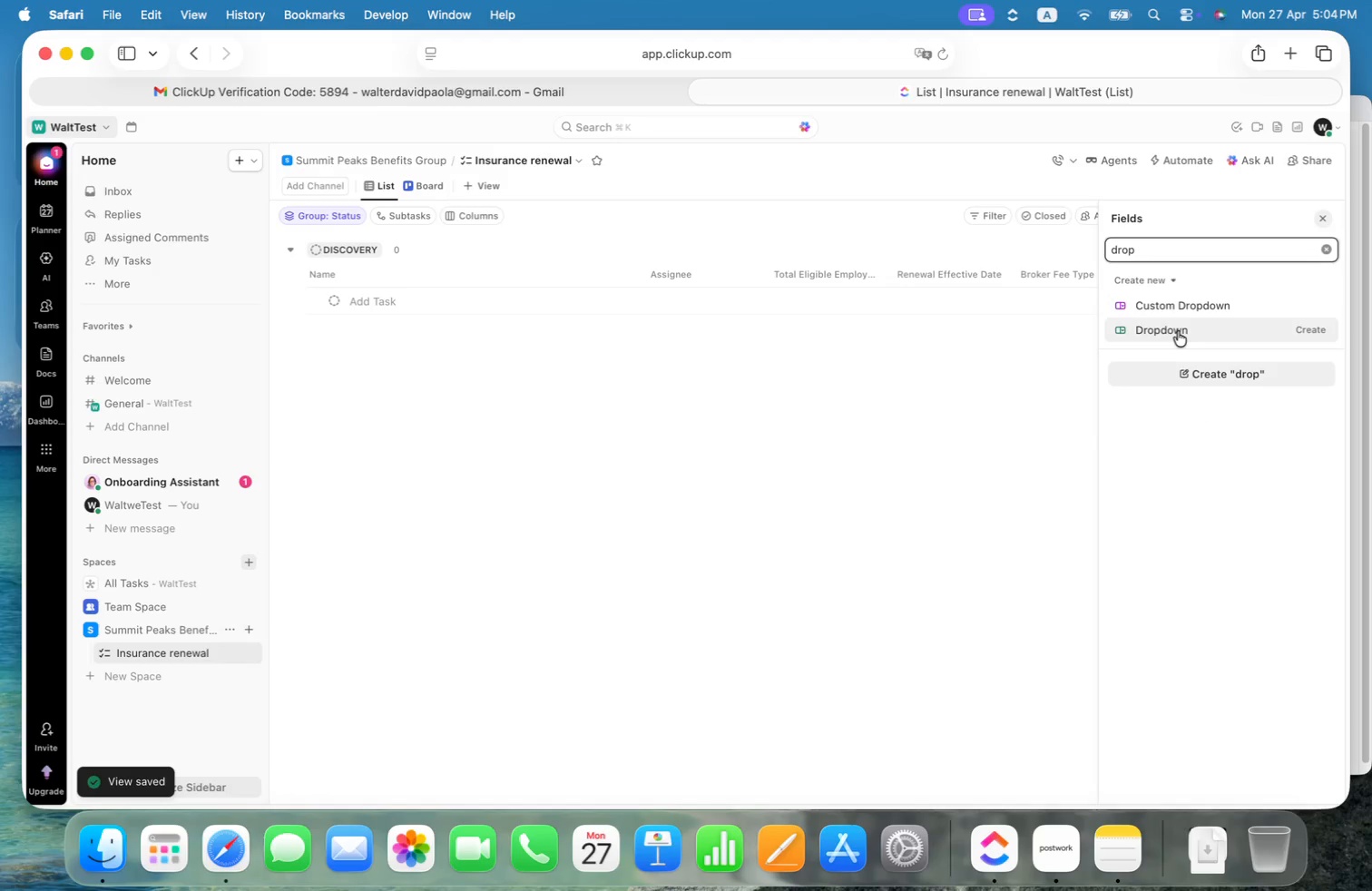 
left_click([1179, 331])
 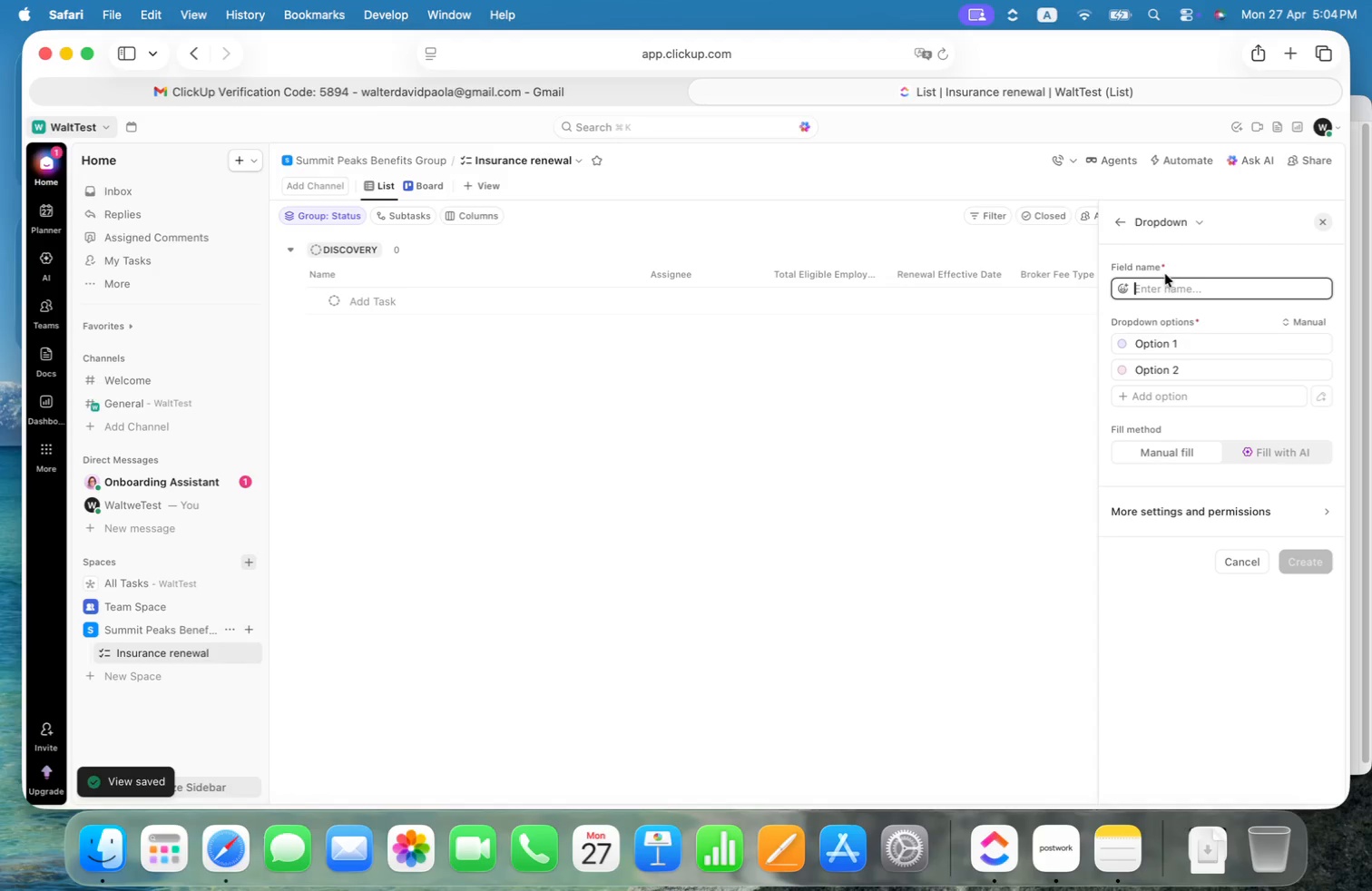 
key(Meta+V)
 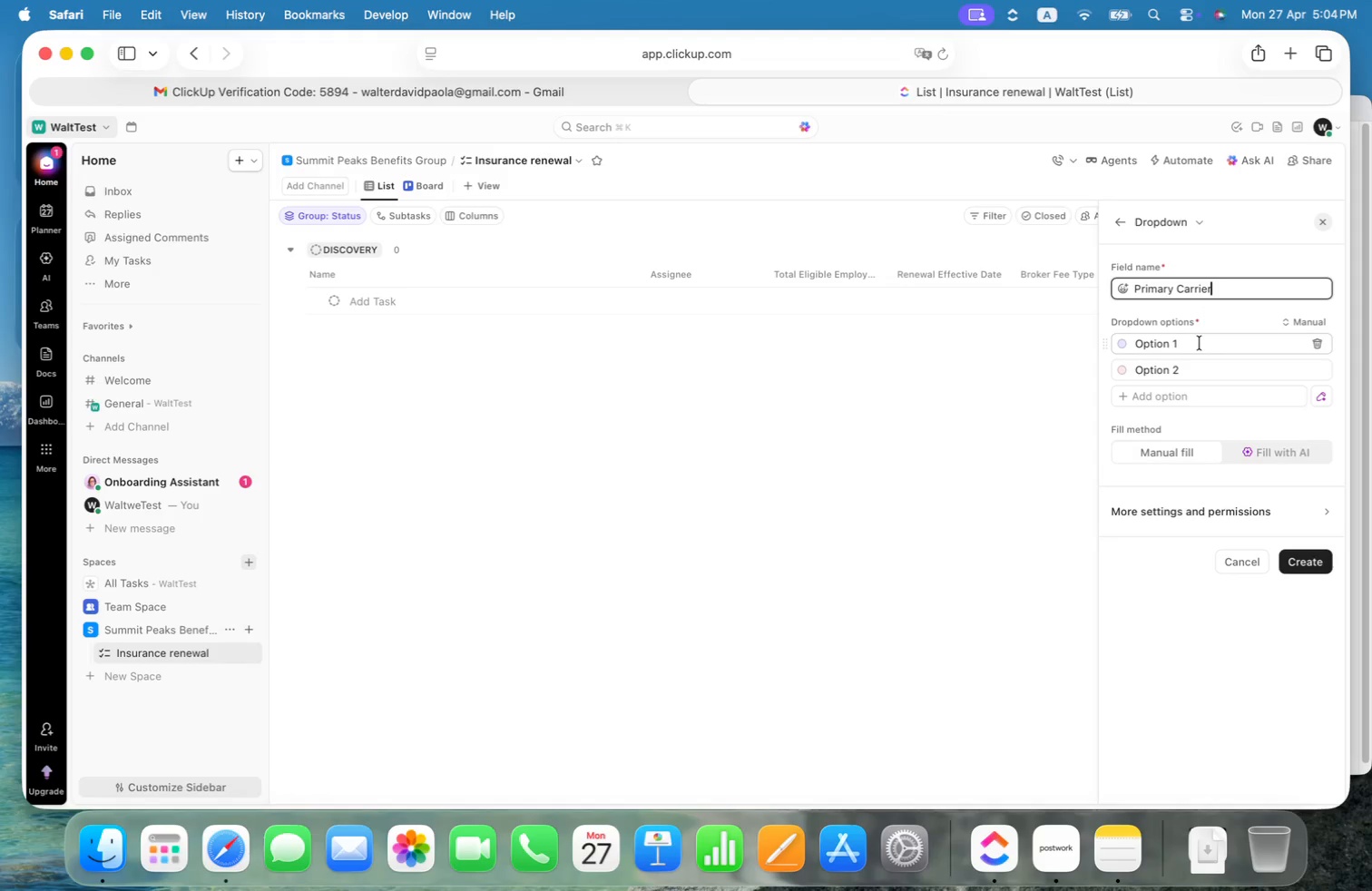 
wait(5.71)
 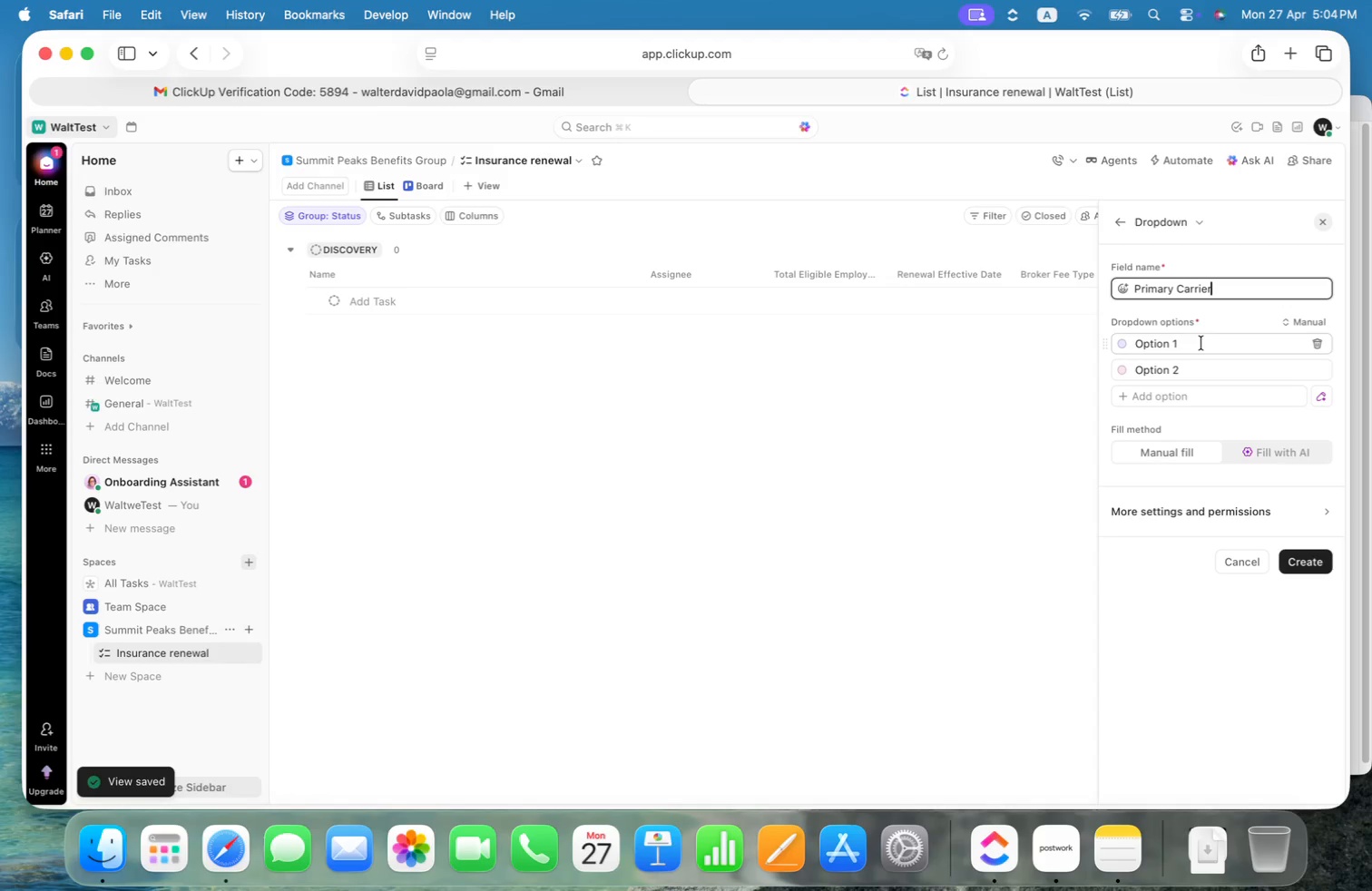 
double_click([1200, 343])
 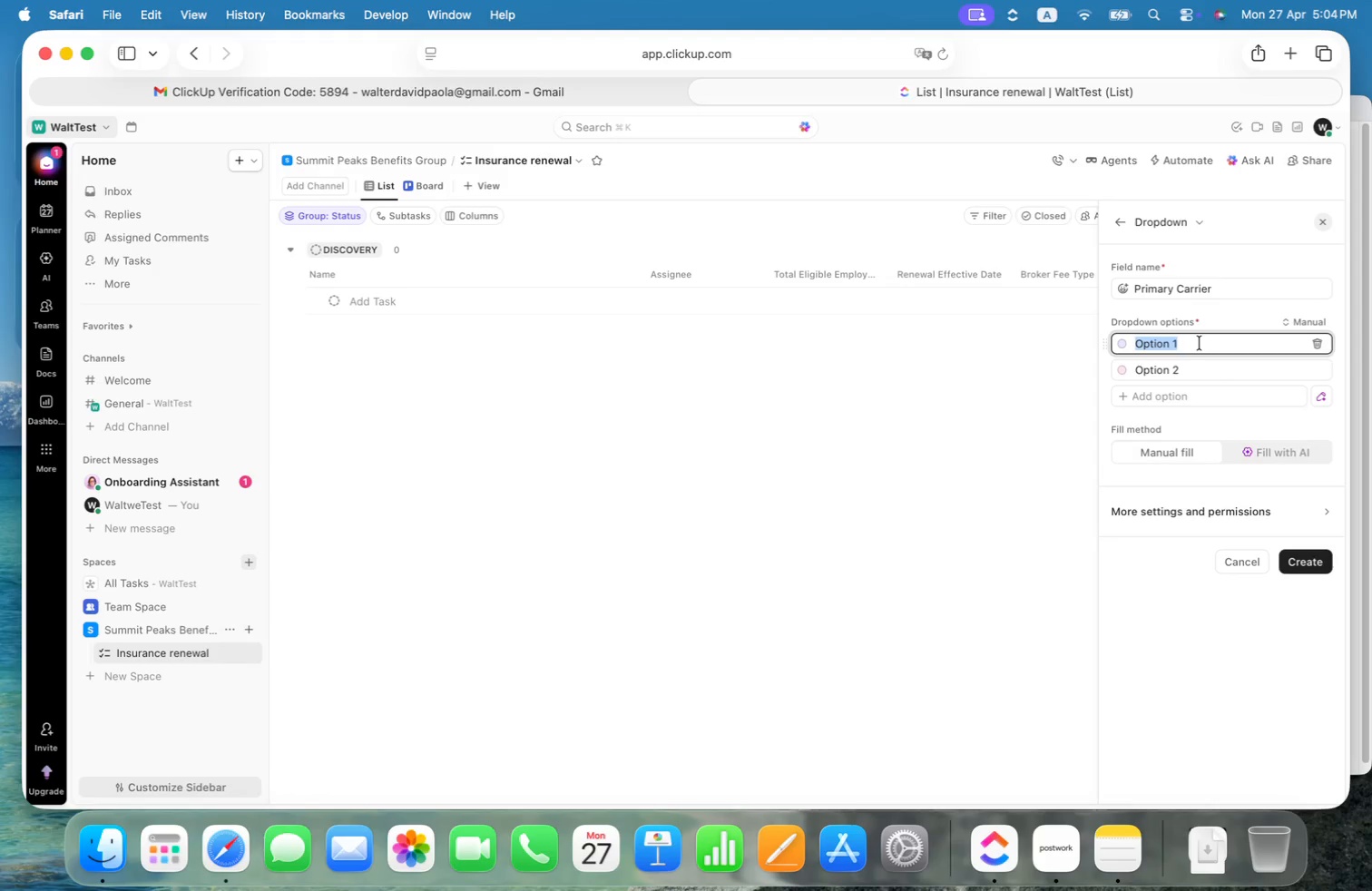 
type(S)
key(Backspace)
key(Backspace)
type(Option)
 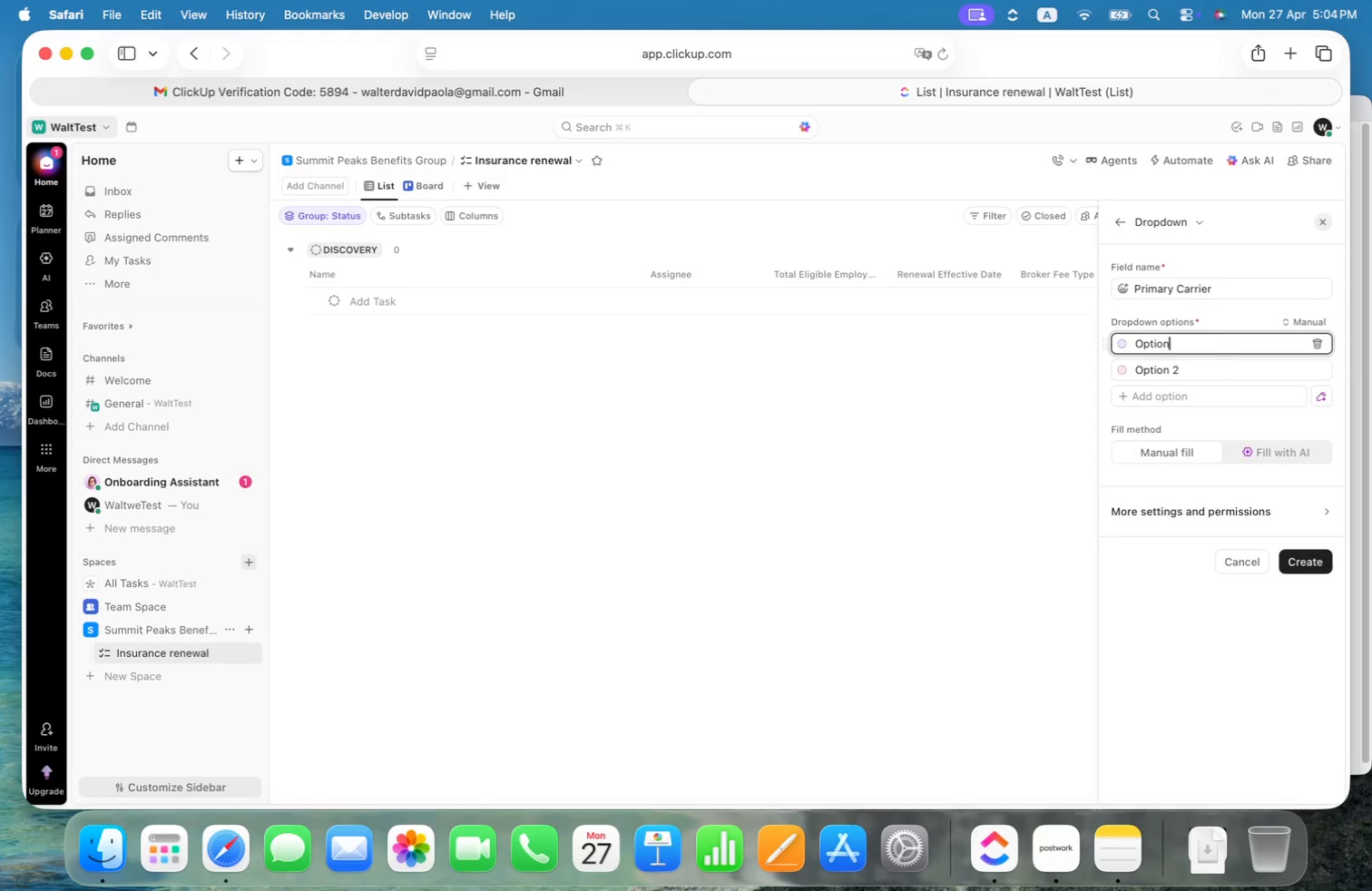 
key(Meta+Shift+CommandLeft)
 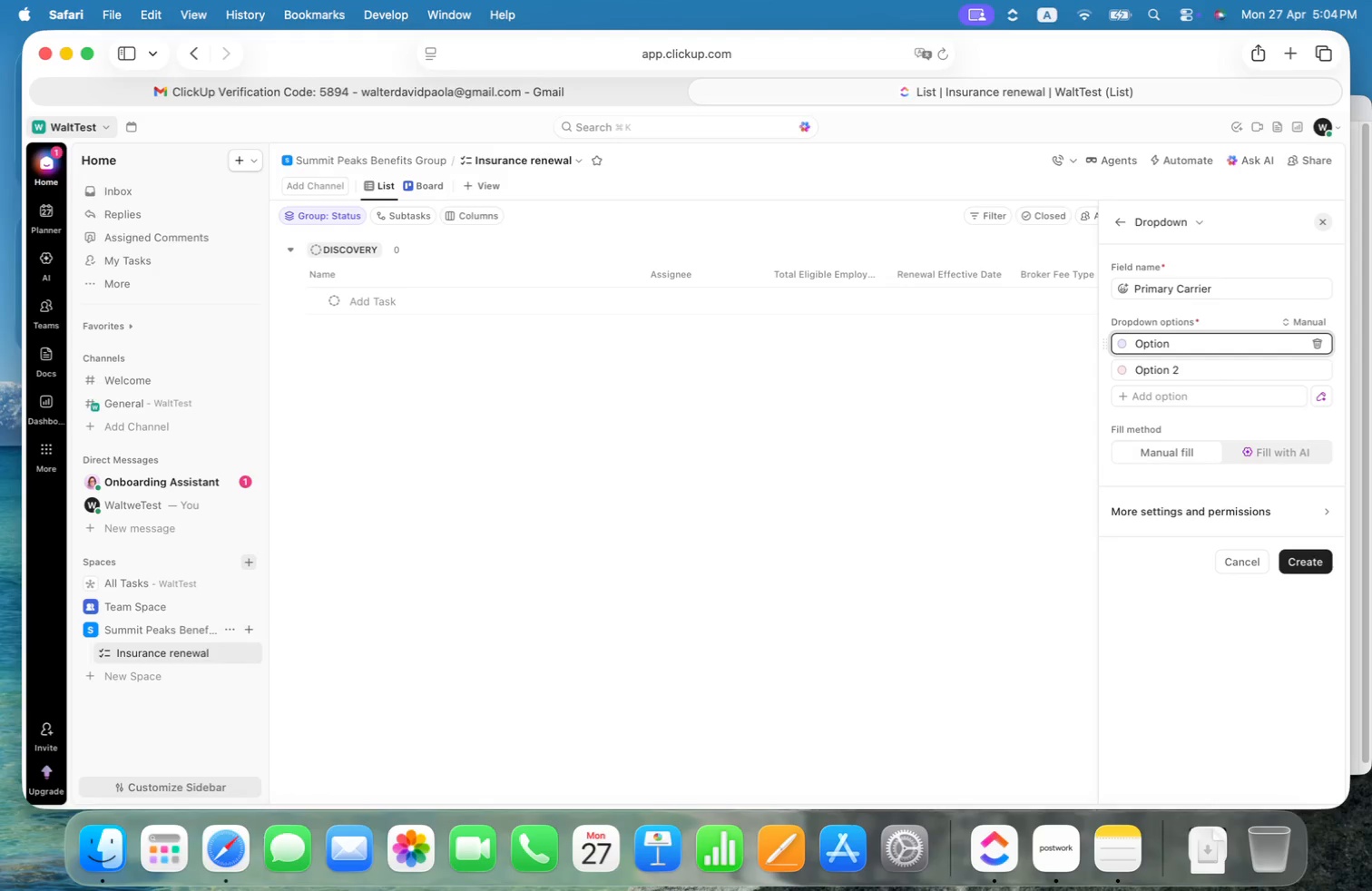 
key(Meta+Shift+ArrowLeft)
 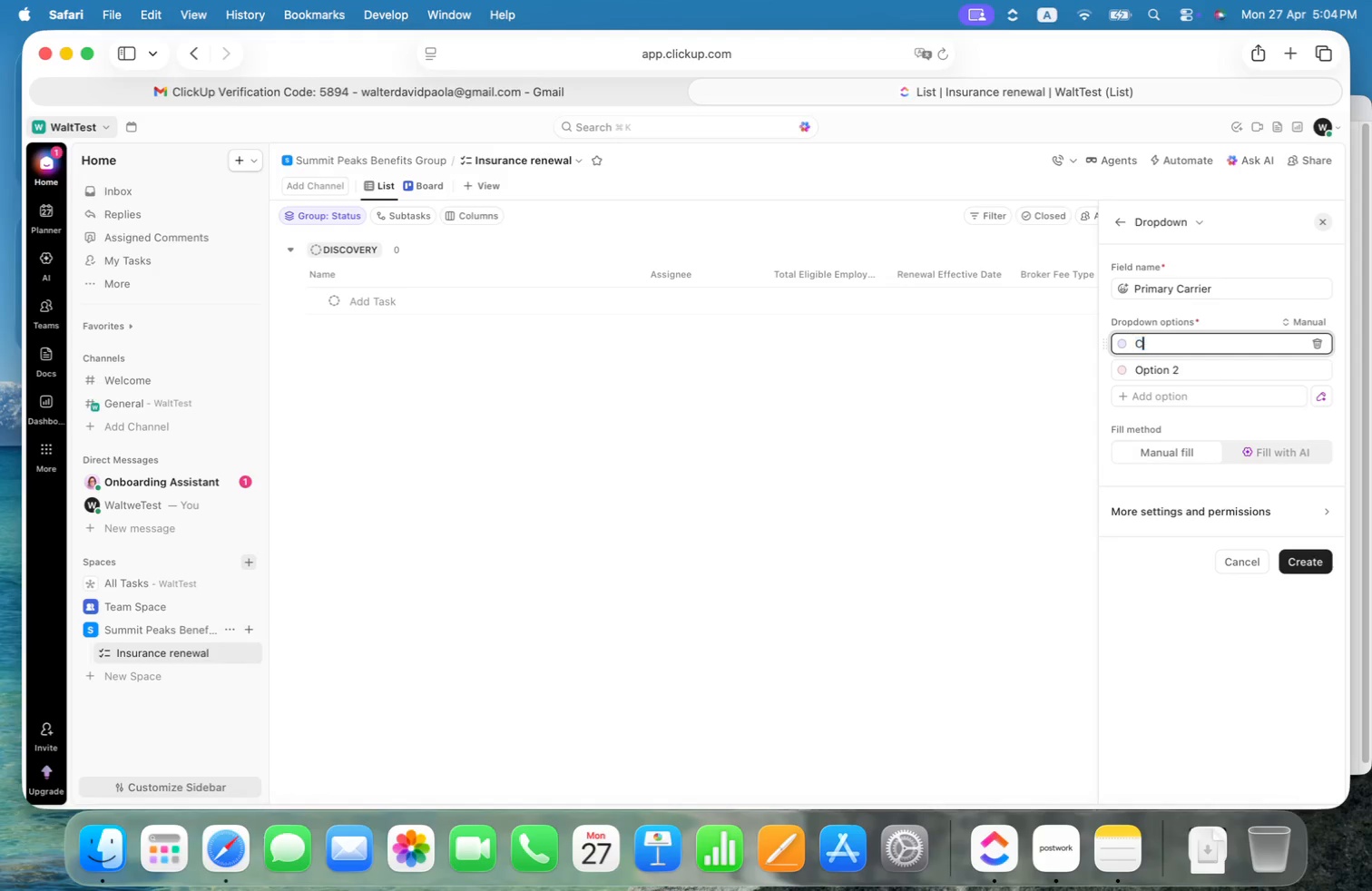 
type(Carrier 2)
key(Backspace)
type(1)
key(Backspace)
type(A)
 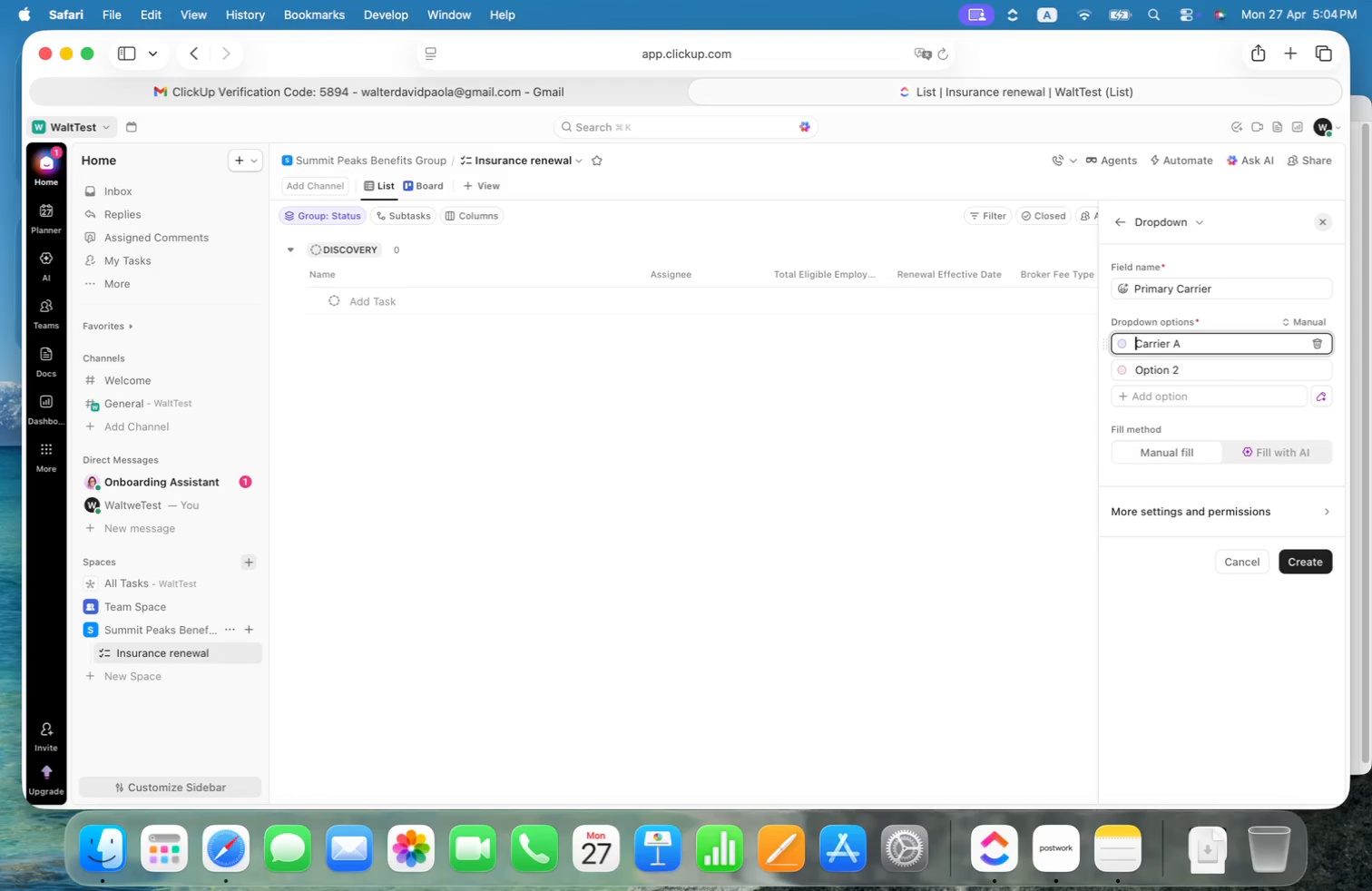 
hold_key(key=CommandLeft, duration=1.01)
 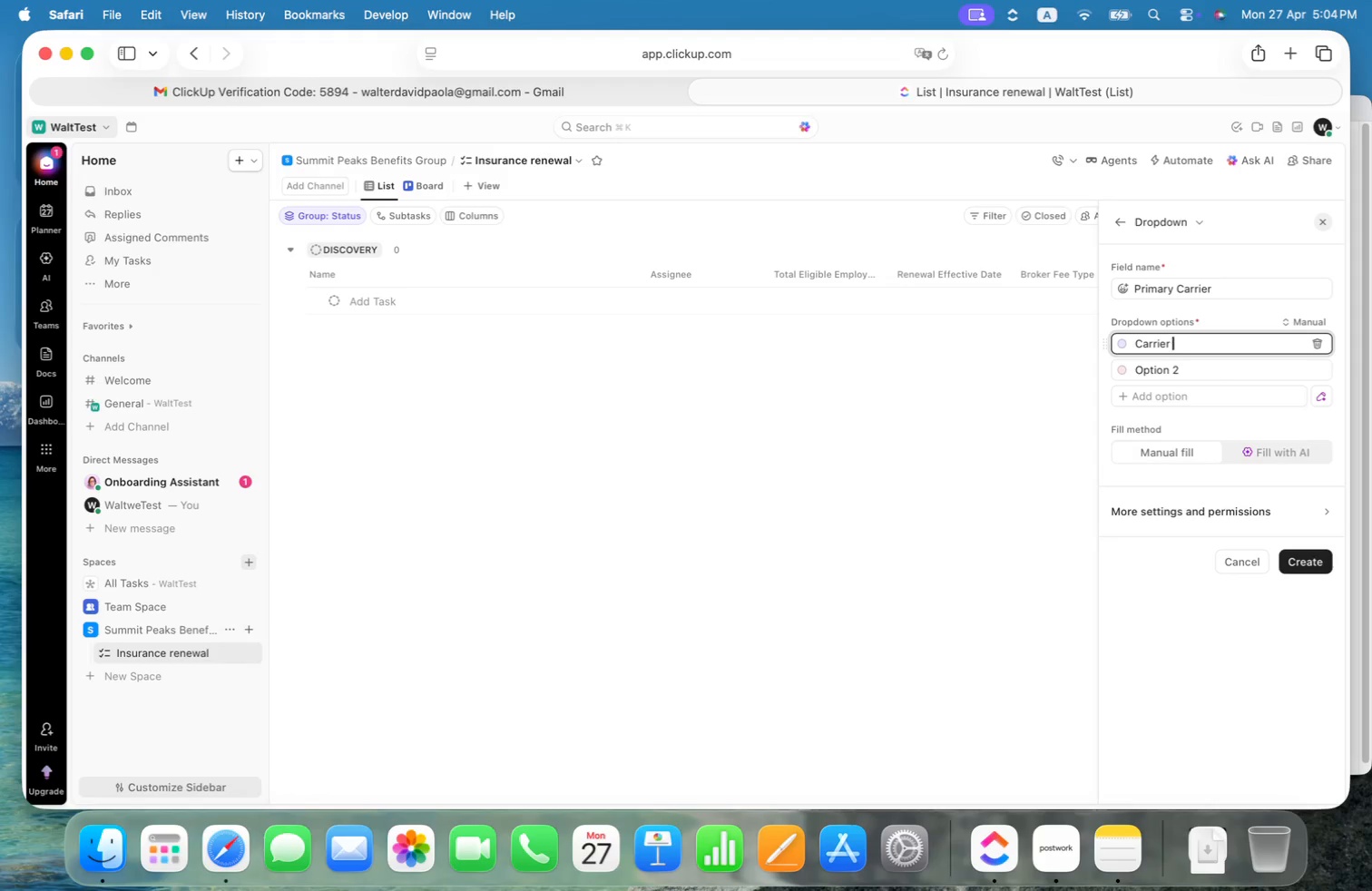 
key(Meta+ArrowUp)
 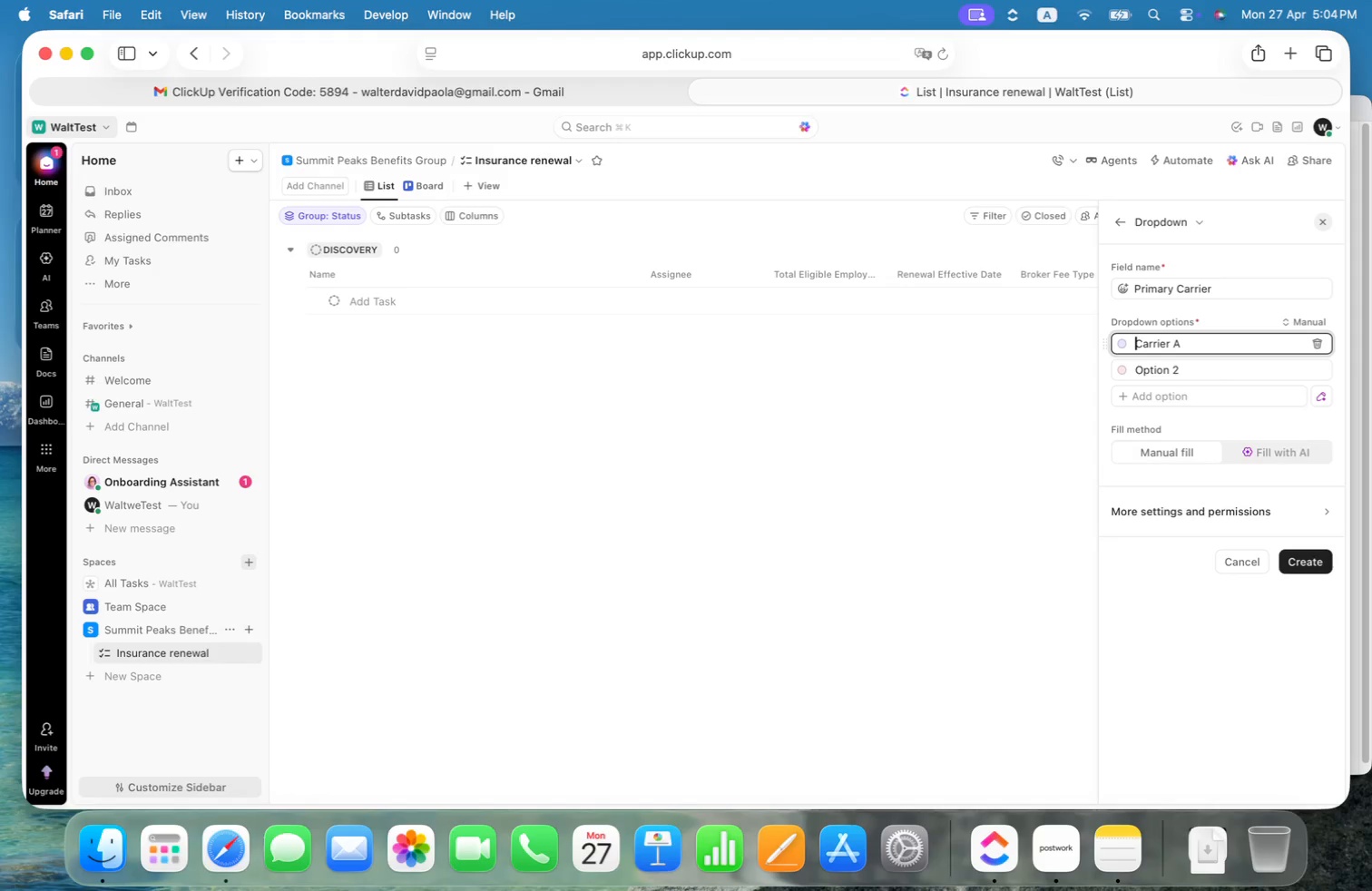 
key(Meta+Shift+ArrowLeft)
 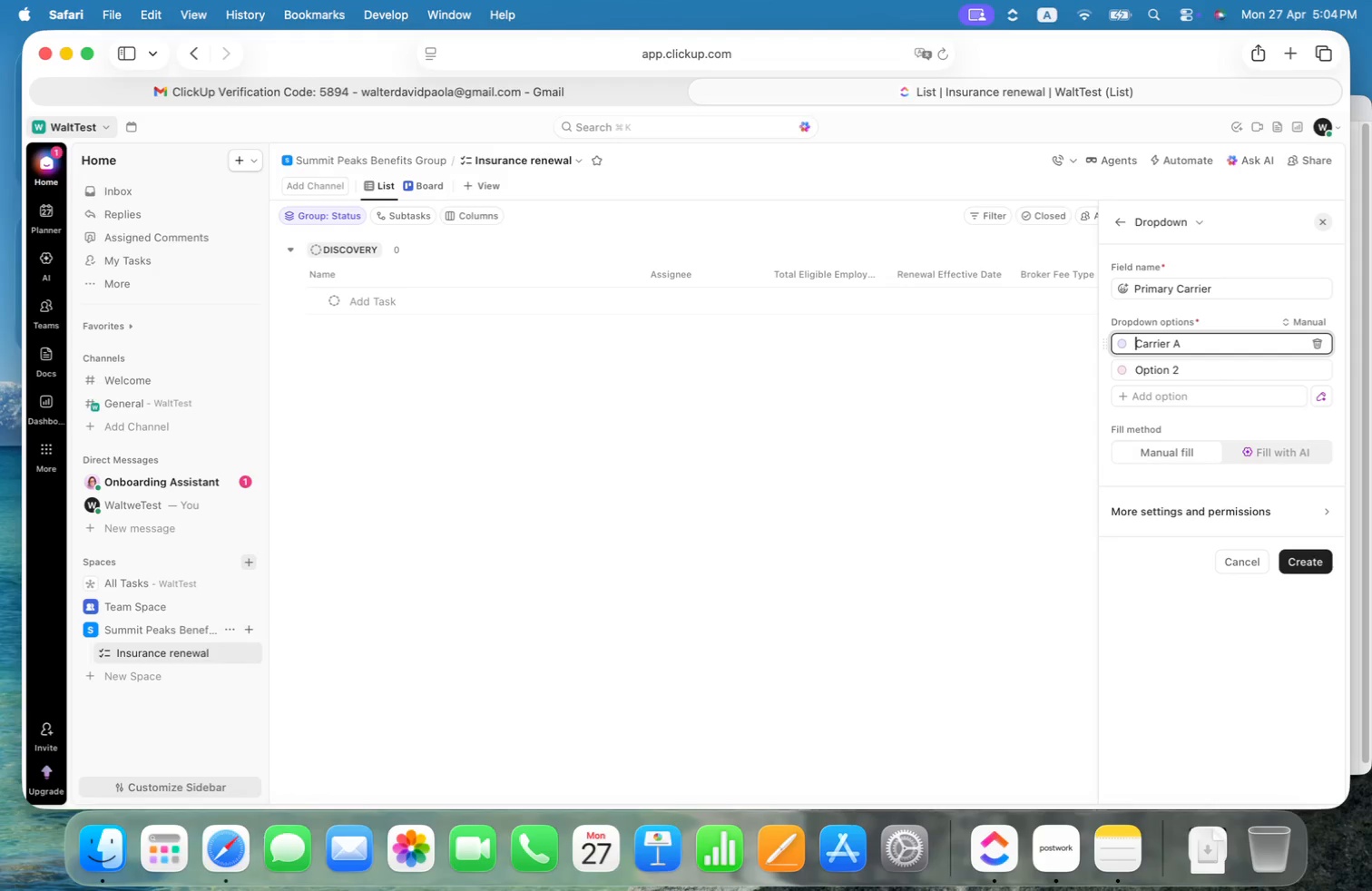 
key(Meta+Shift+ArrowRight)
 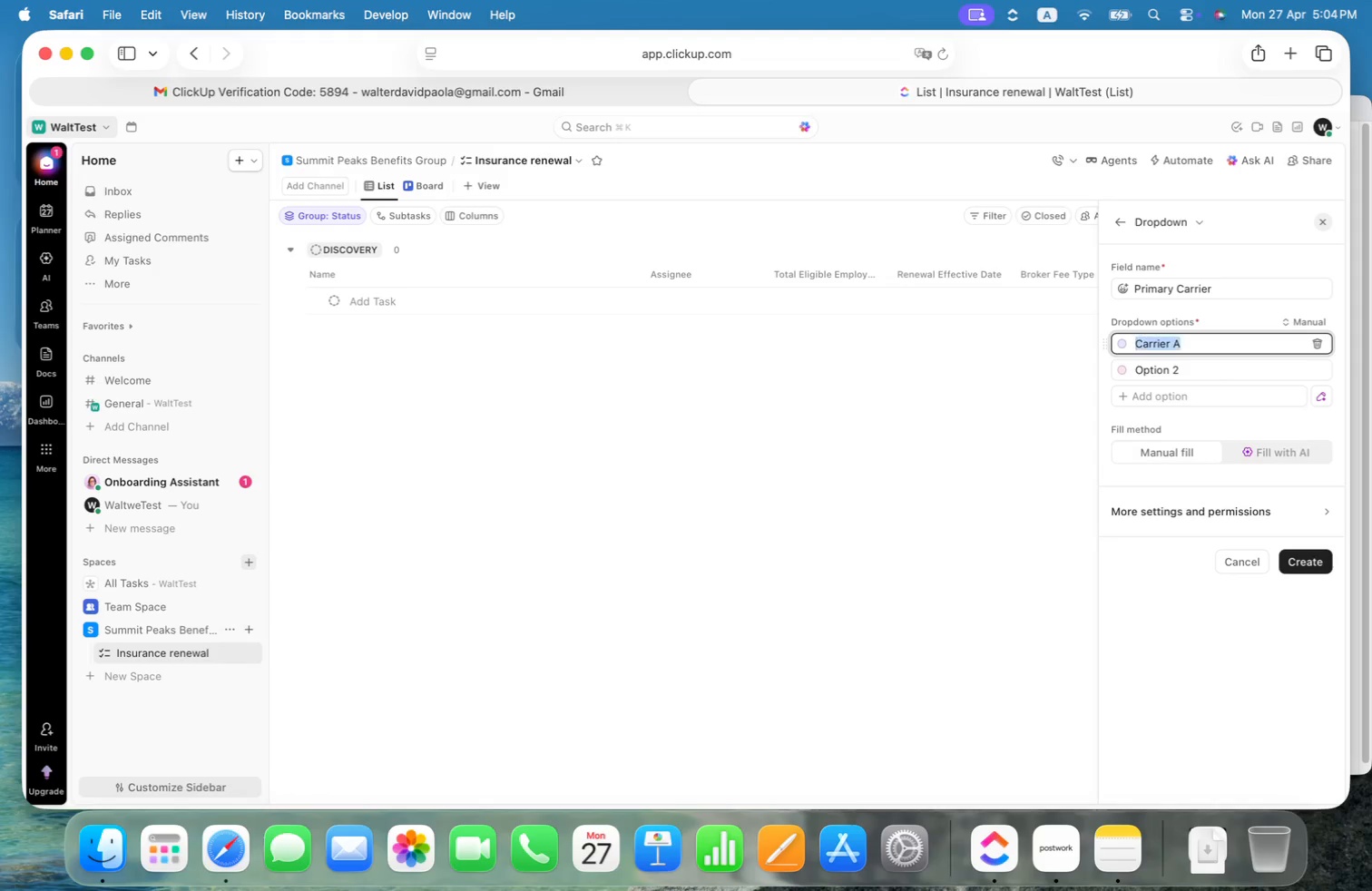 
key(Meta+Shift+ArrowDown)
 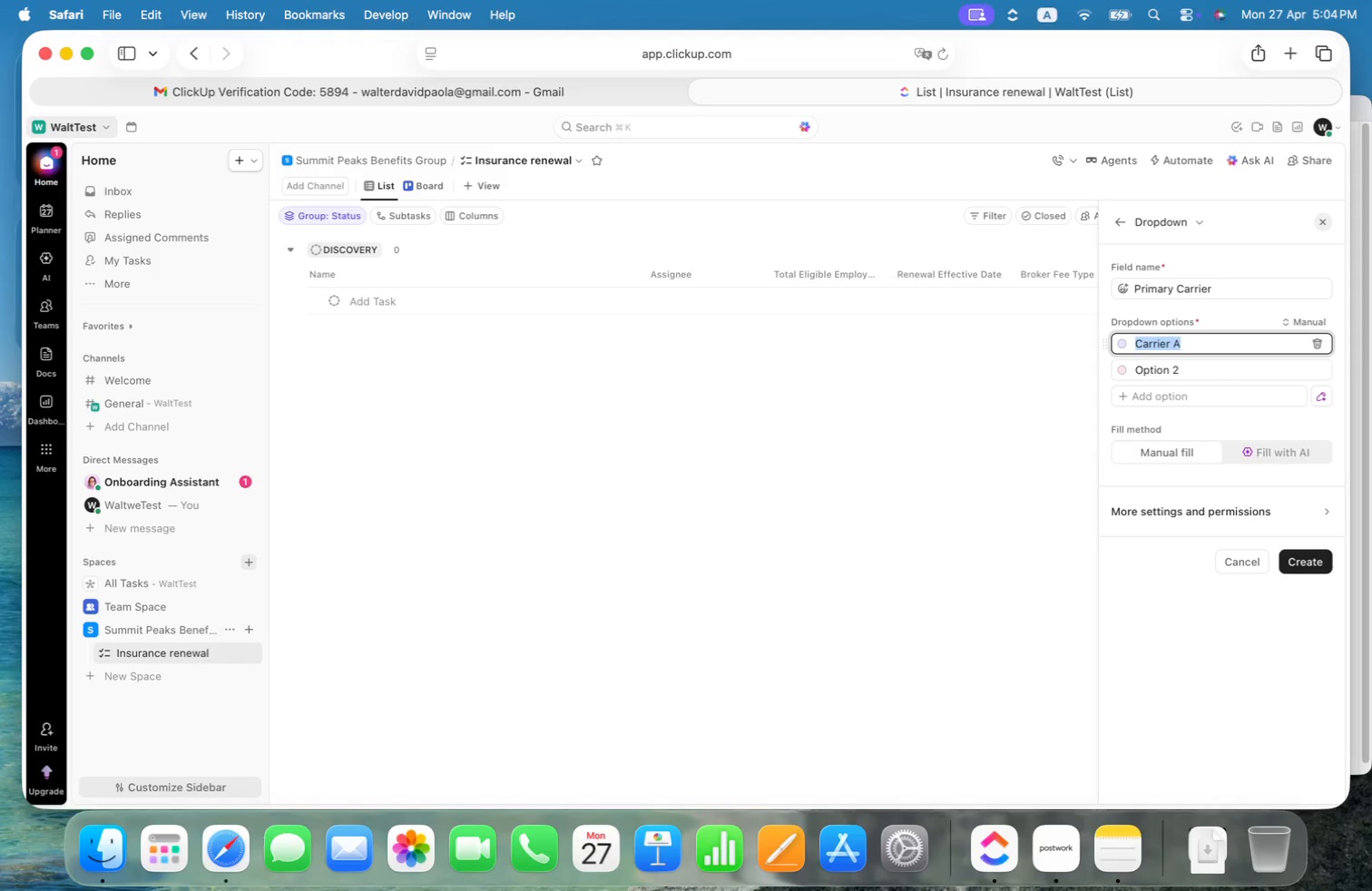 
key(Meta+C)
 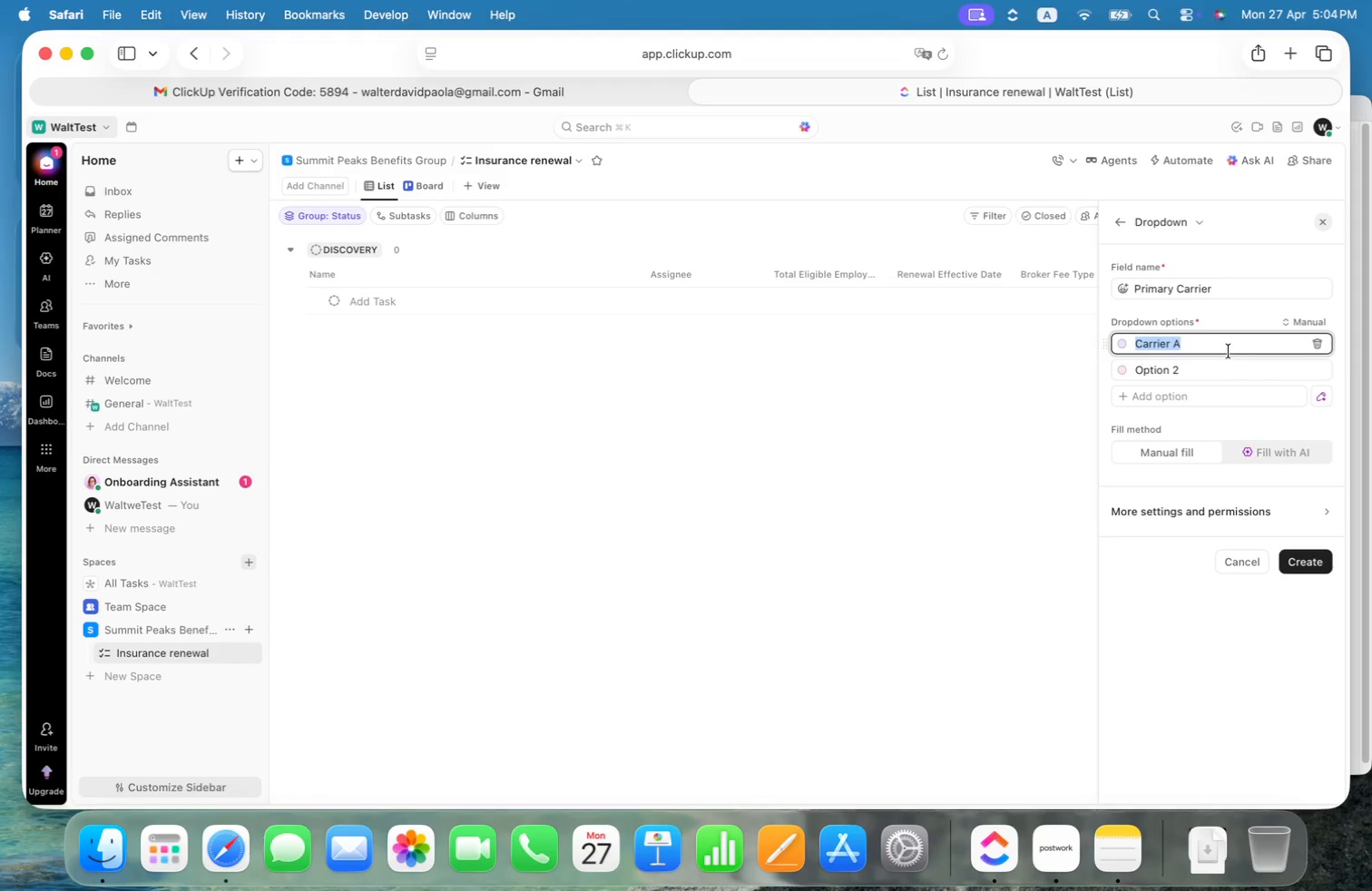 
left_click([1218, 367])
 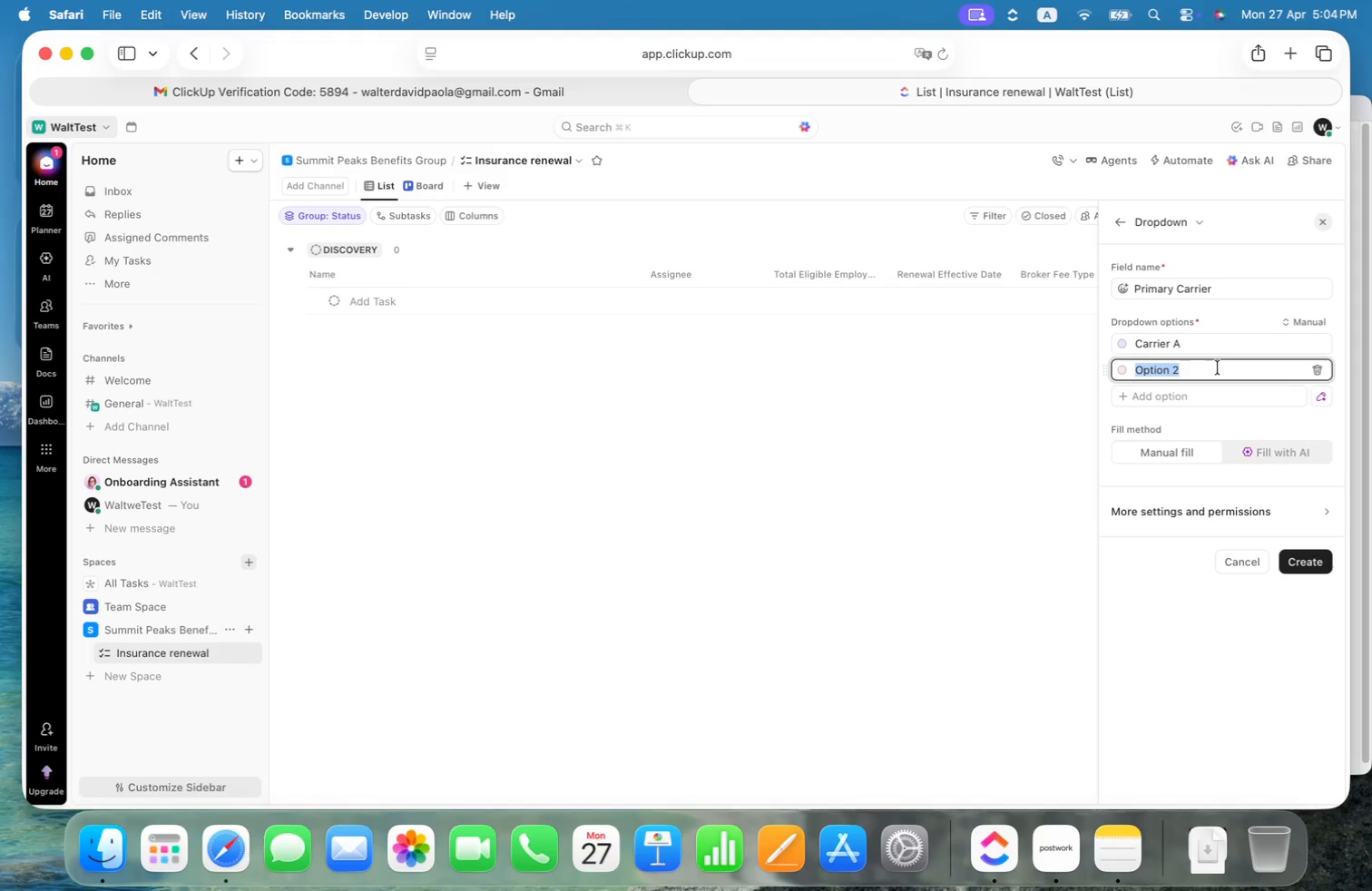 
hold_key(key=ShiftLeft, duration=0.36)
 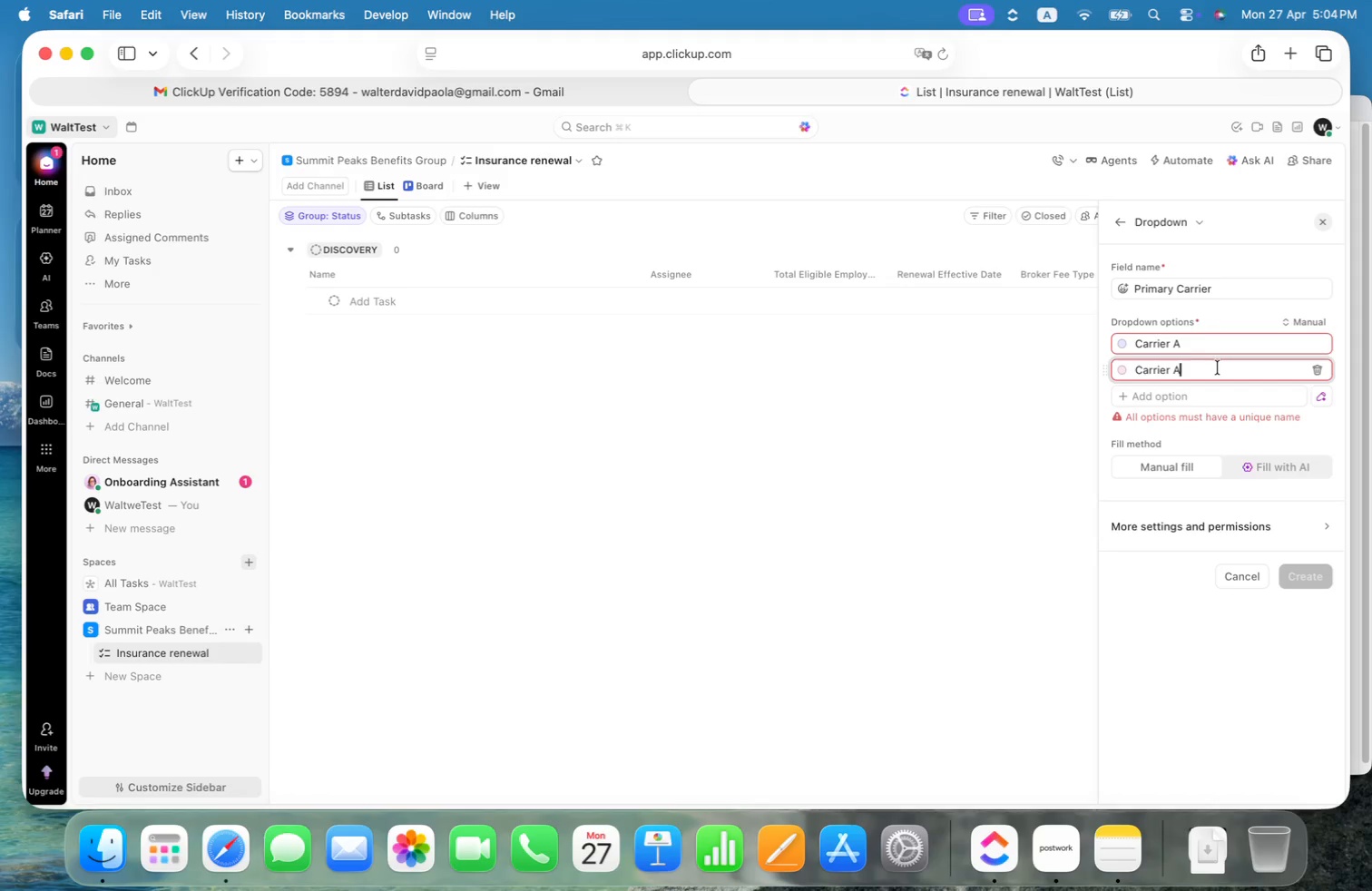 
key(Meta+V)
 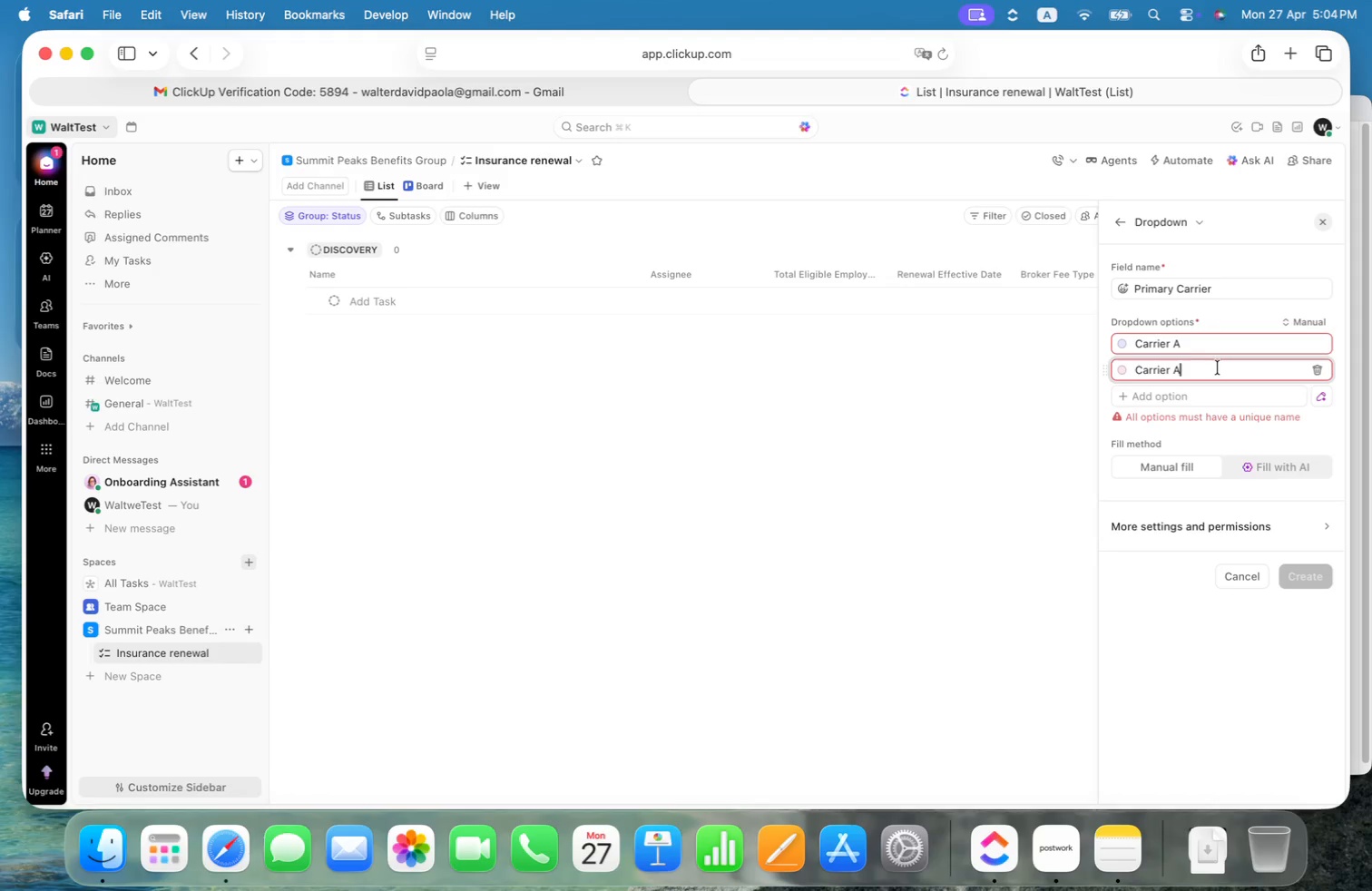 
key(Backspace)
 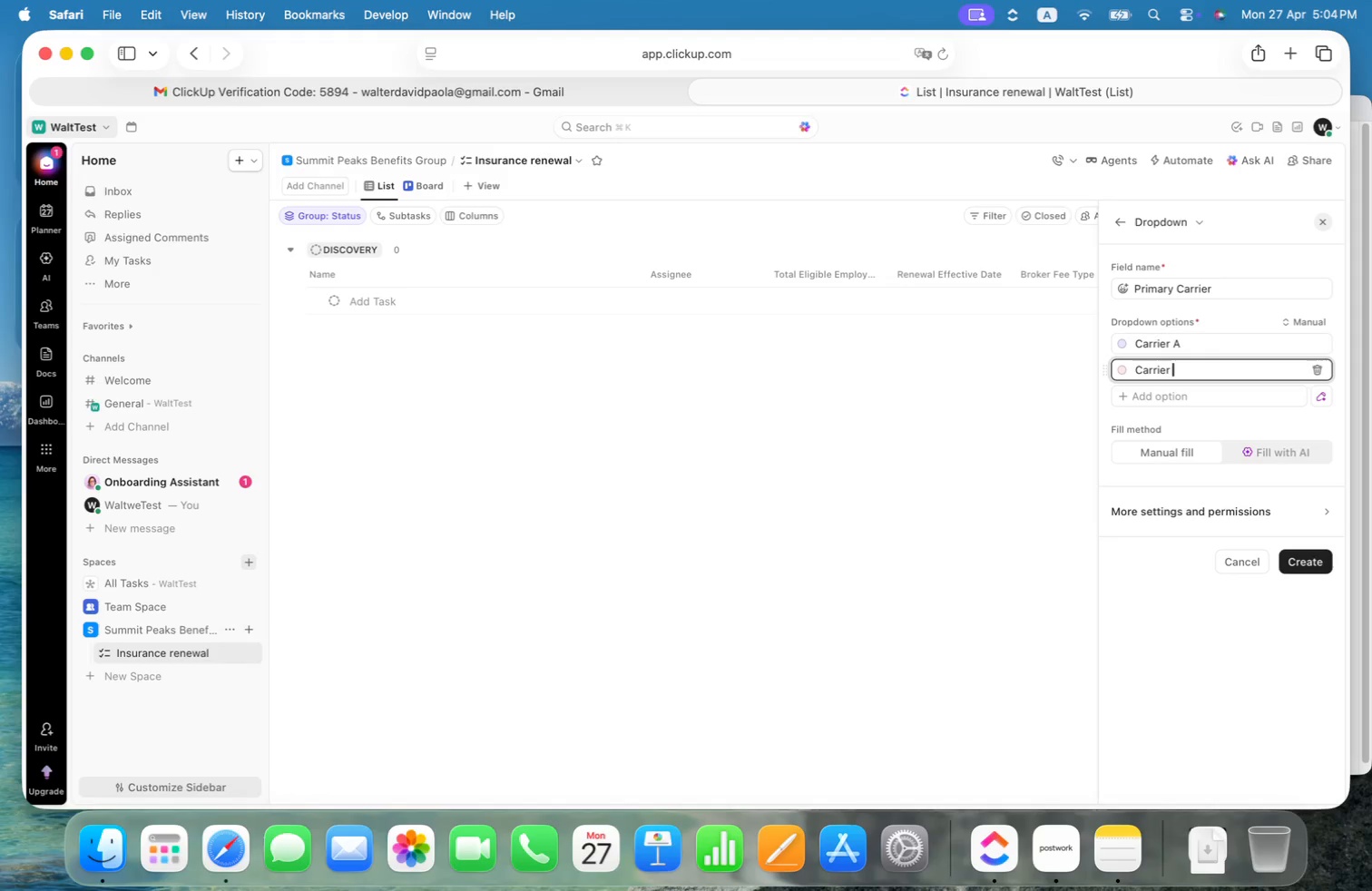 
key(Shift+B)
 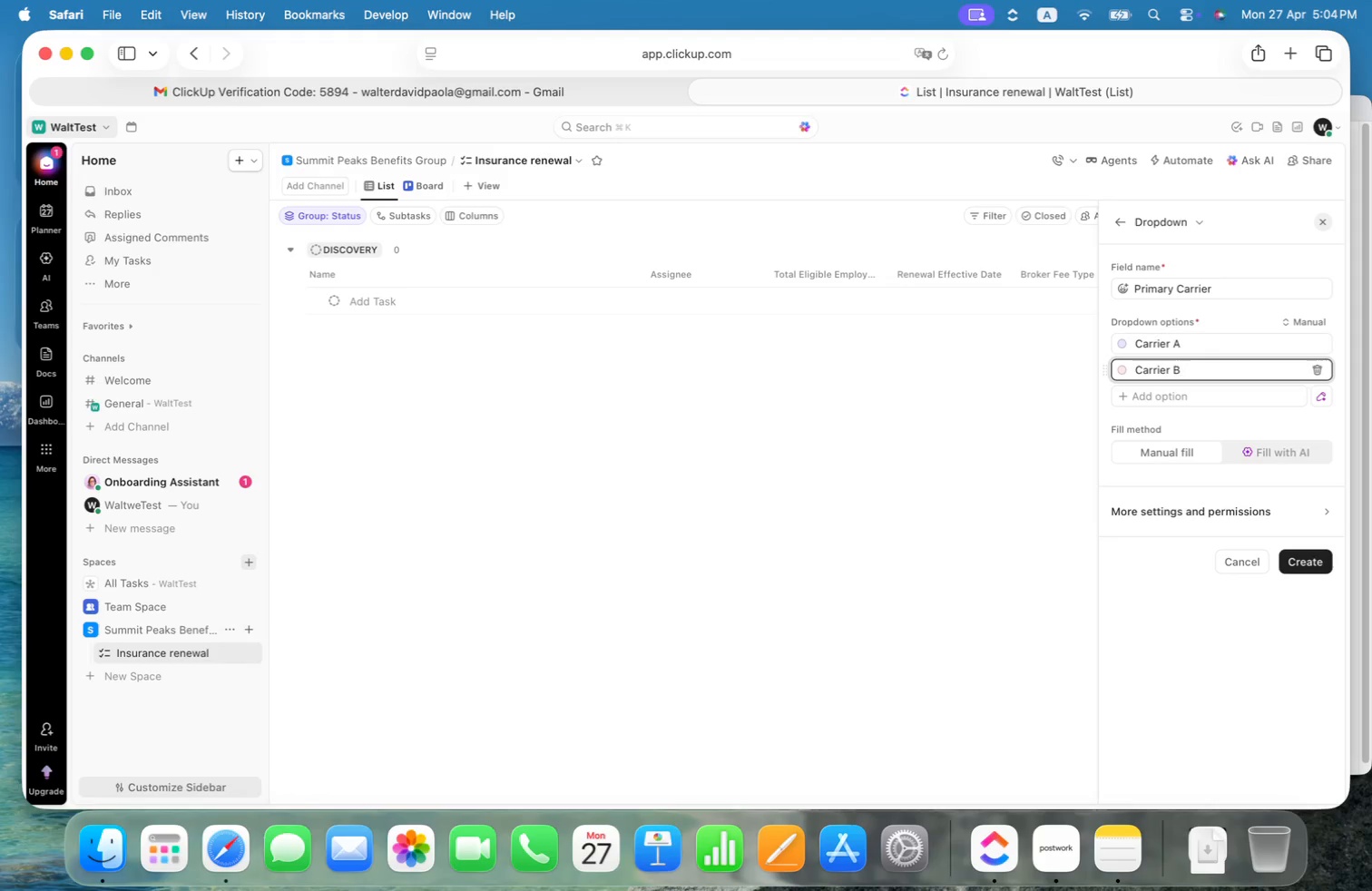 
key(Enter)
 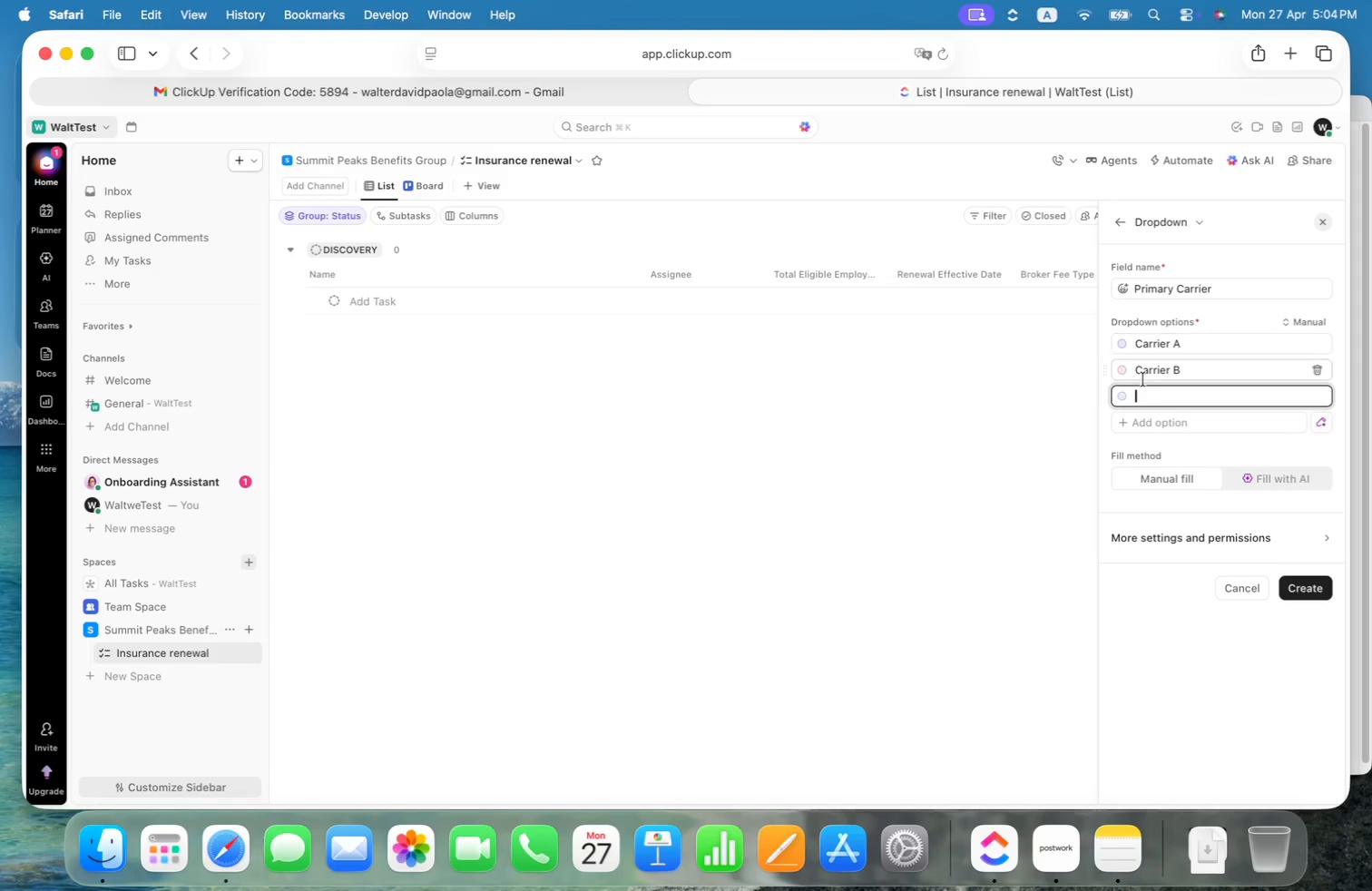 
key(Meta+CommandLeft)
 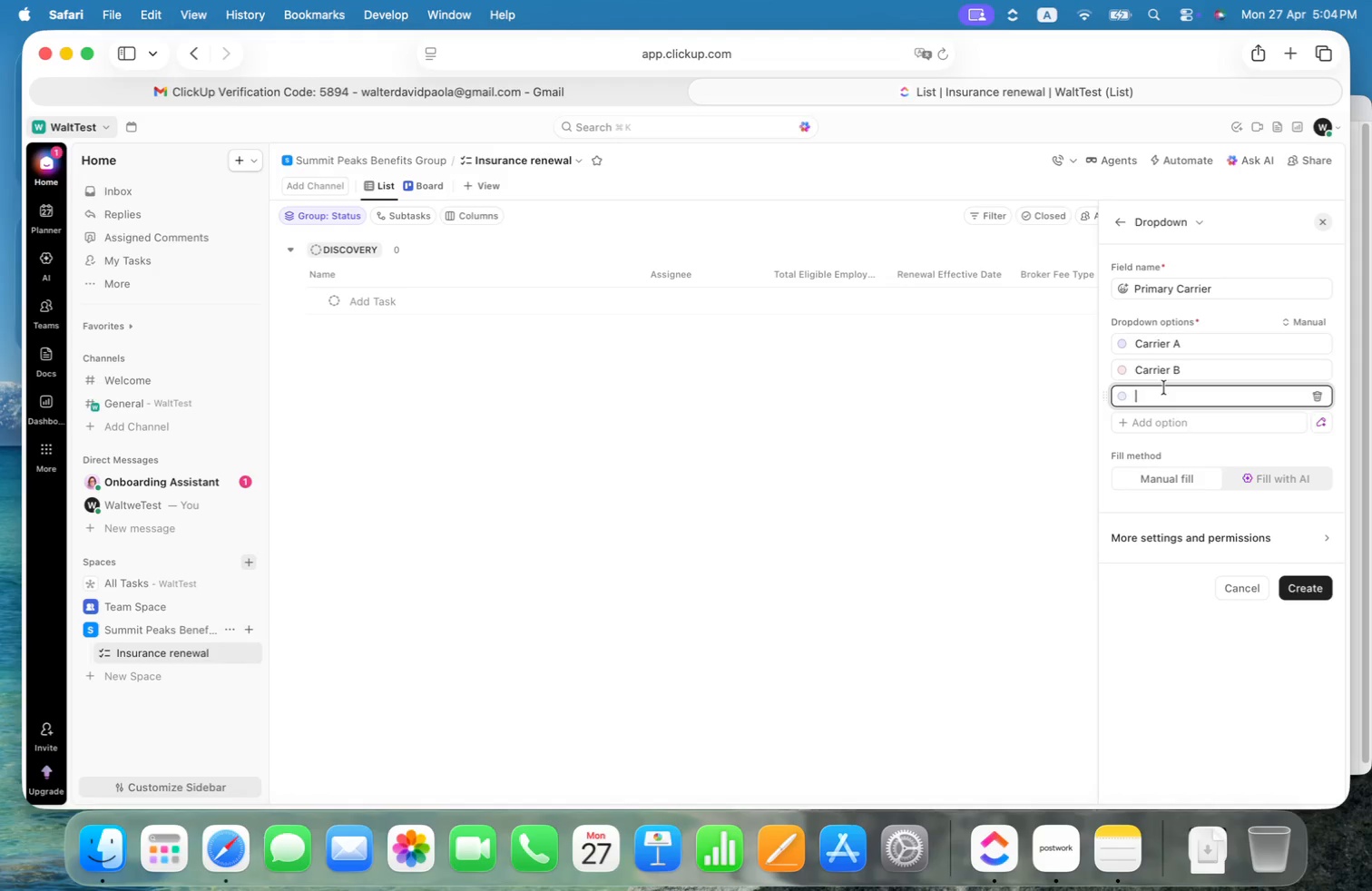 
key(Meta+V)
 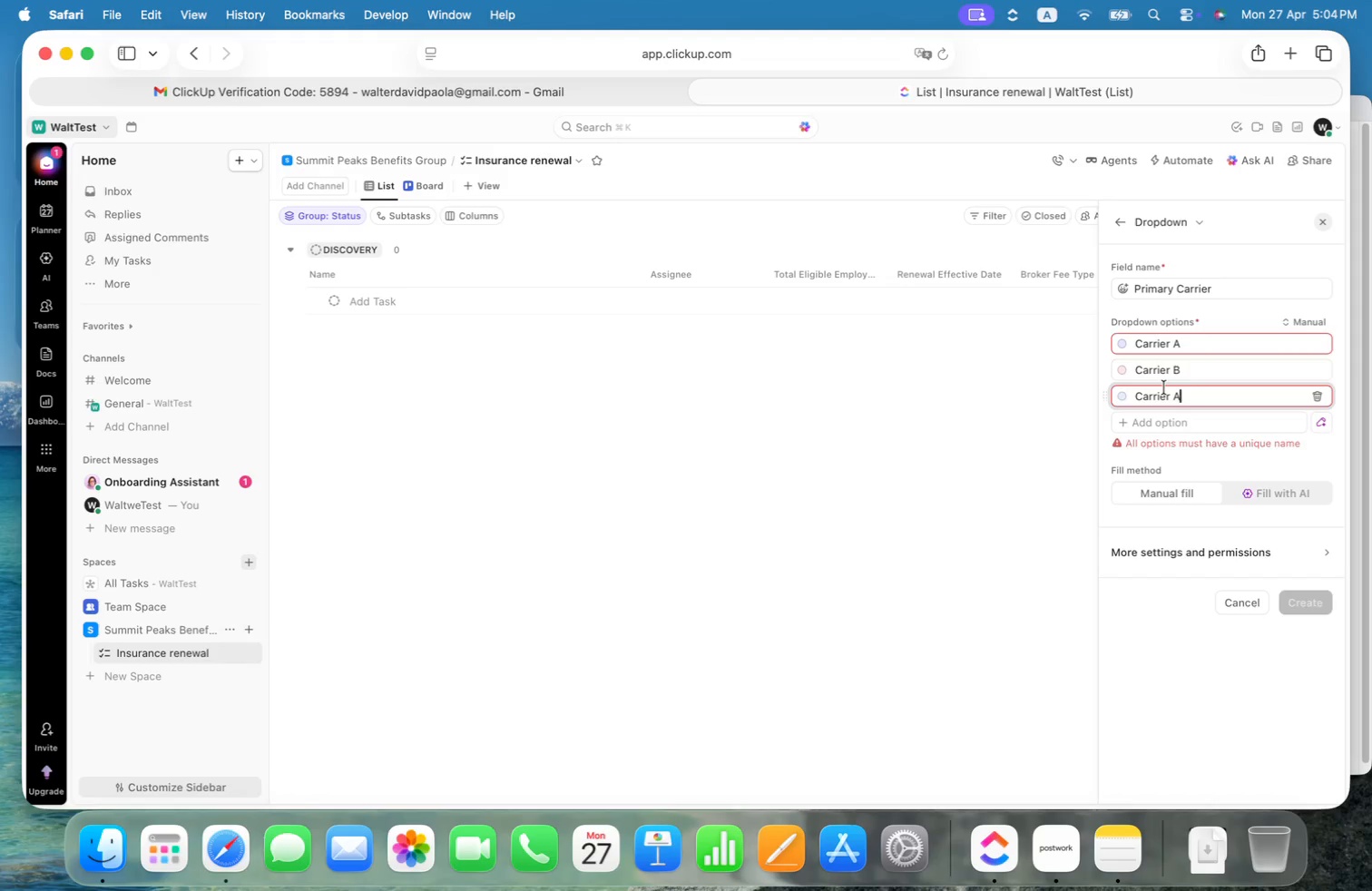 
key(Backspace)
 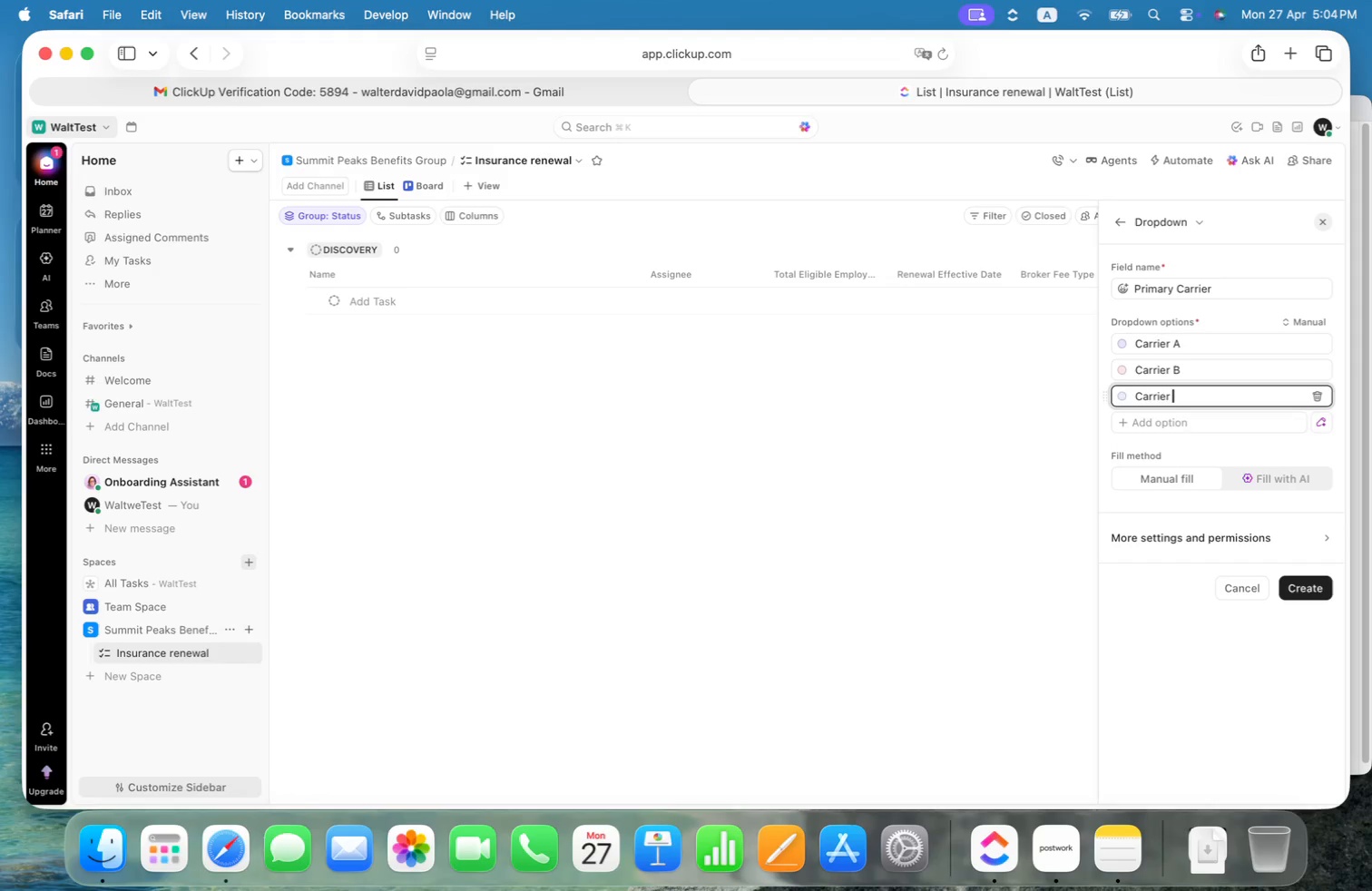 
key(Shift+C)
 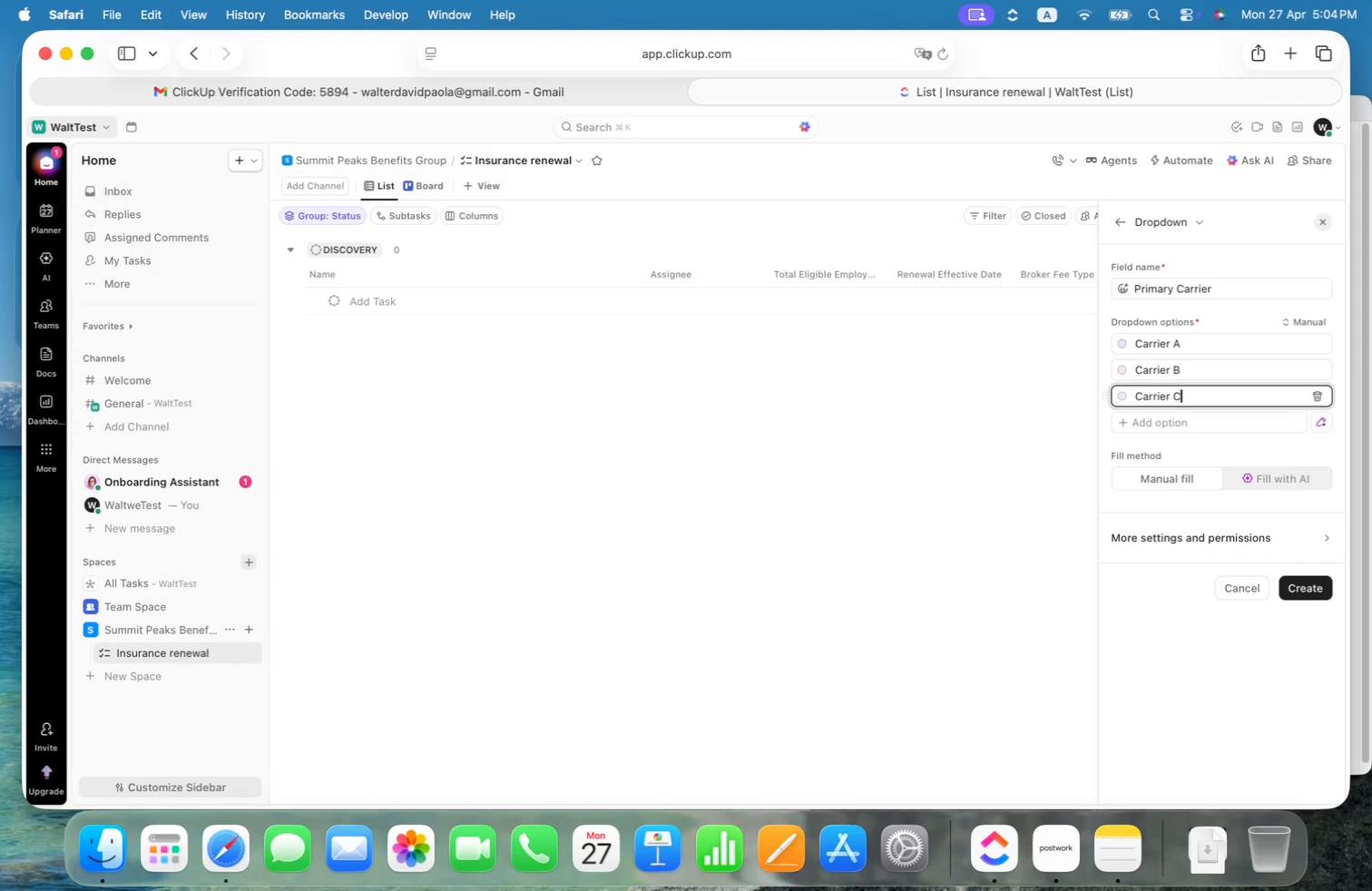 
key(Enter)
 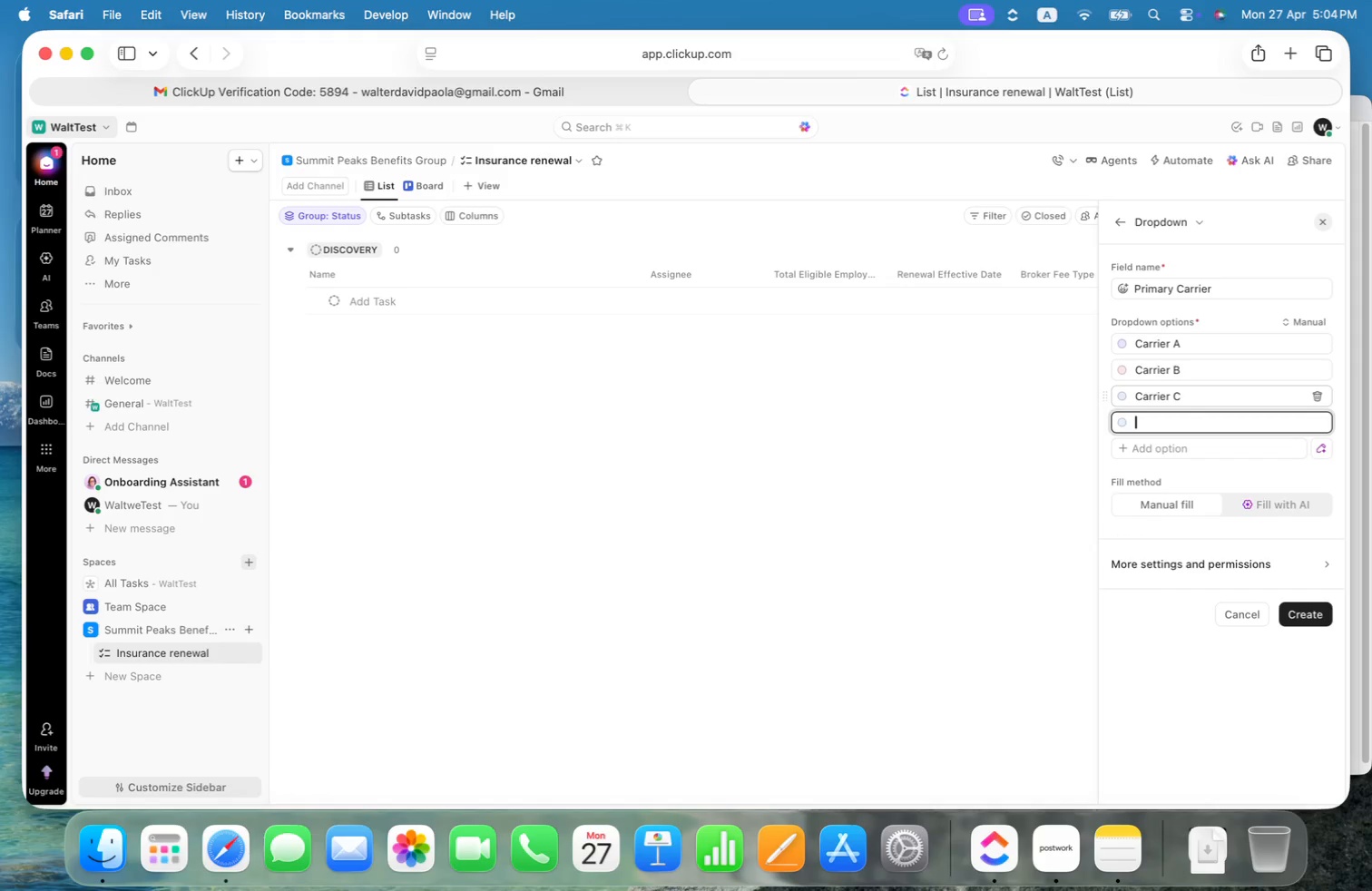 
key(Shift+V)
 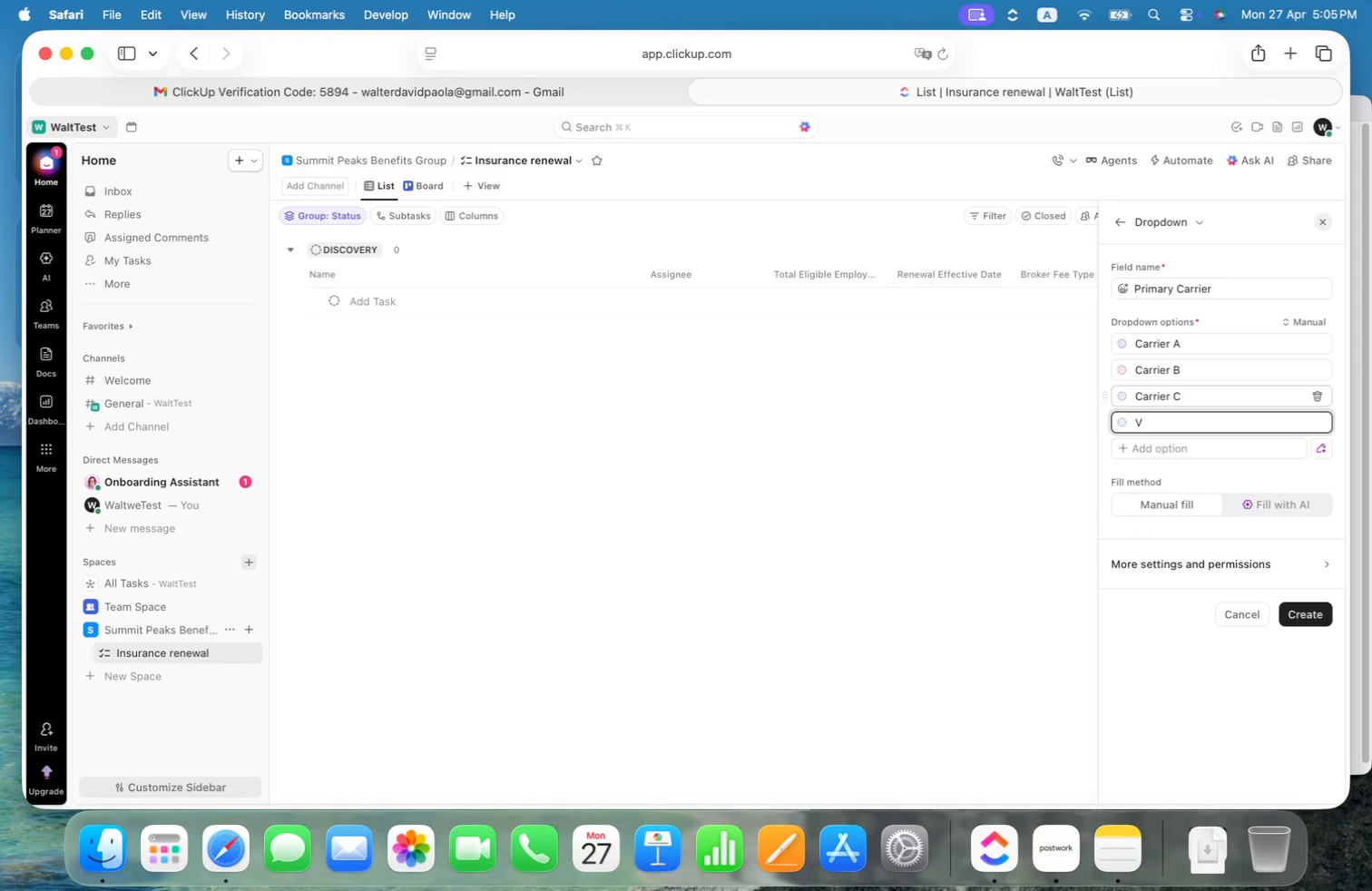 
key(Backspace)
 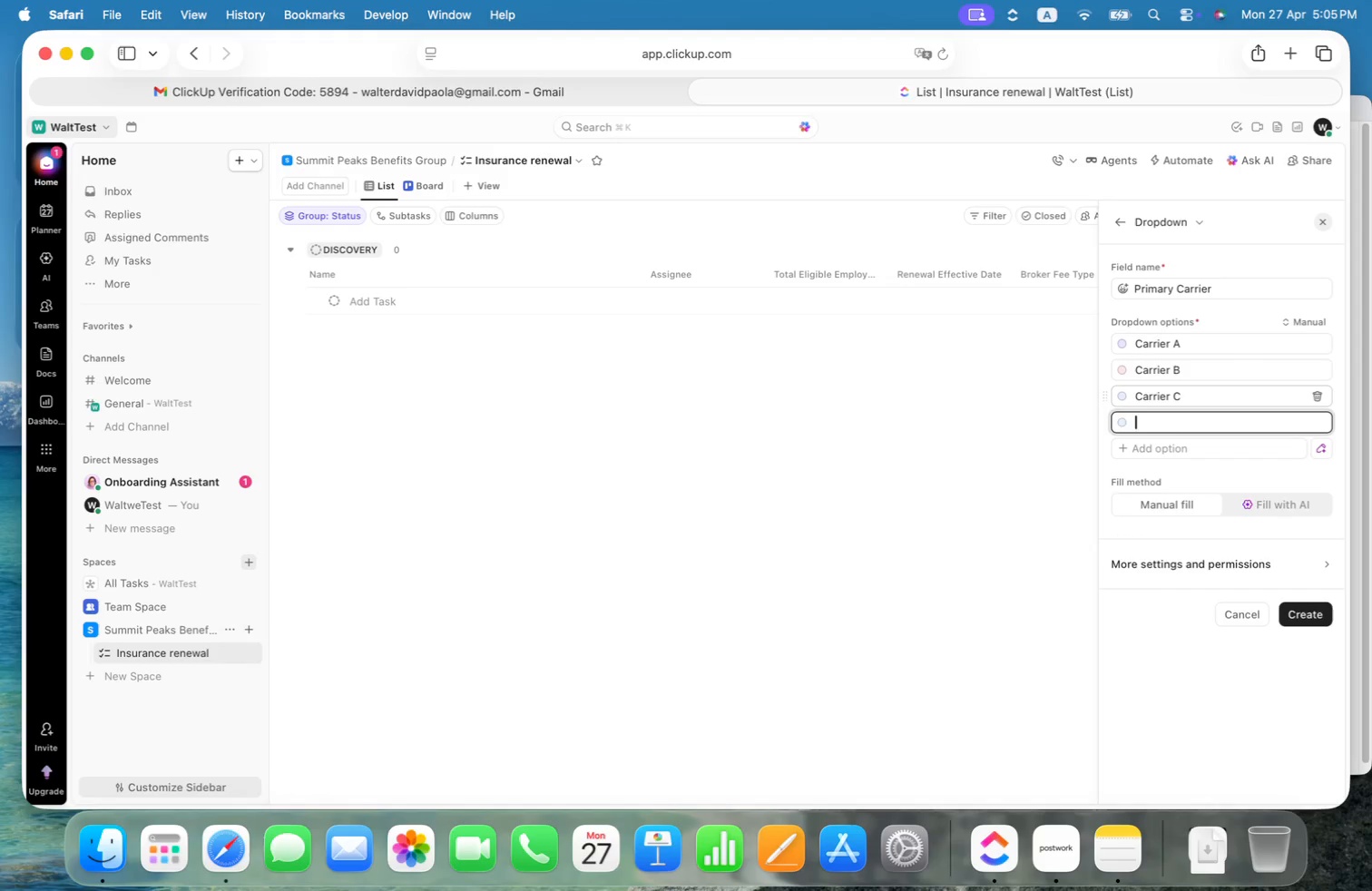 
key(Meta+CommandLeft)
 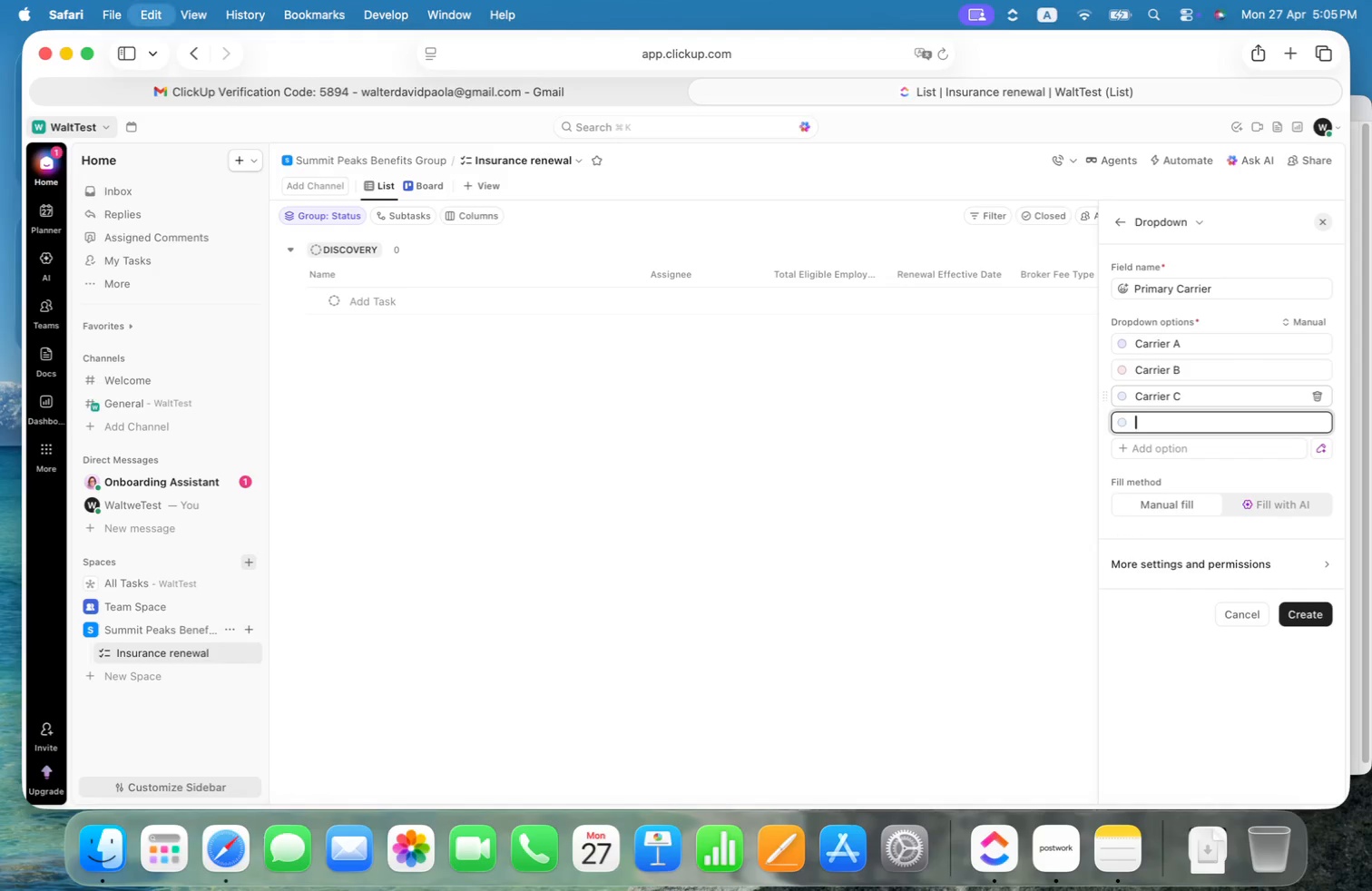 
key(Meta+V)
 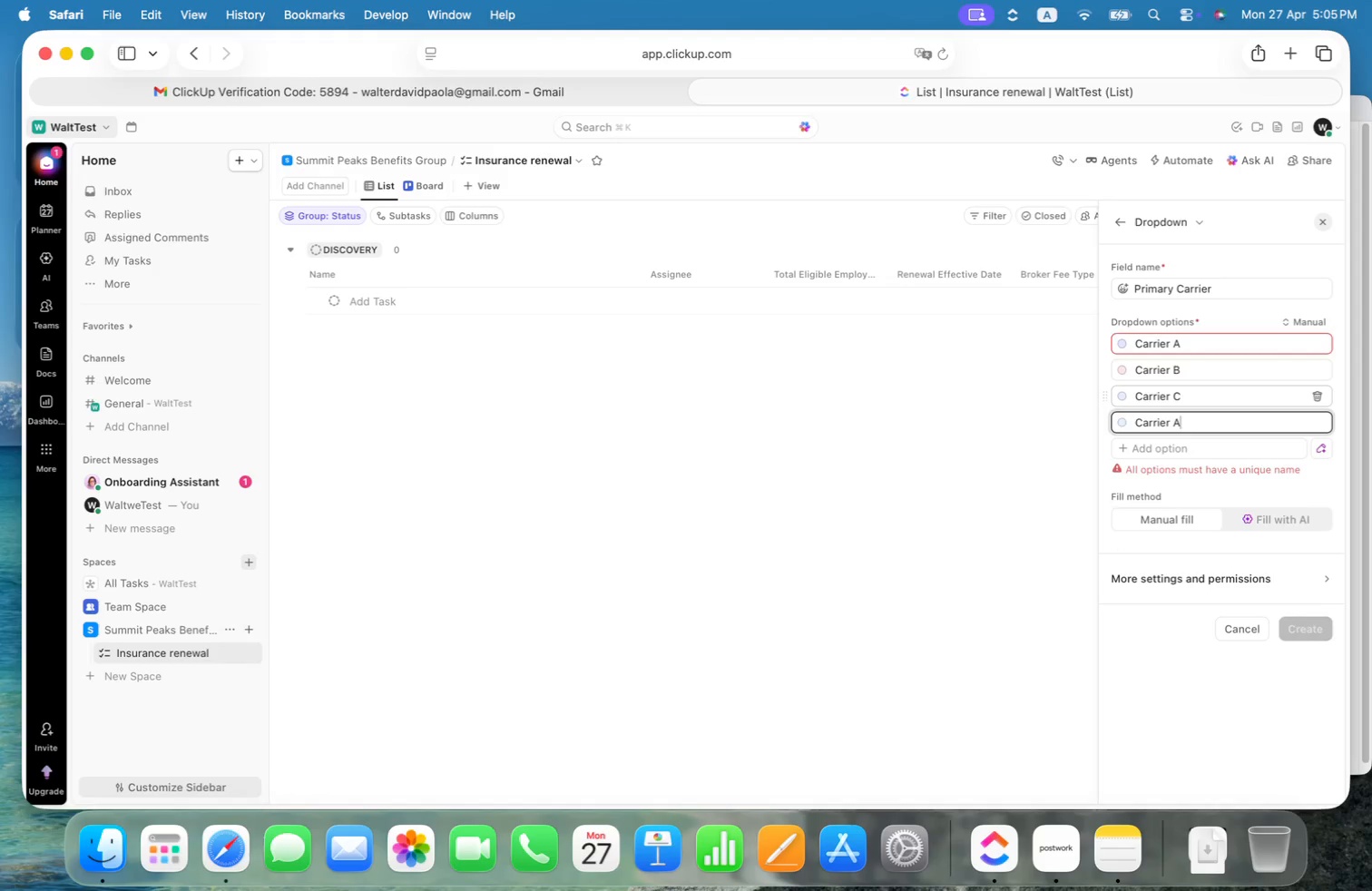 
key(Backspace)
 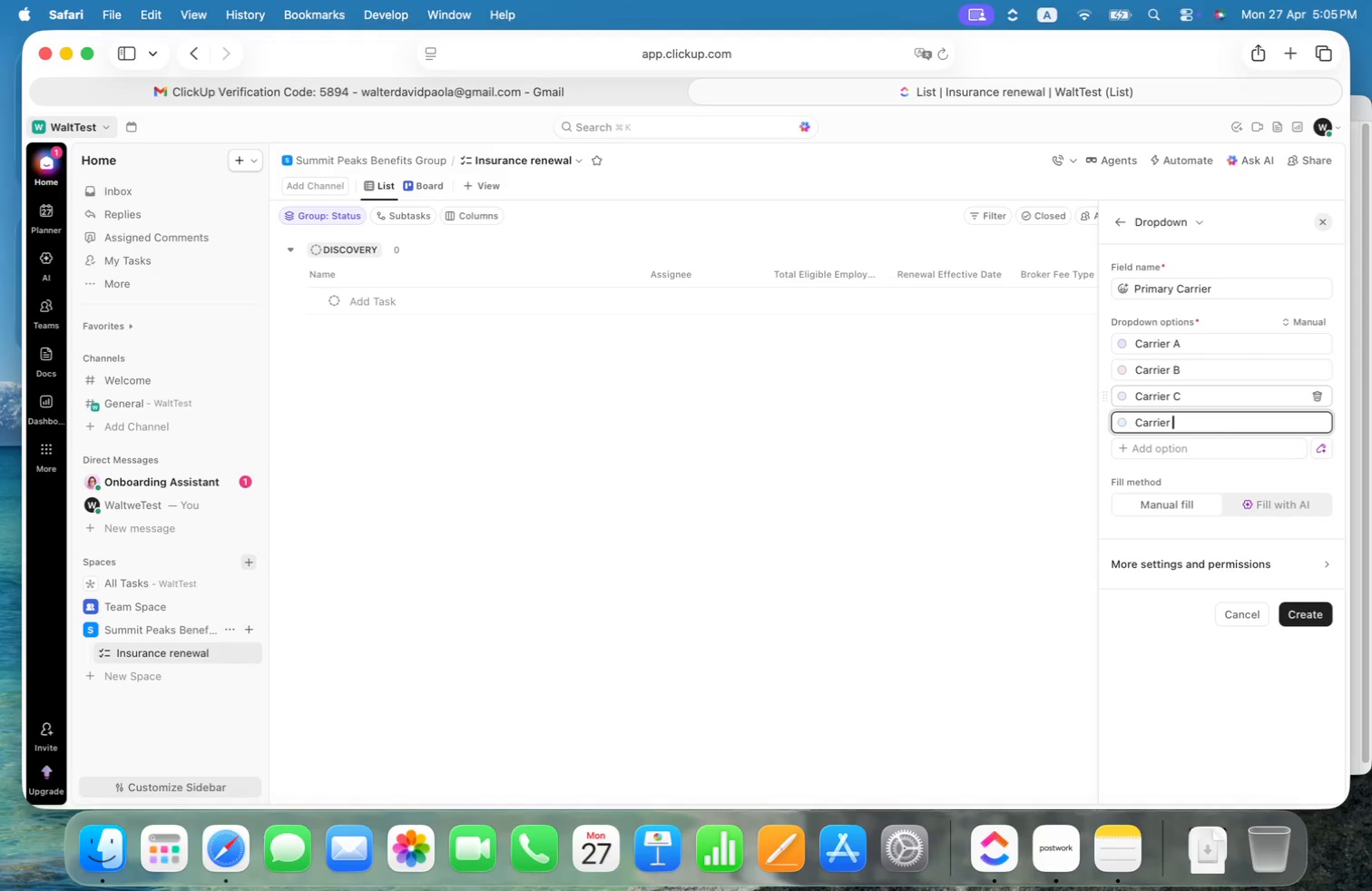 
key(Shift+ShiftLeft)
 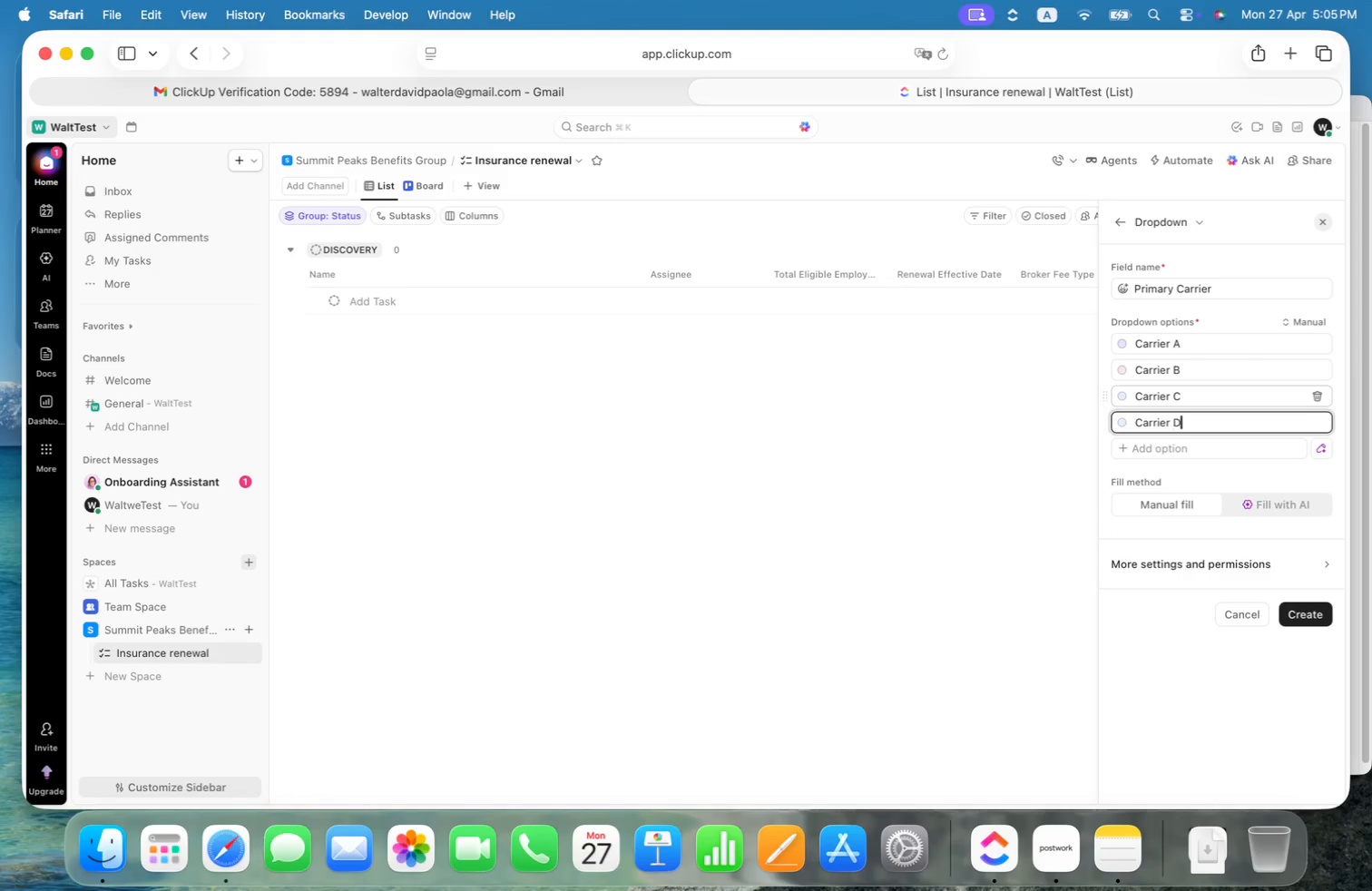 
key(Shift+D)
 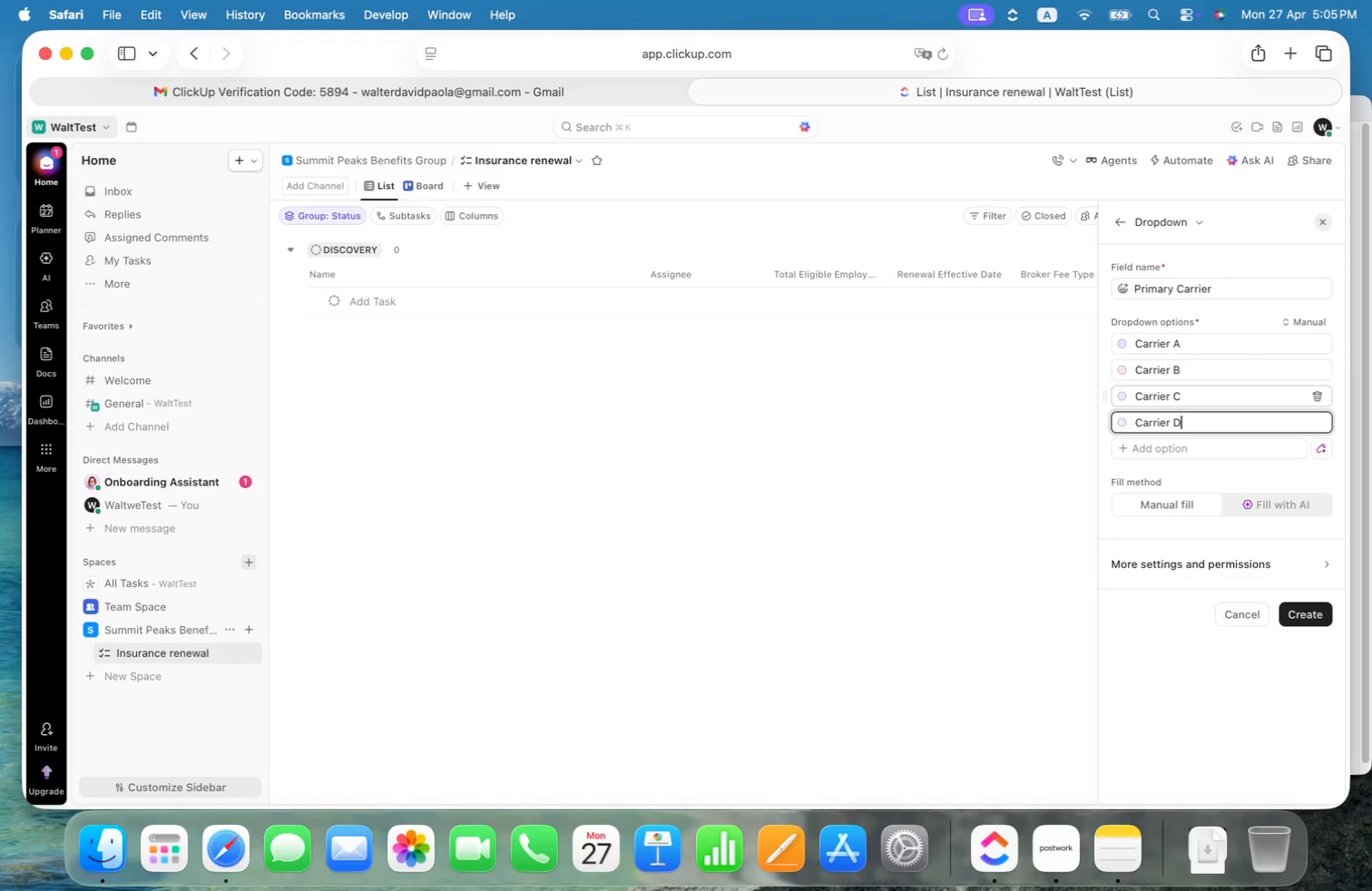 
key(Enter)
 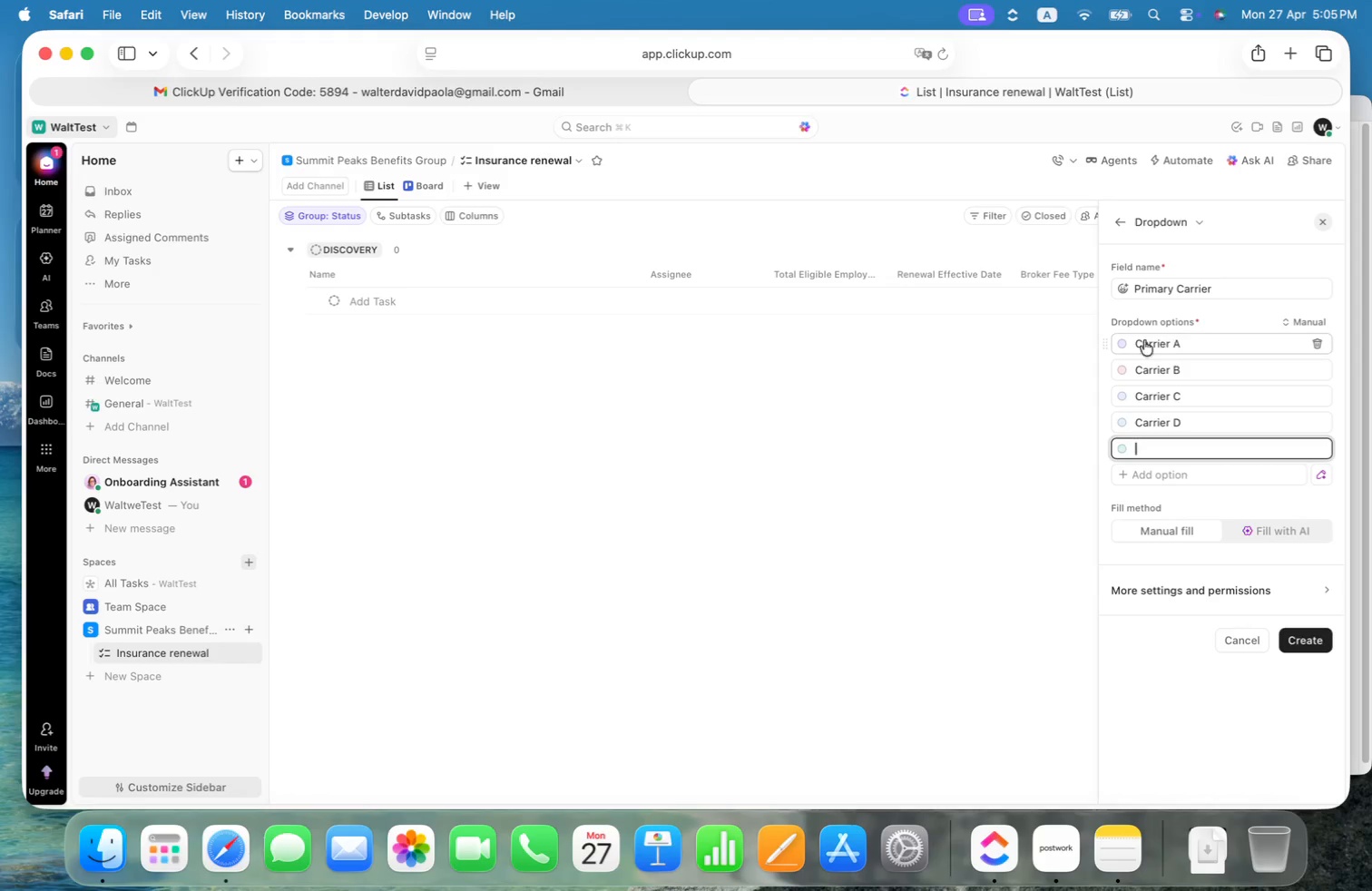 
left_click([1122, 339])
 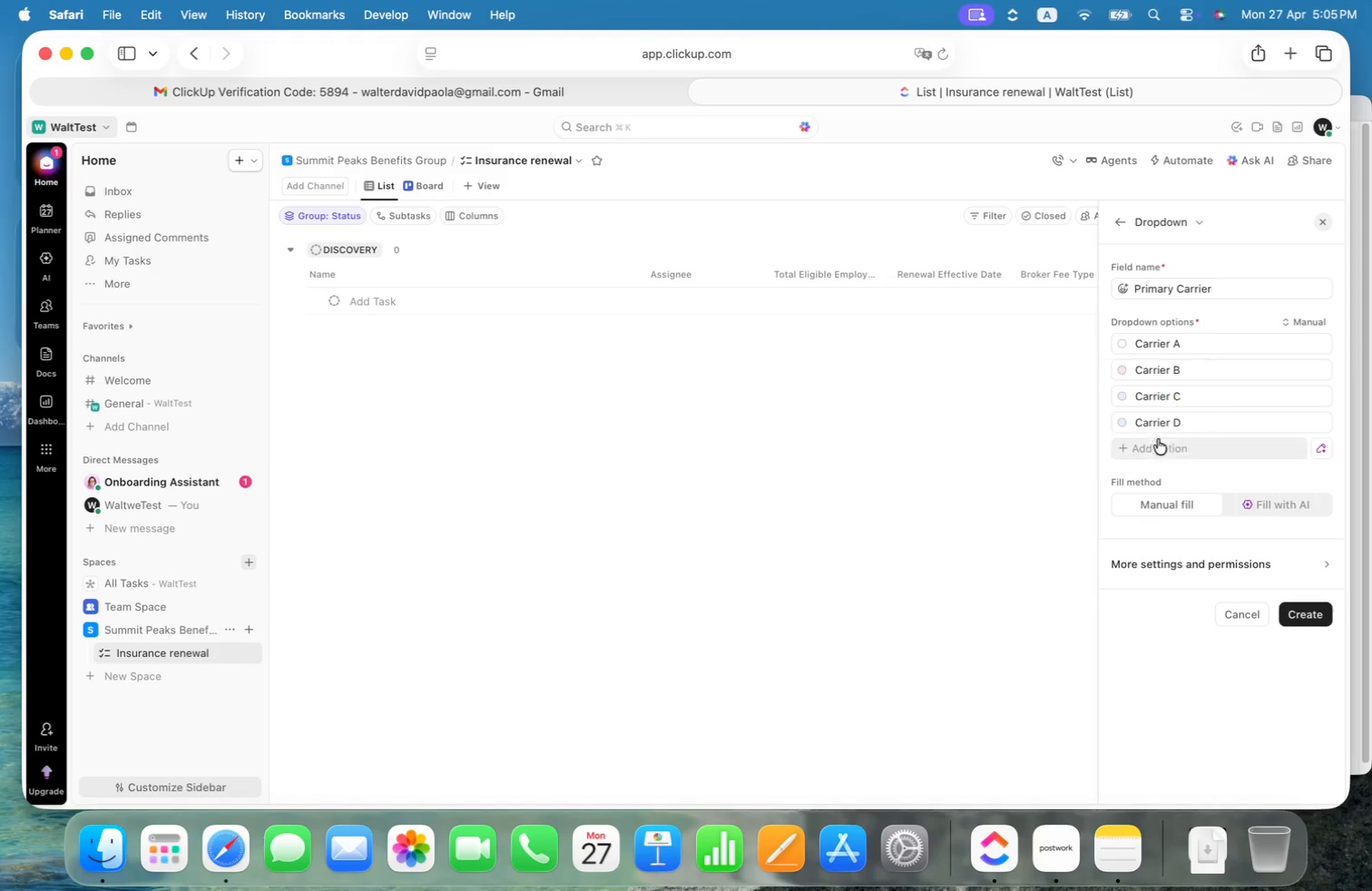 
left_click([1124, 371])
 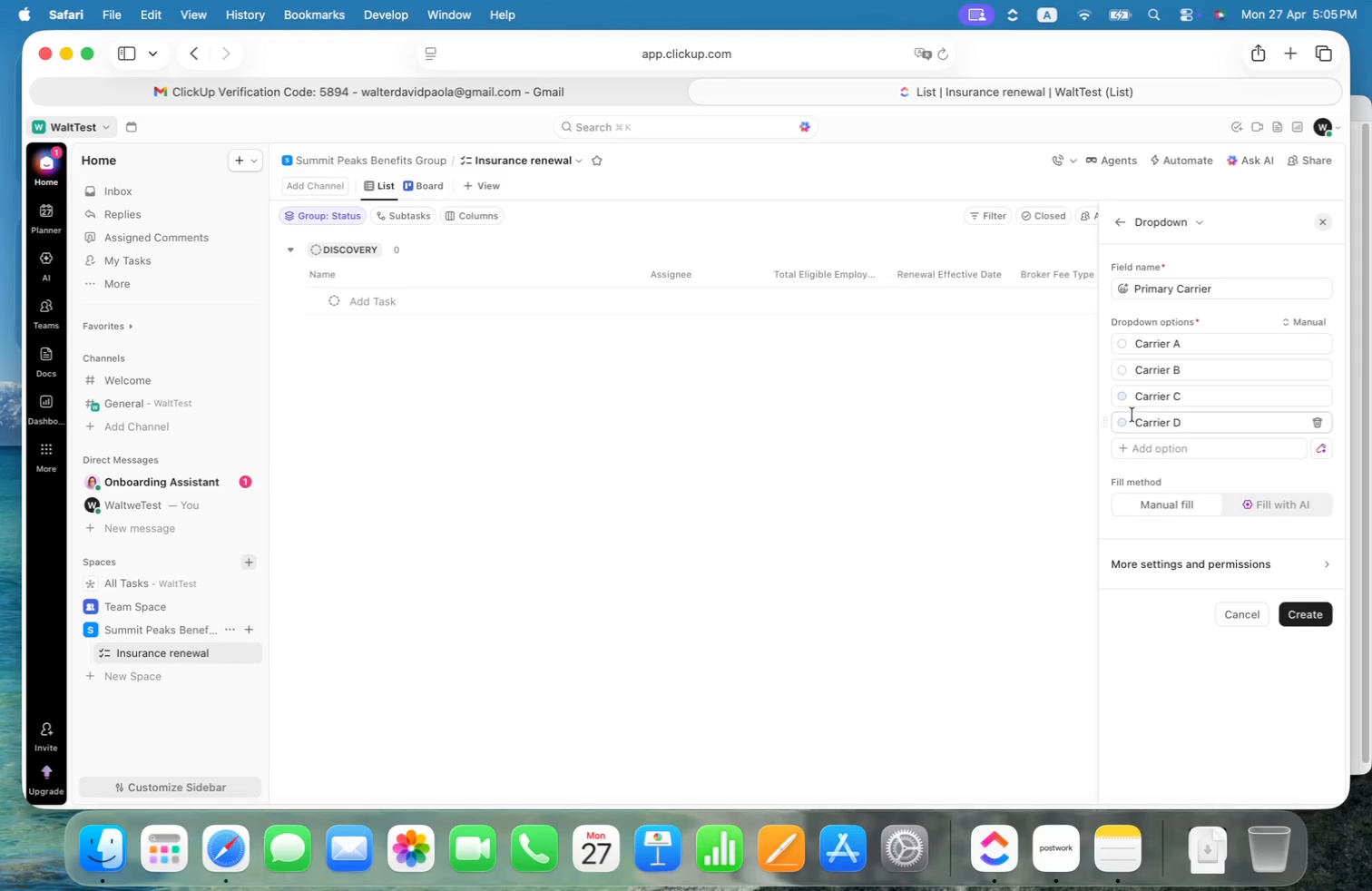 
left_click([1120, 393])
 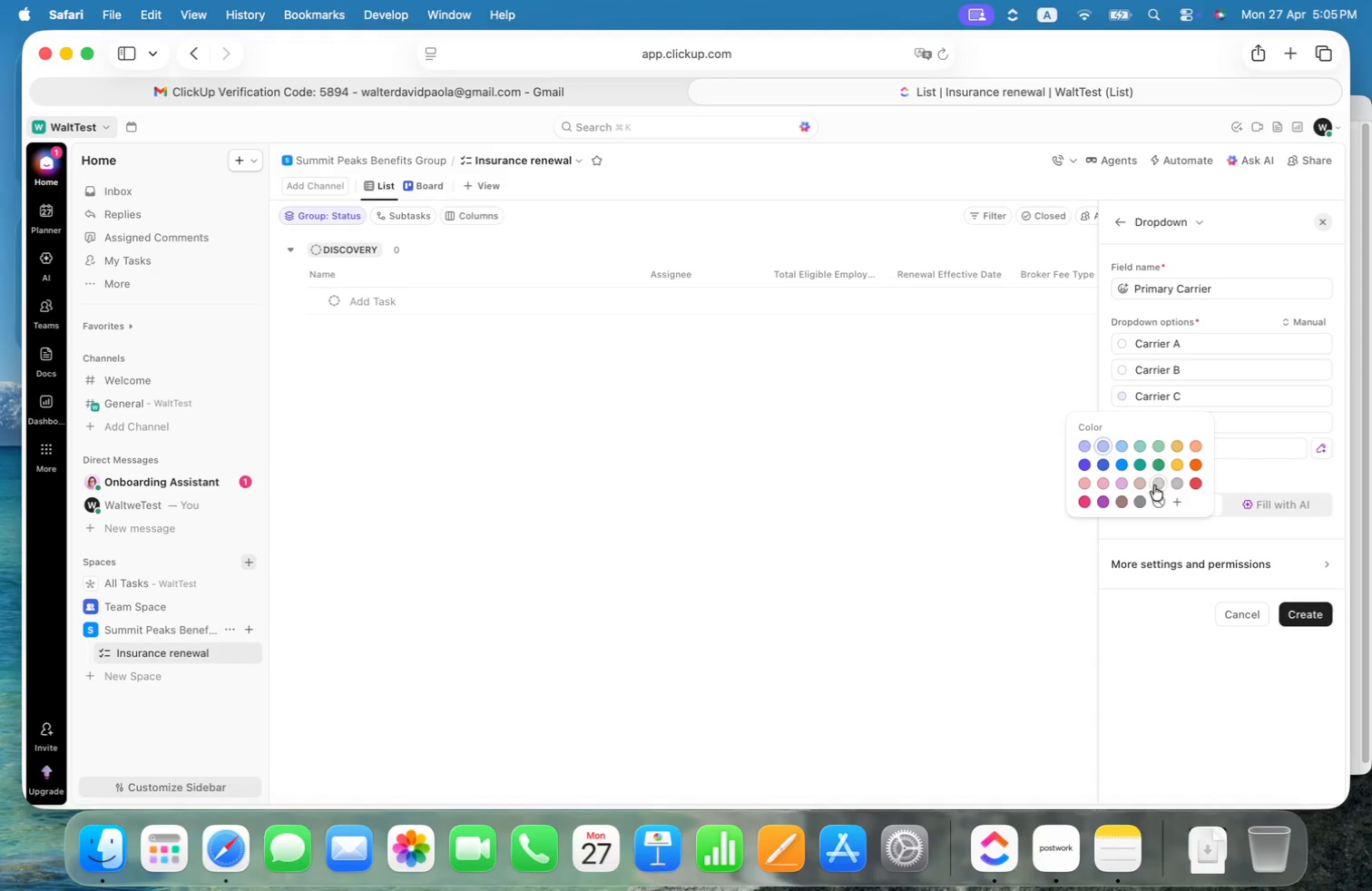 
left_click([1160, 504])
 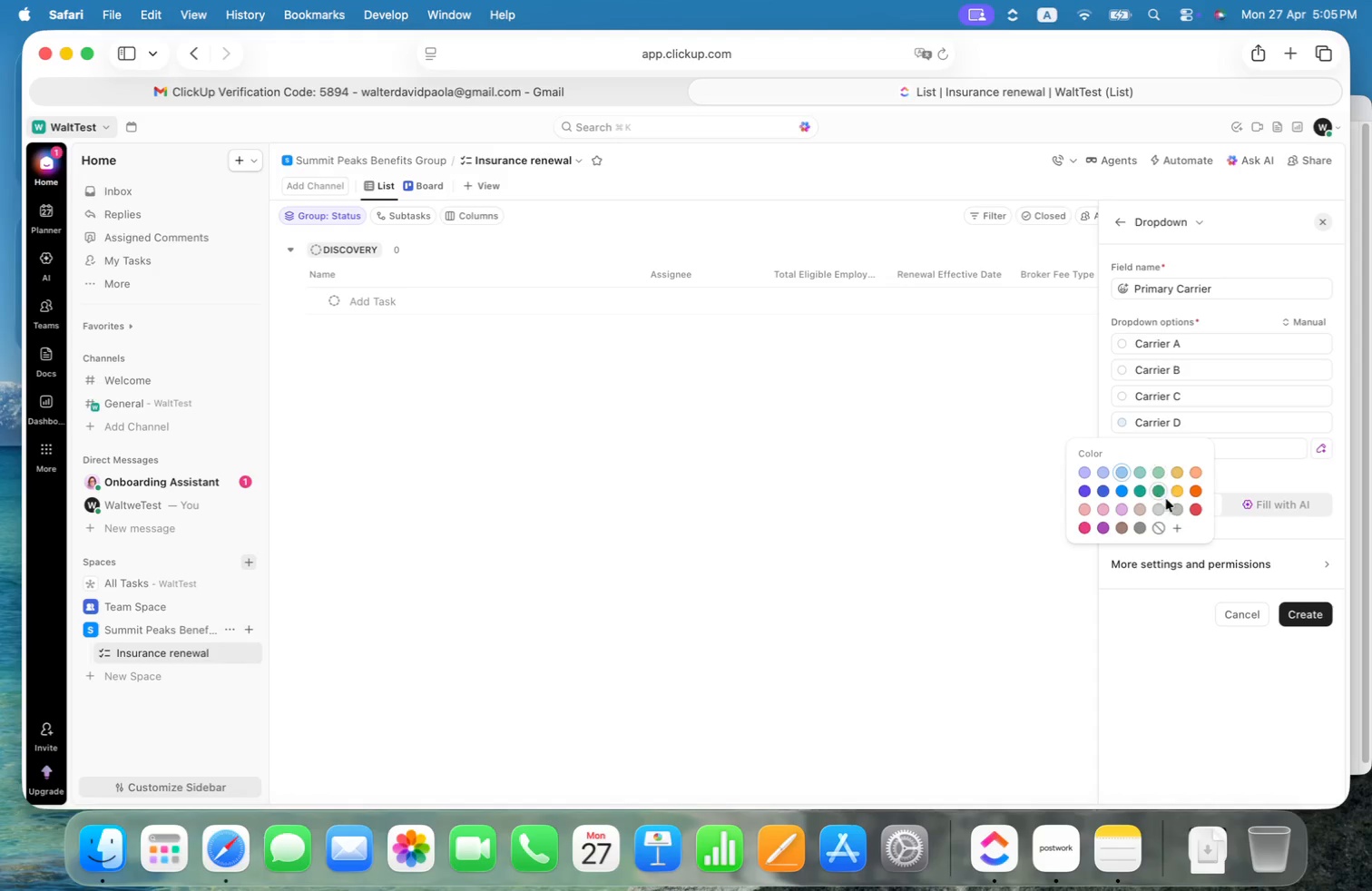 
left_click([1159, 526])
 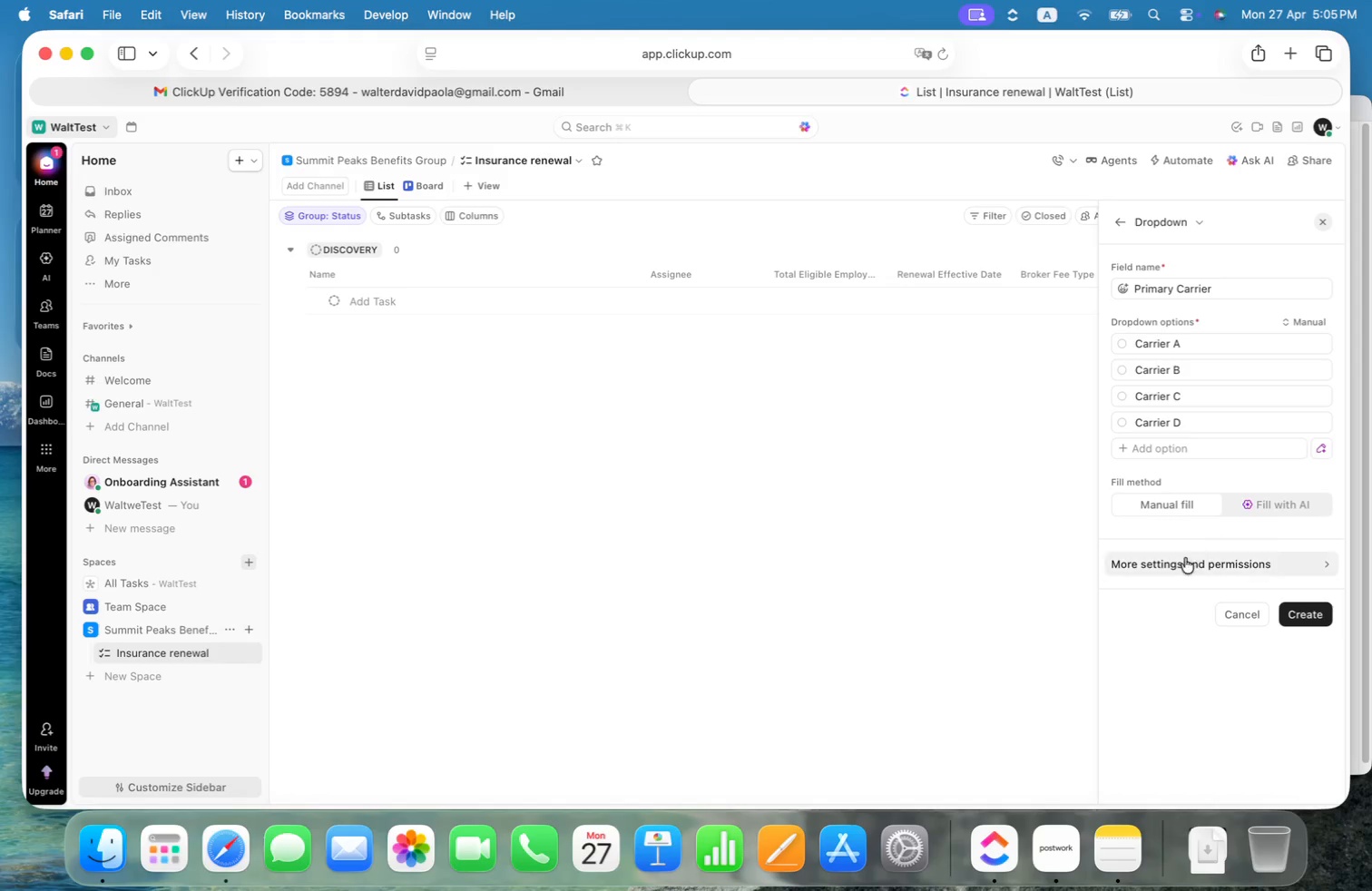 
scroll: coordinate [1192, 553], scroll_direction: down, amount: 3.0
 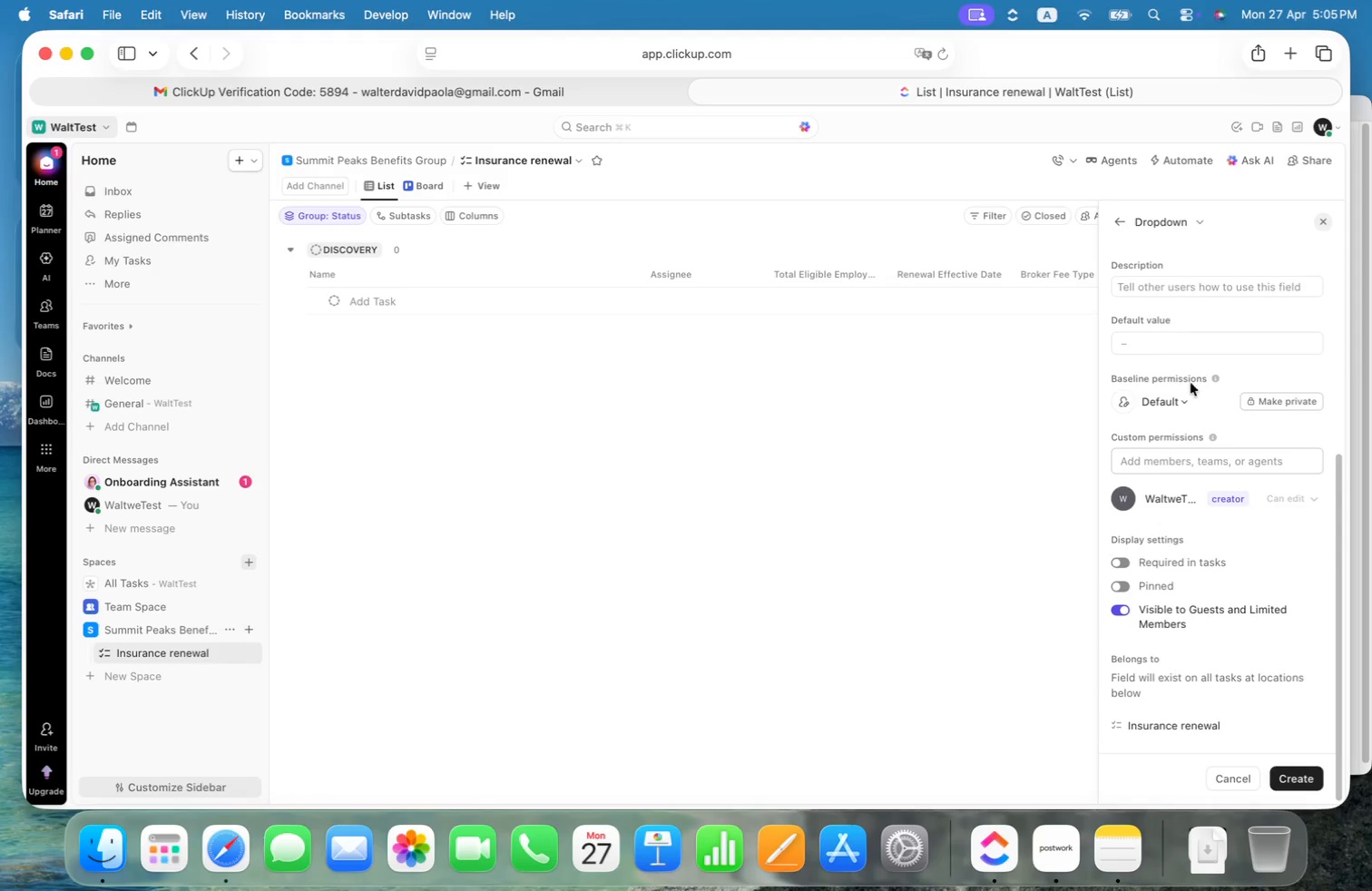 
left_click([1191, 348])
 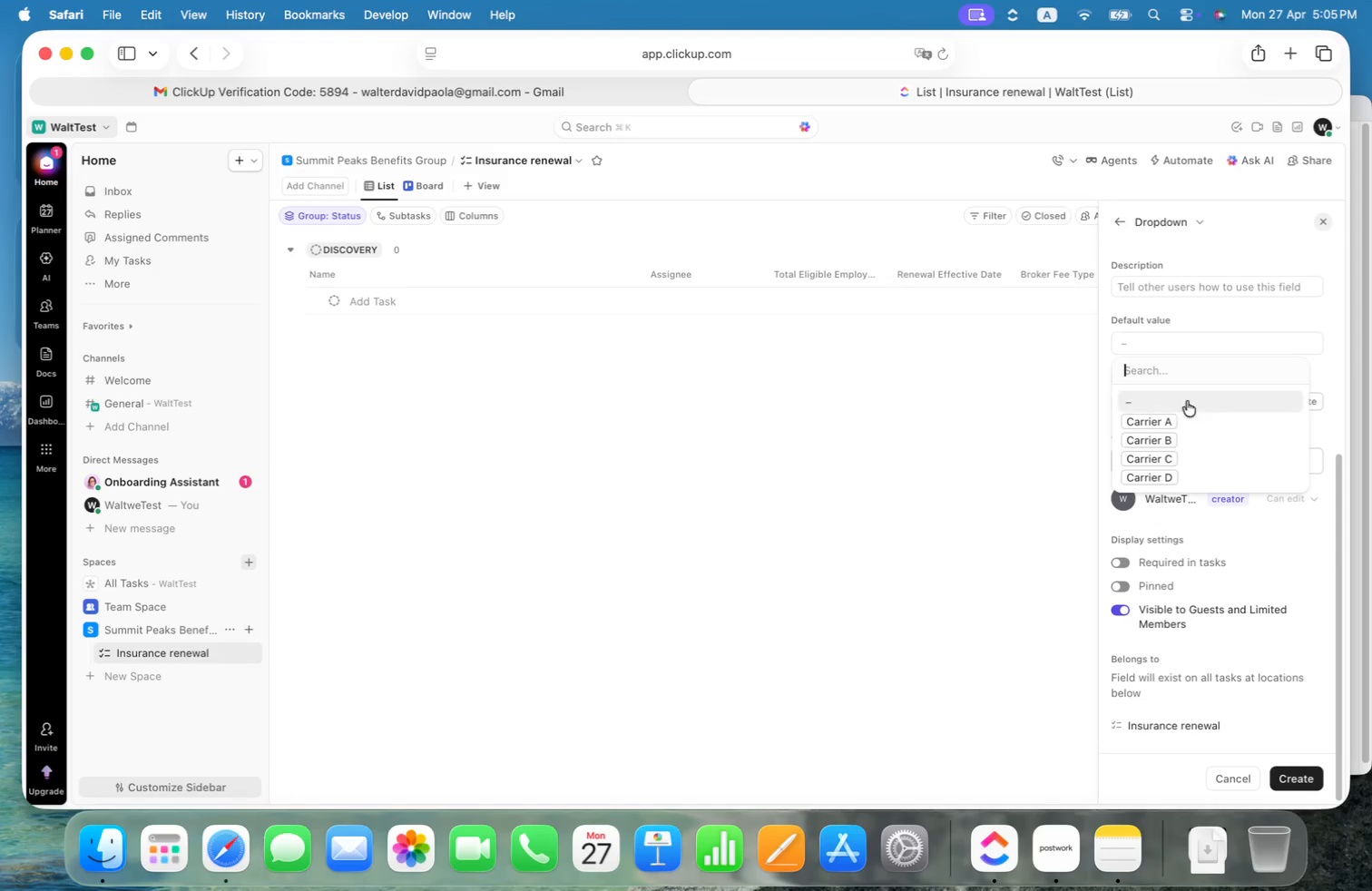 
left_click([1182, 415])
 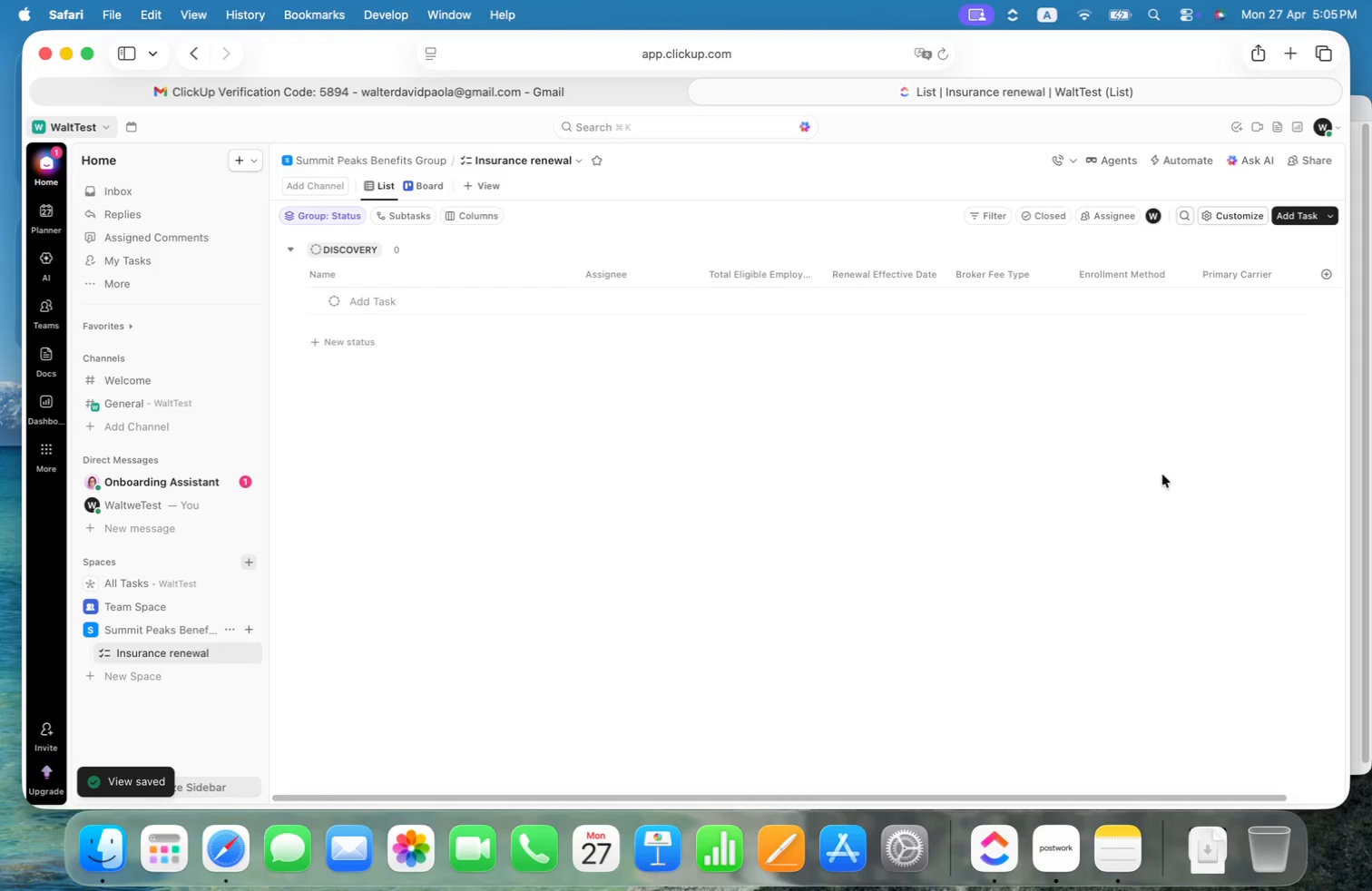 
wait(11.72)
 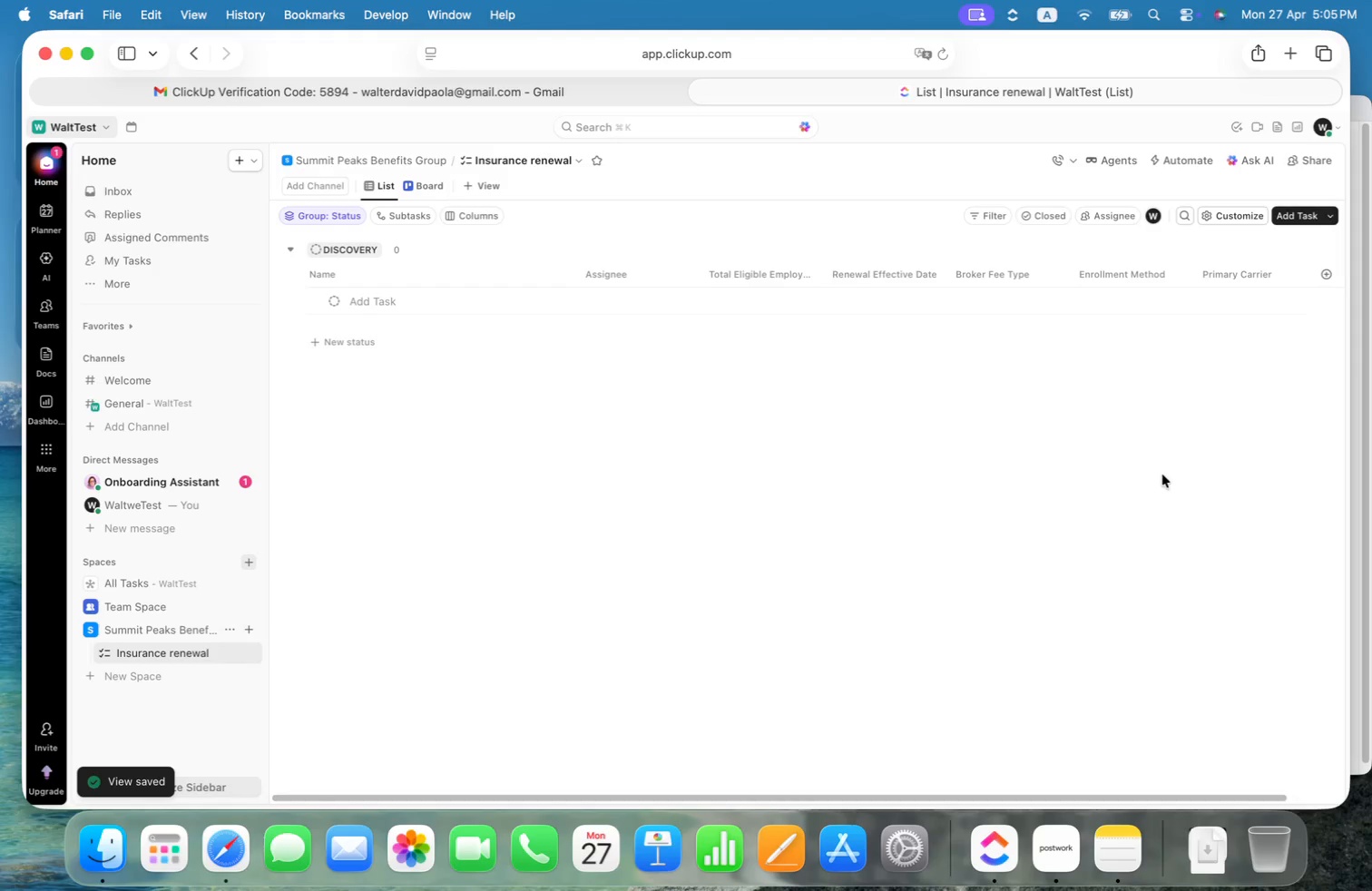 
right_click([999, 273])
 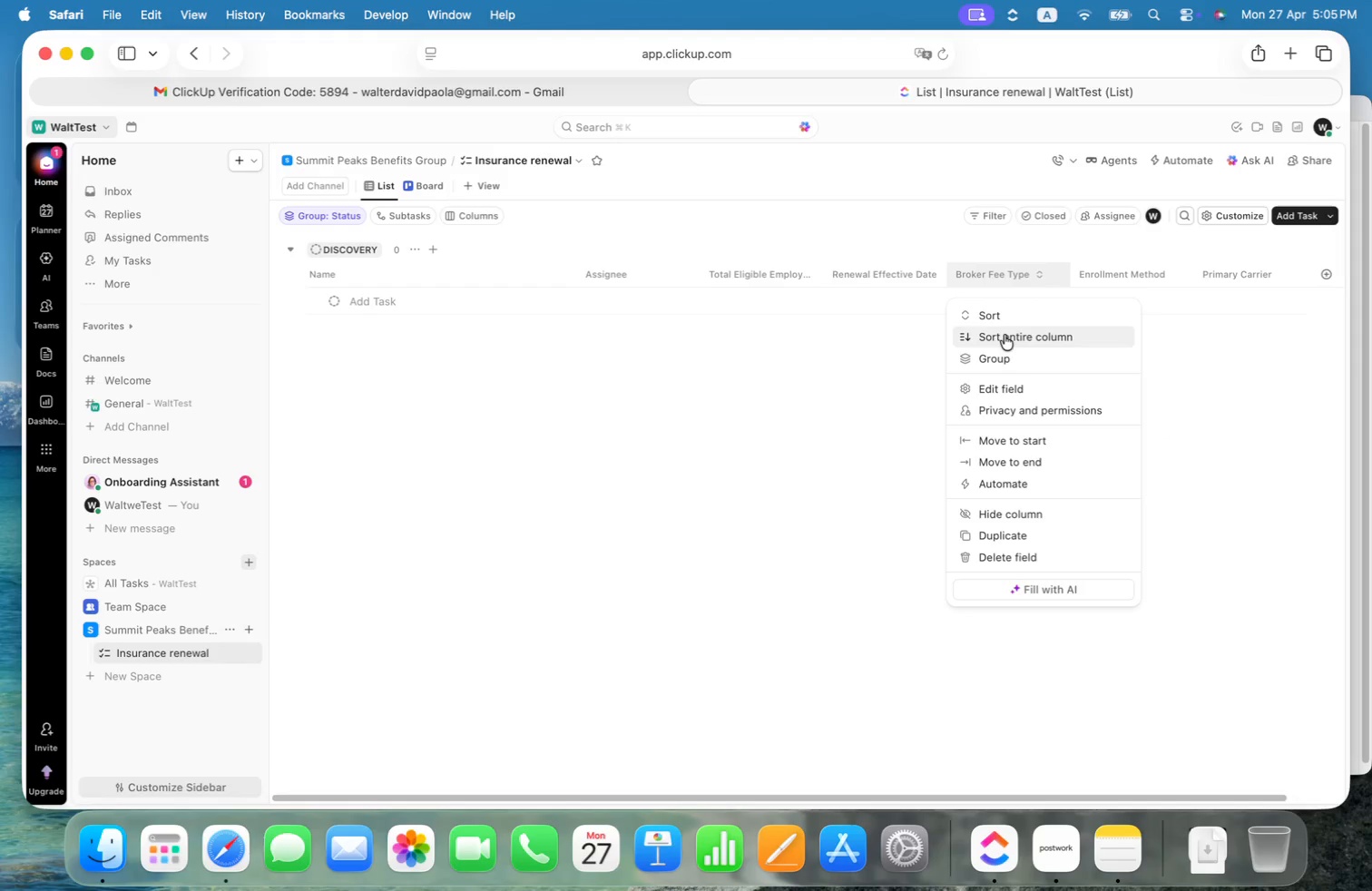 
left_click_drag(start_coordinate=[1004, 352], to_coordinate=[1014, 382])
 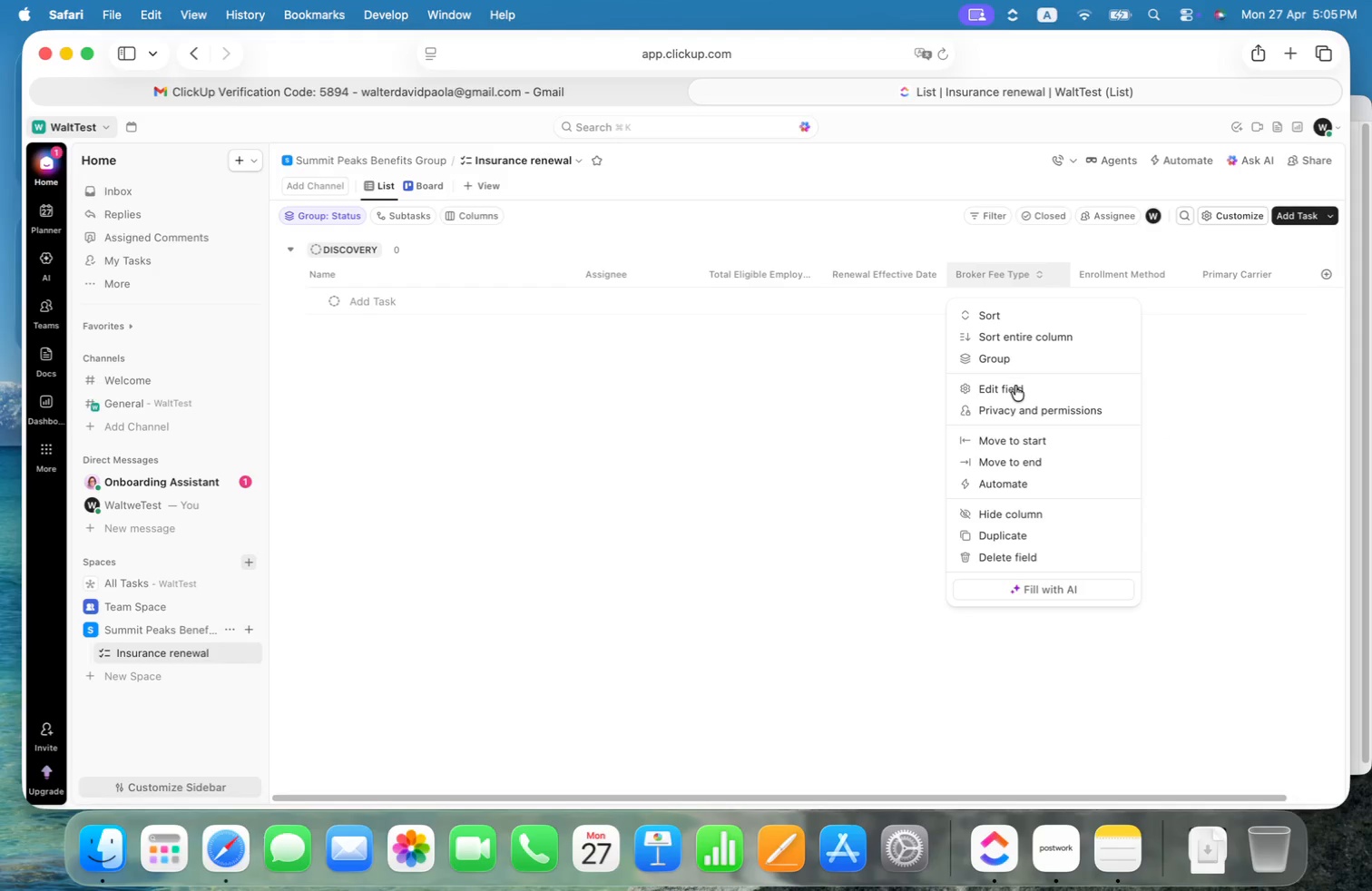 
left_click([1015, 386])
 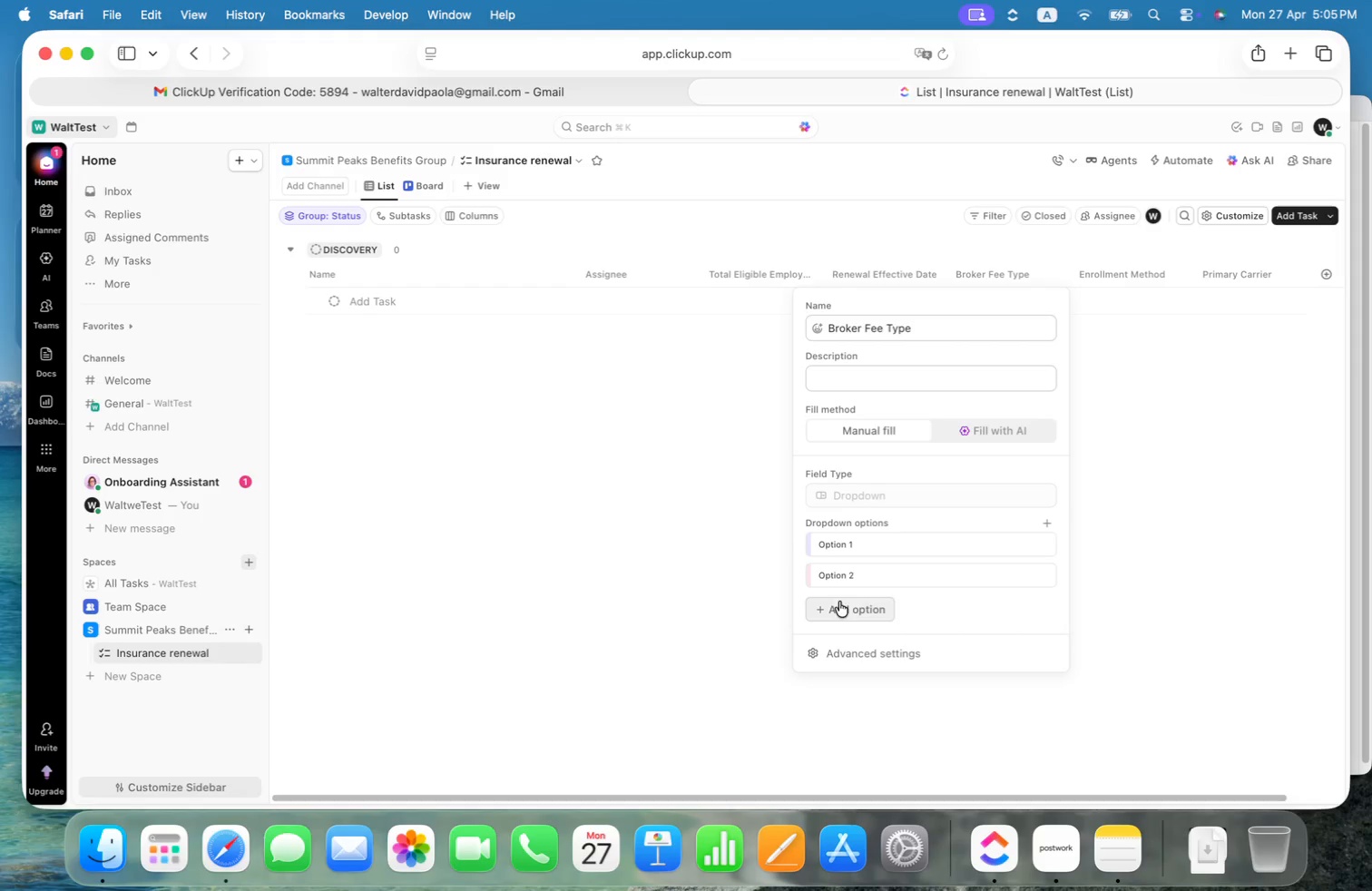 
left_click([868, 658])
 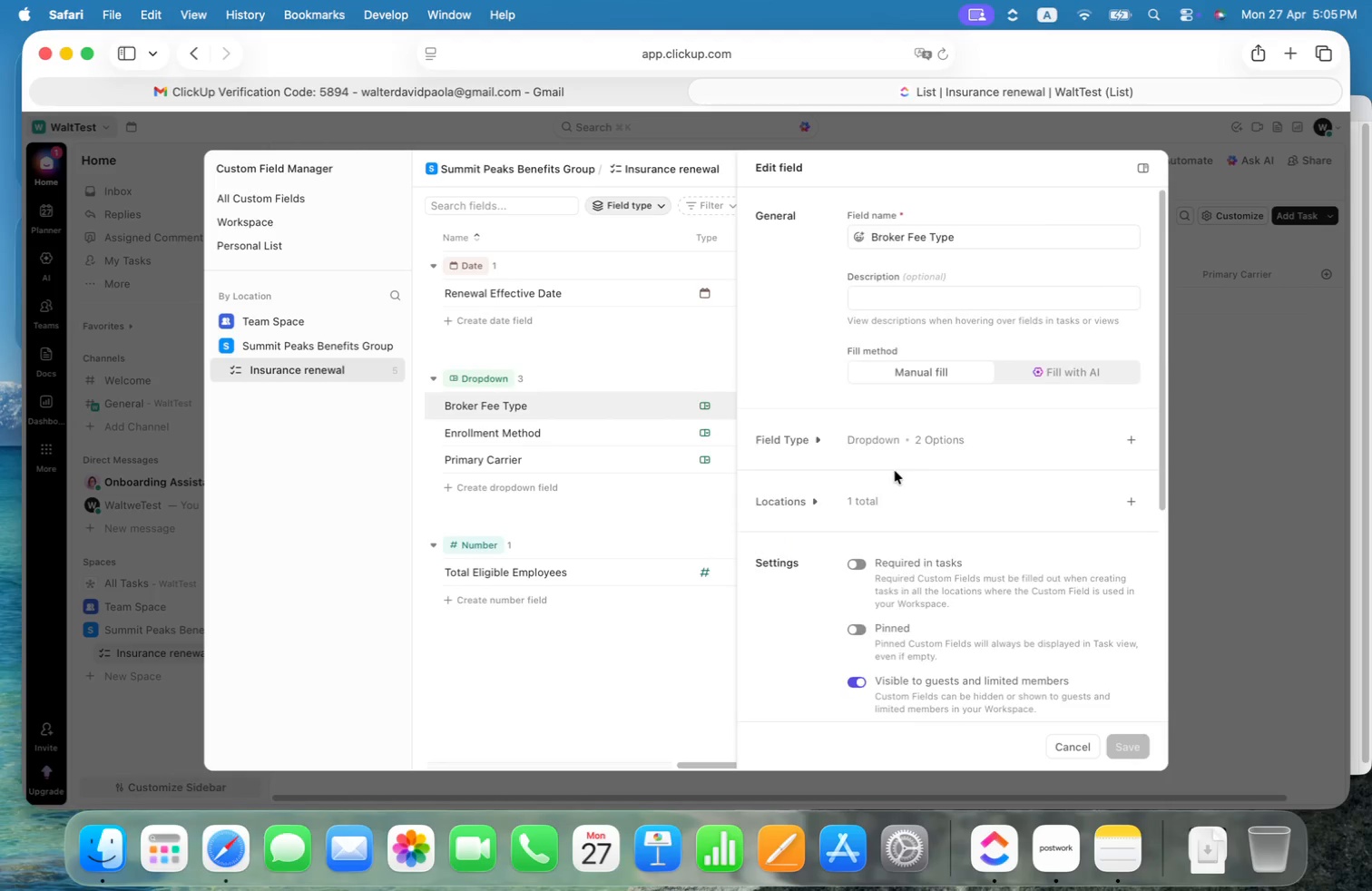 
scroll: coordinate [897, 429], scroll_direction: down, amount: 5.0
 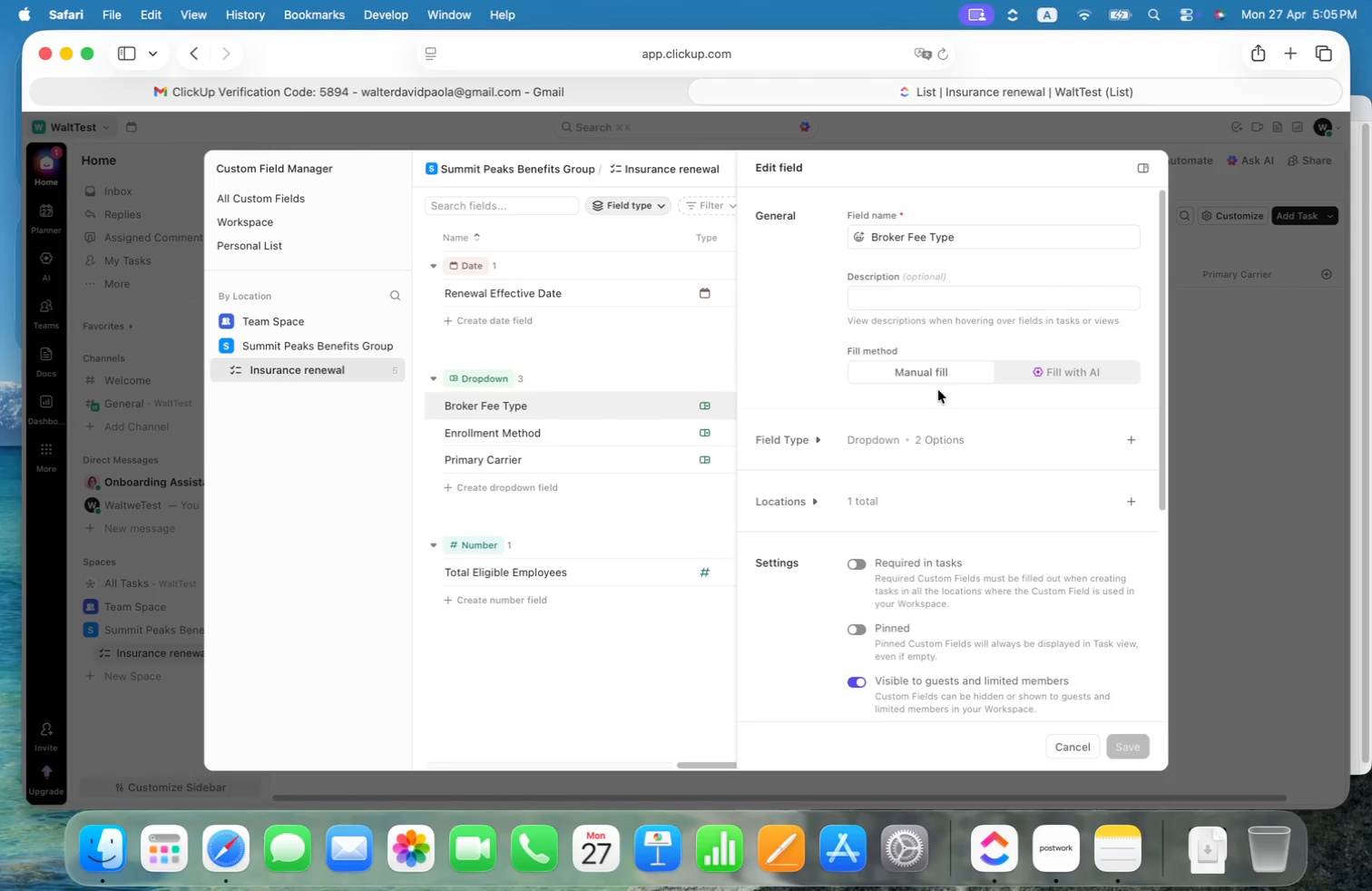 
left_click([916, 439])
 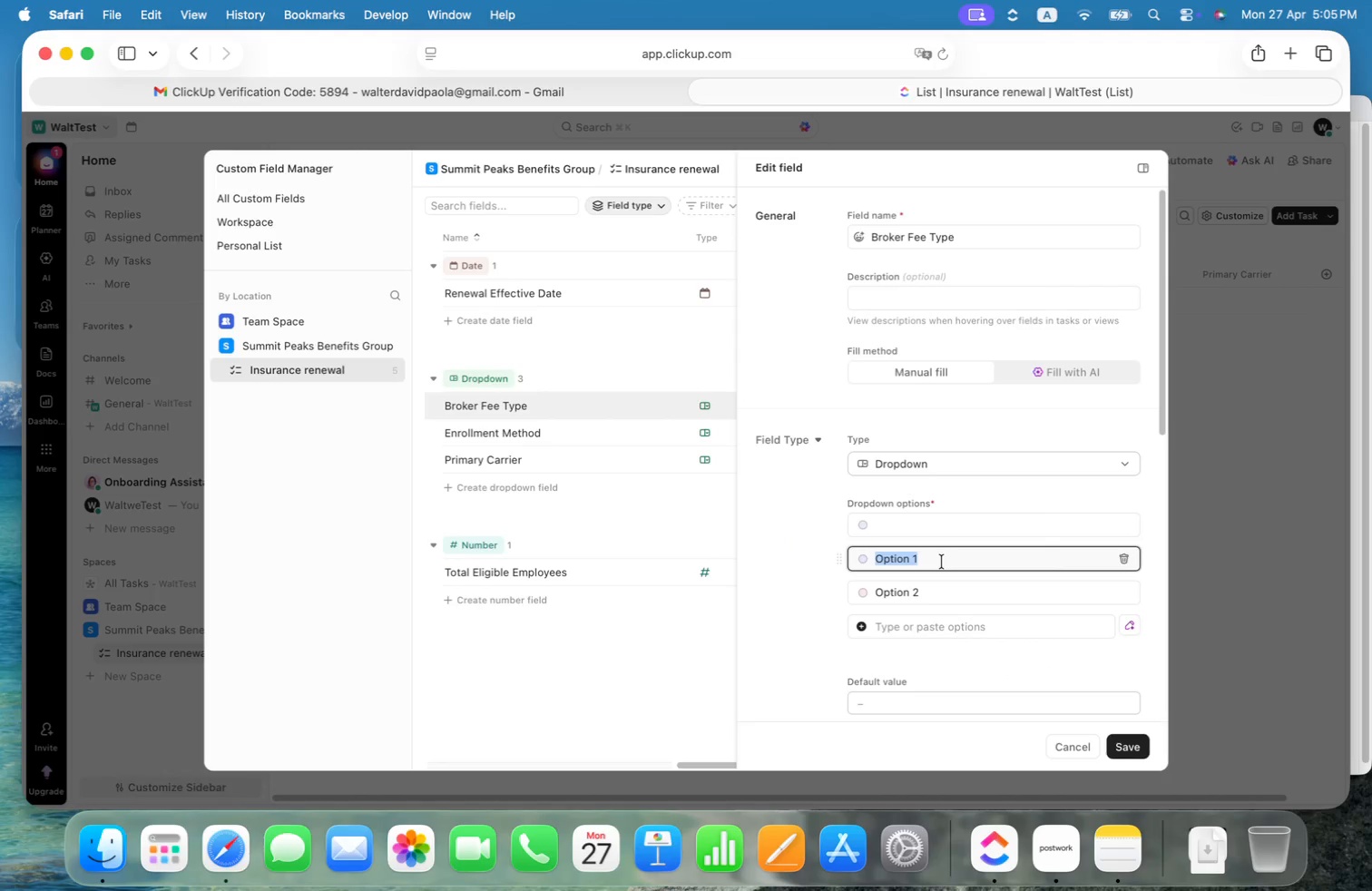 
left_click([920, 522])
 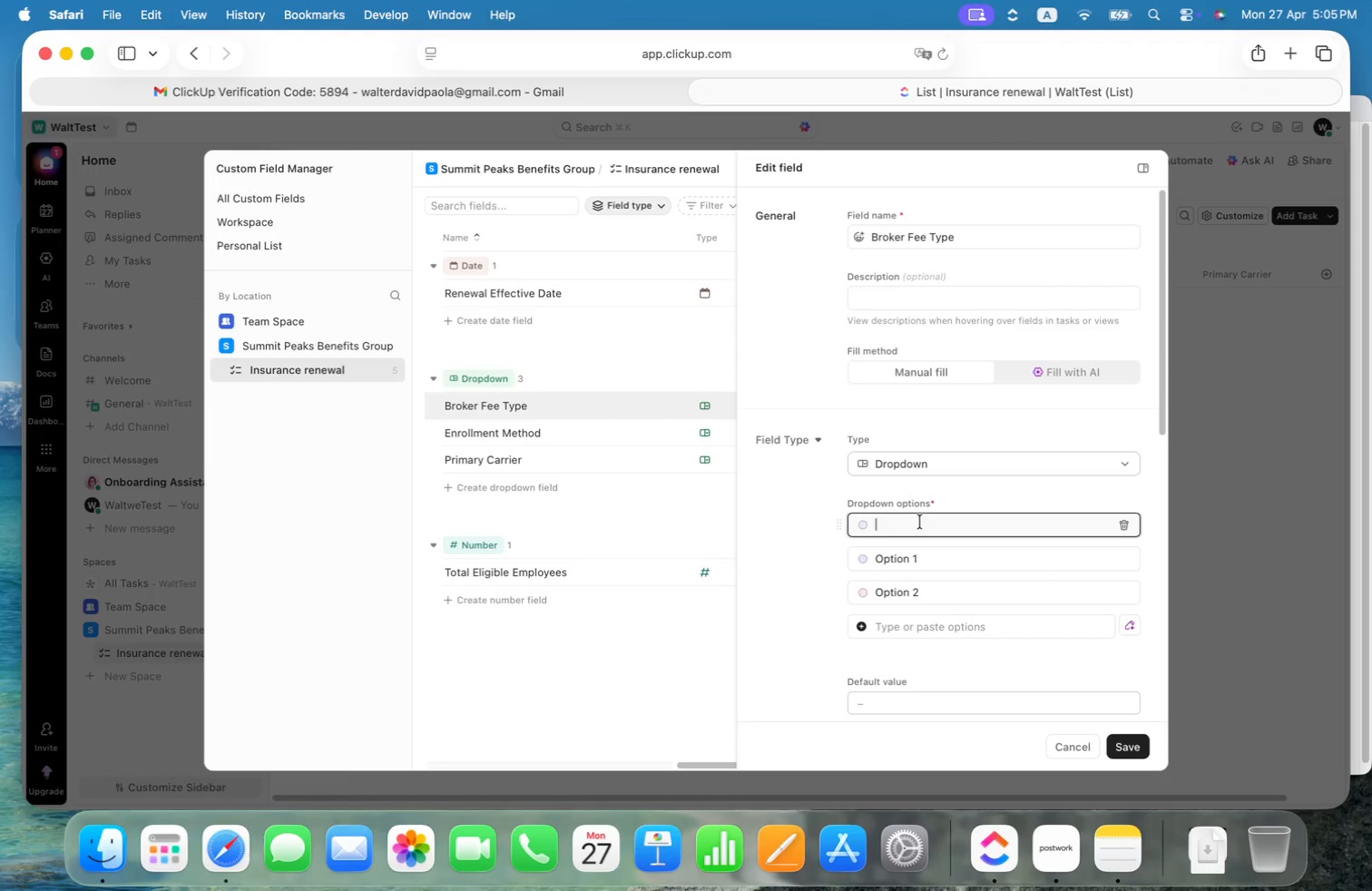 
type(Commision)
 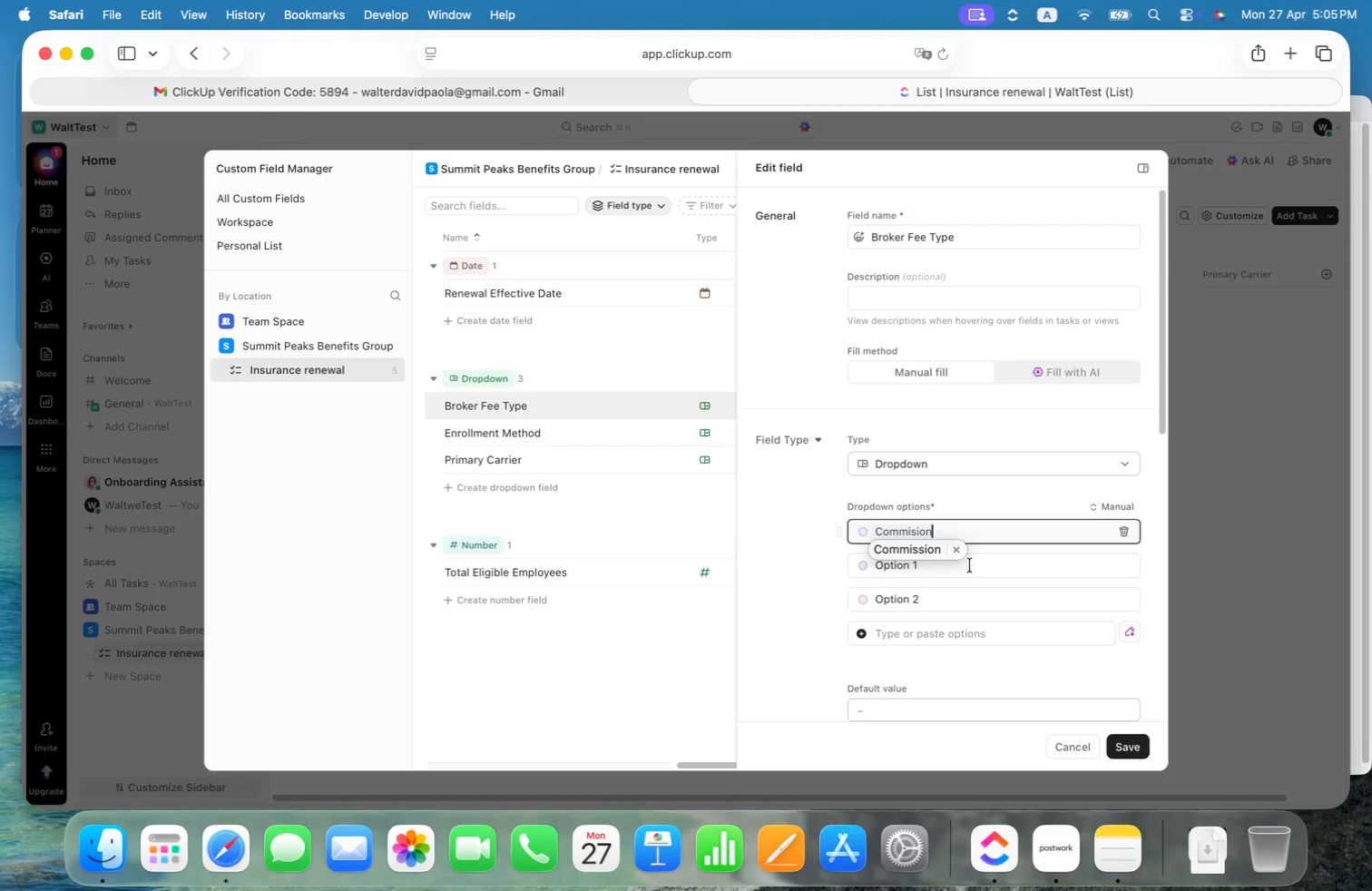 
key(Meta+Shift+CommandLeft)
 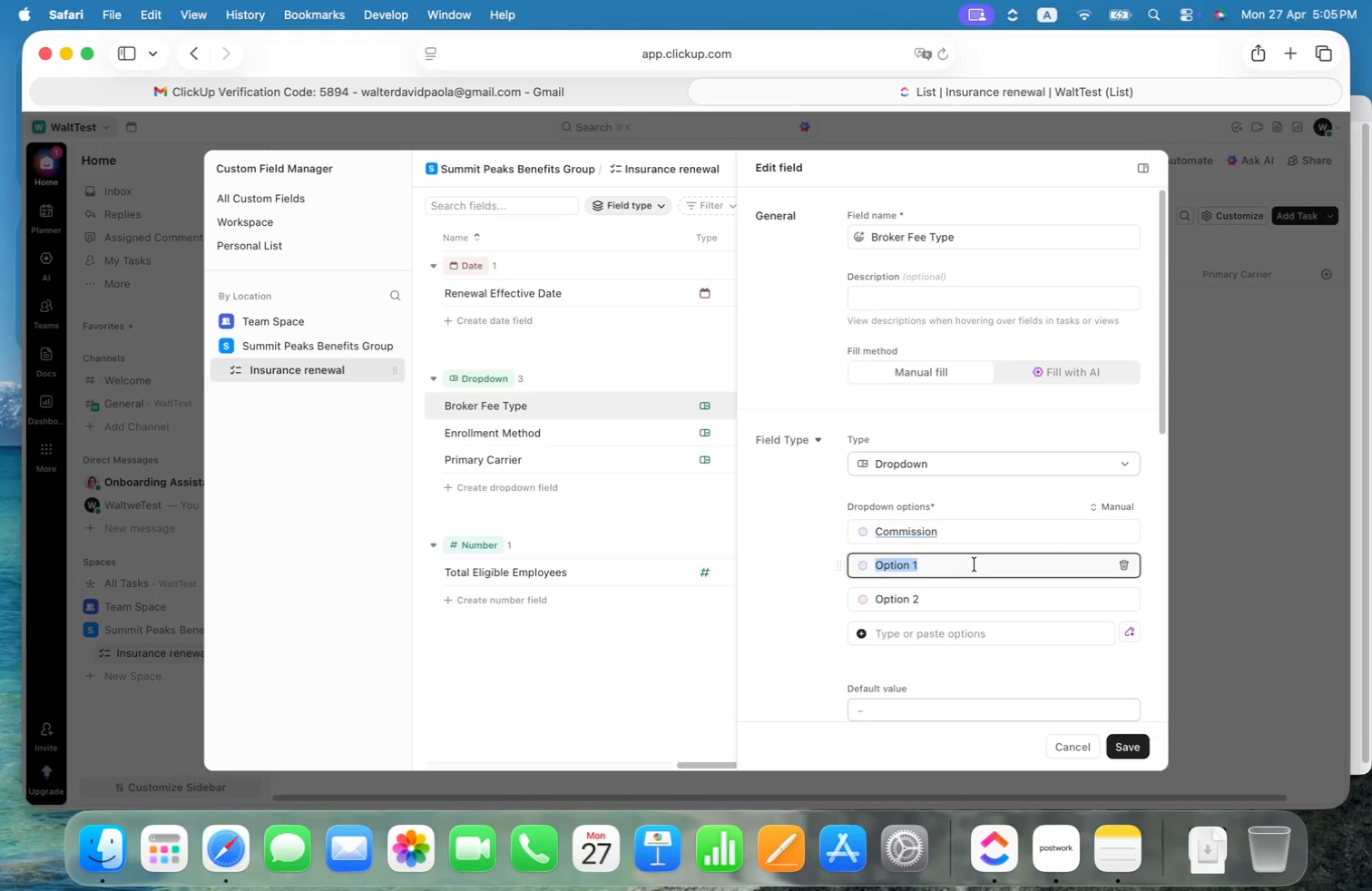 
type(Flat Fee)
 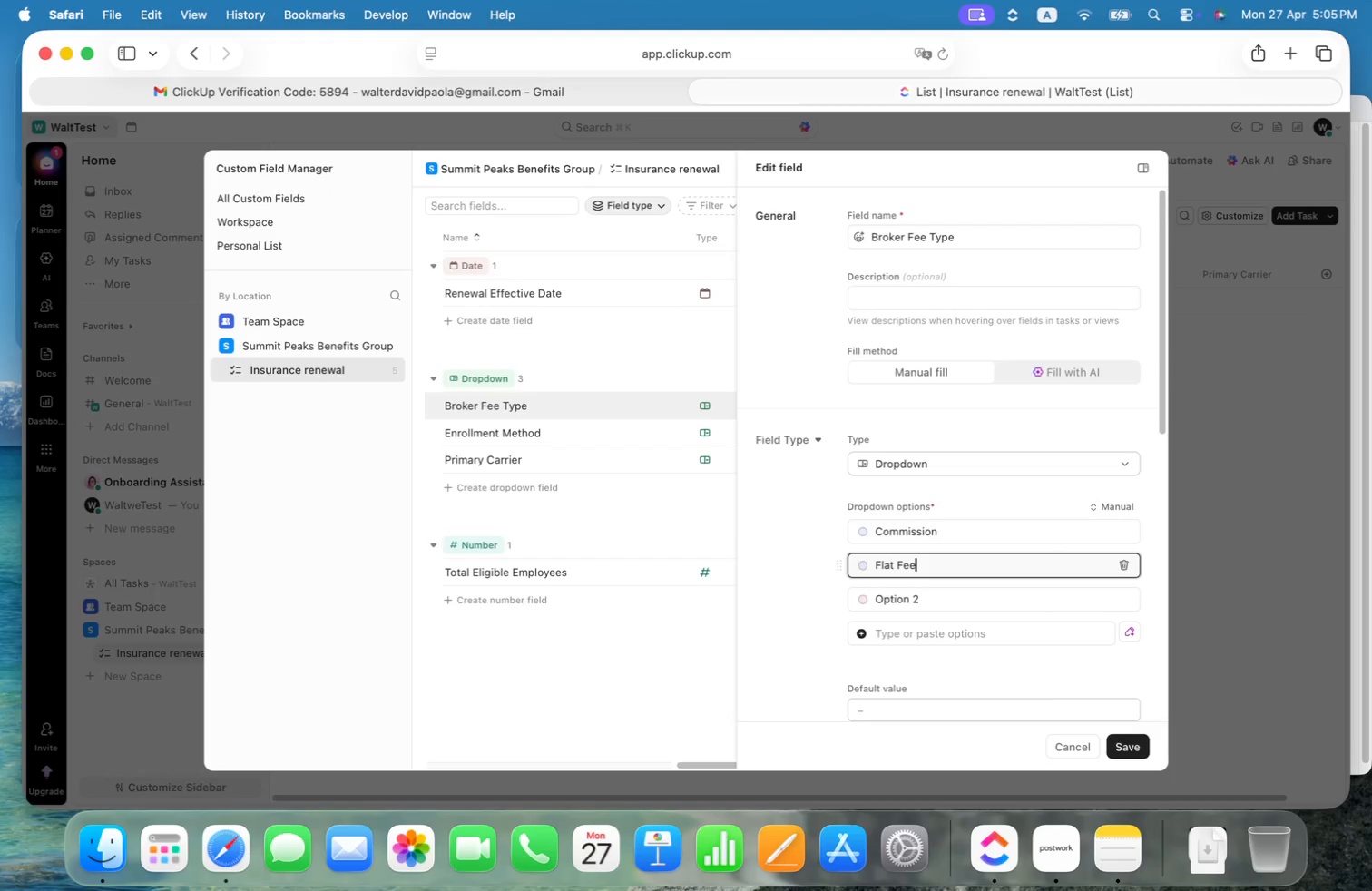 
key(Enter)
 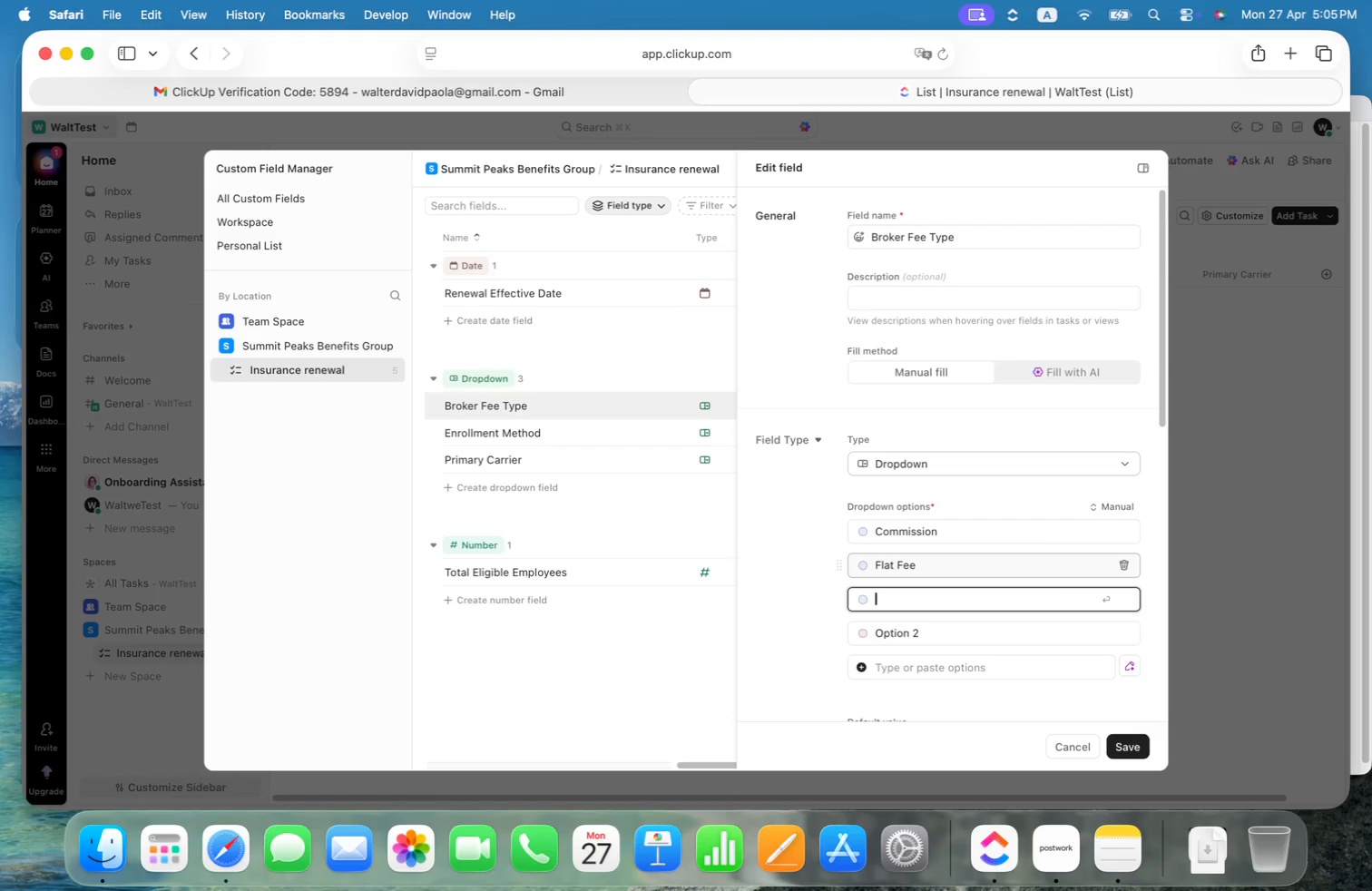 
hold_key(key=ShiftLeft, duration=0.36)
 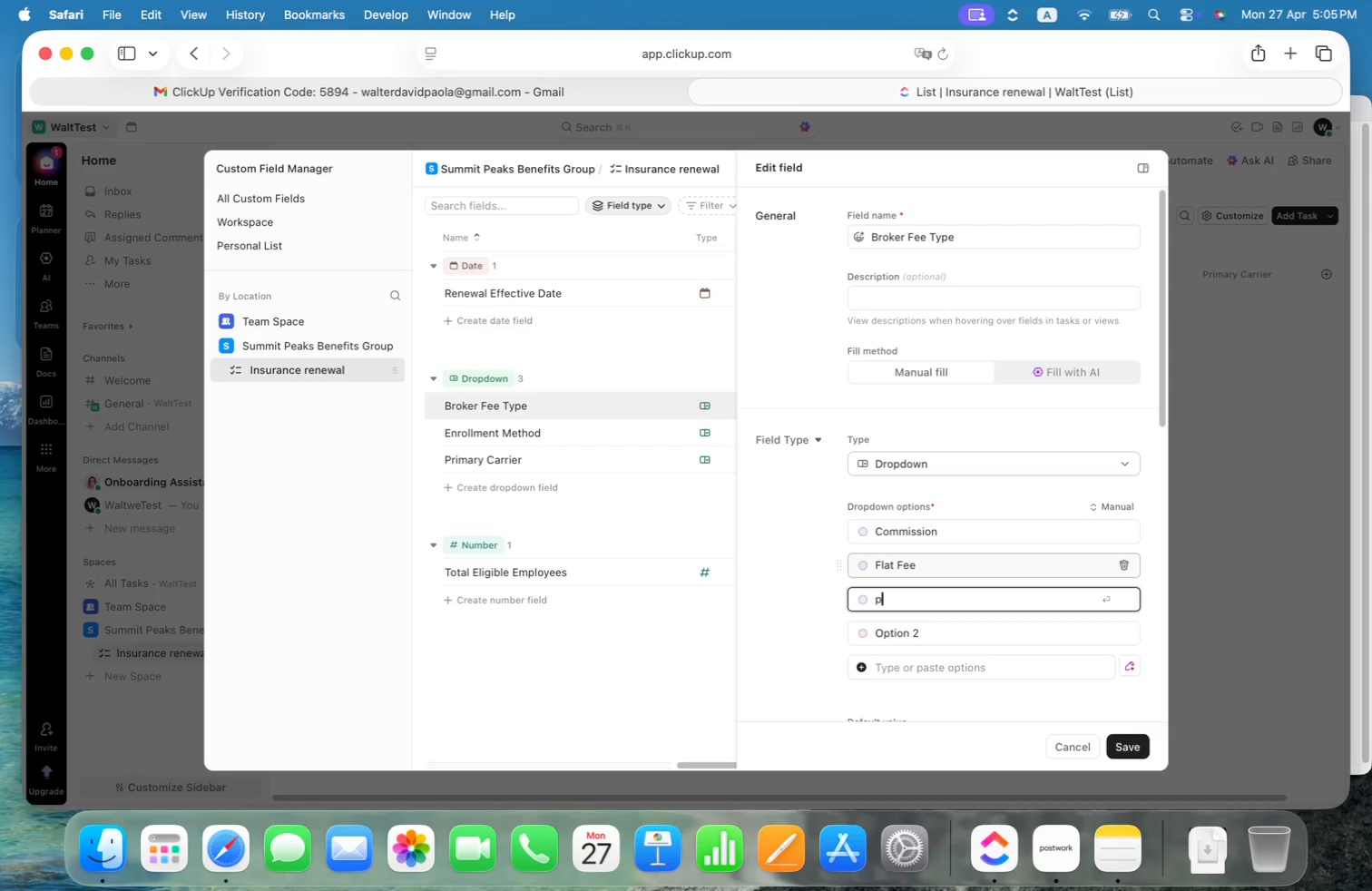 
type(per)
key(Backspace)
key(Backspace)
key(Backspace)
type(Per Employee)
 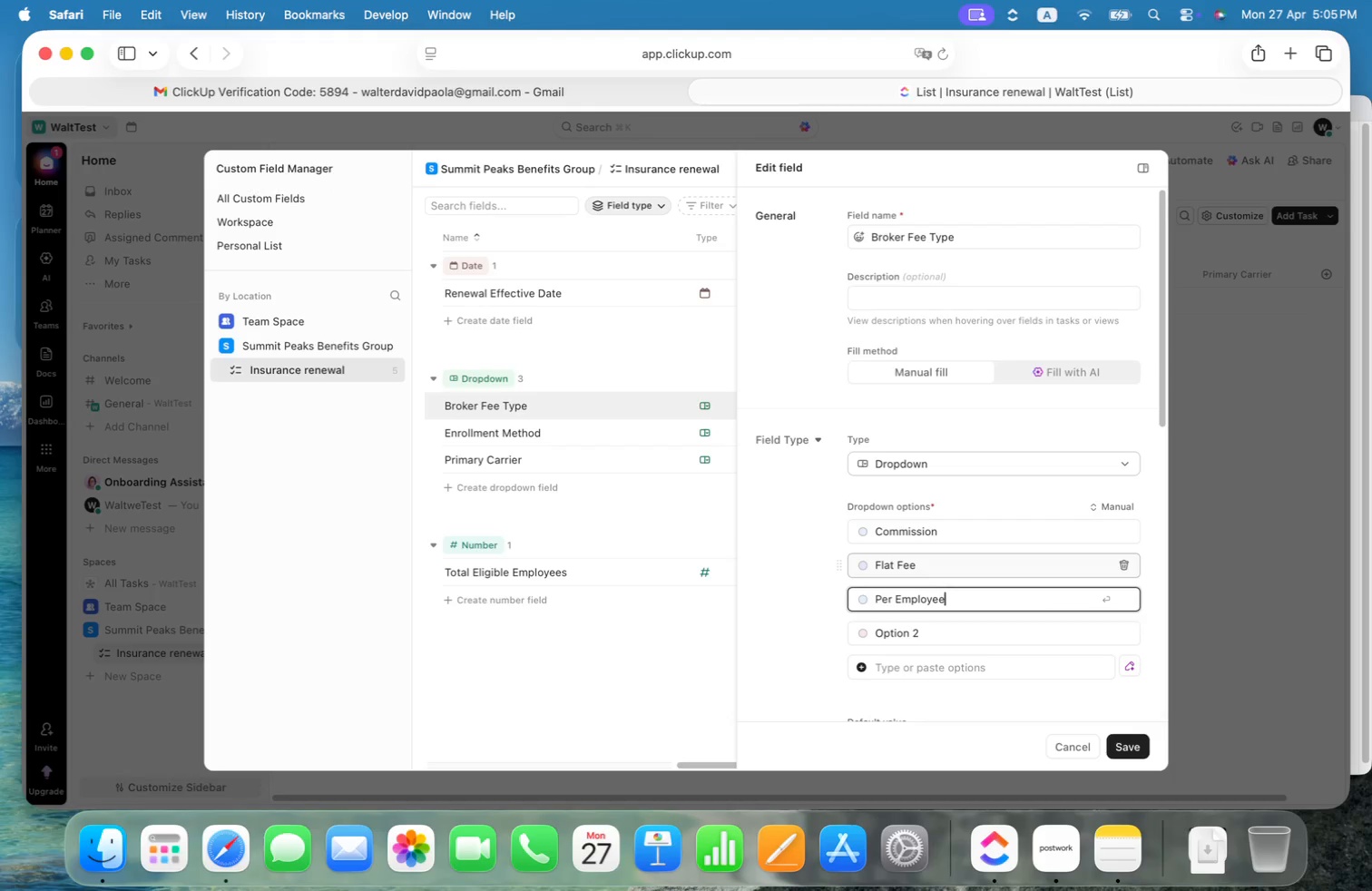 
wait(6.69)
 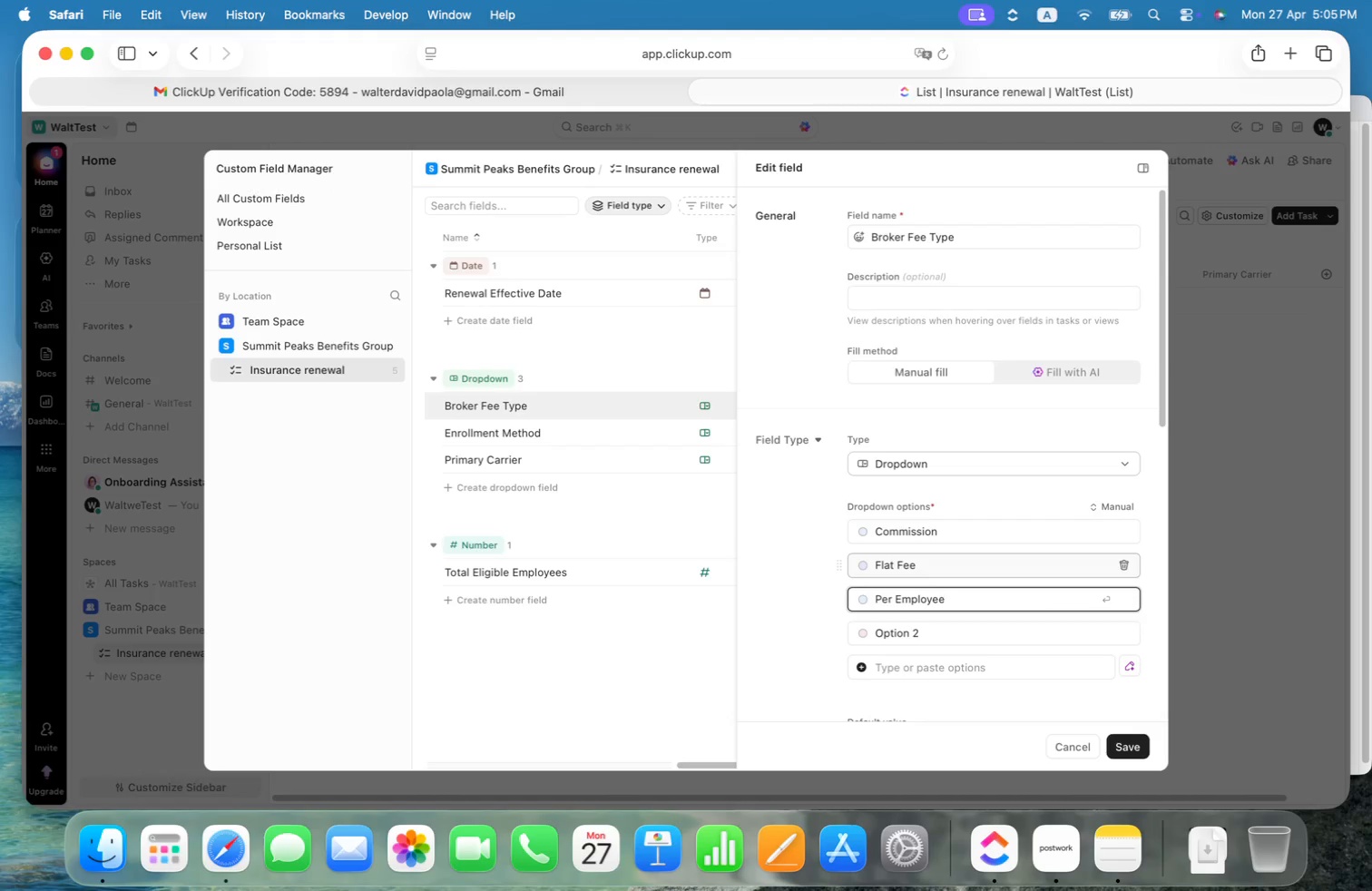 
type( per Month)
 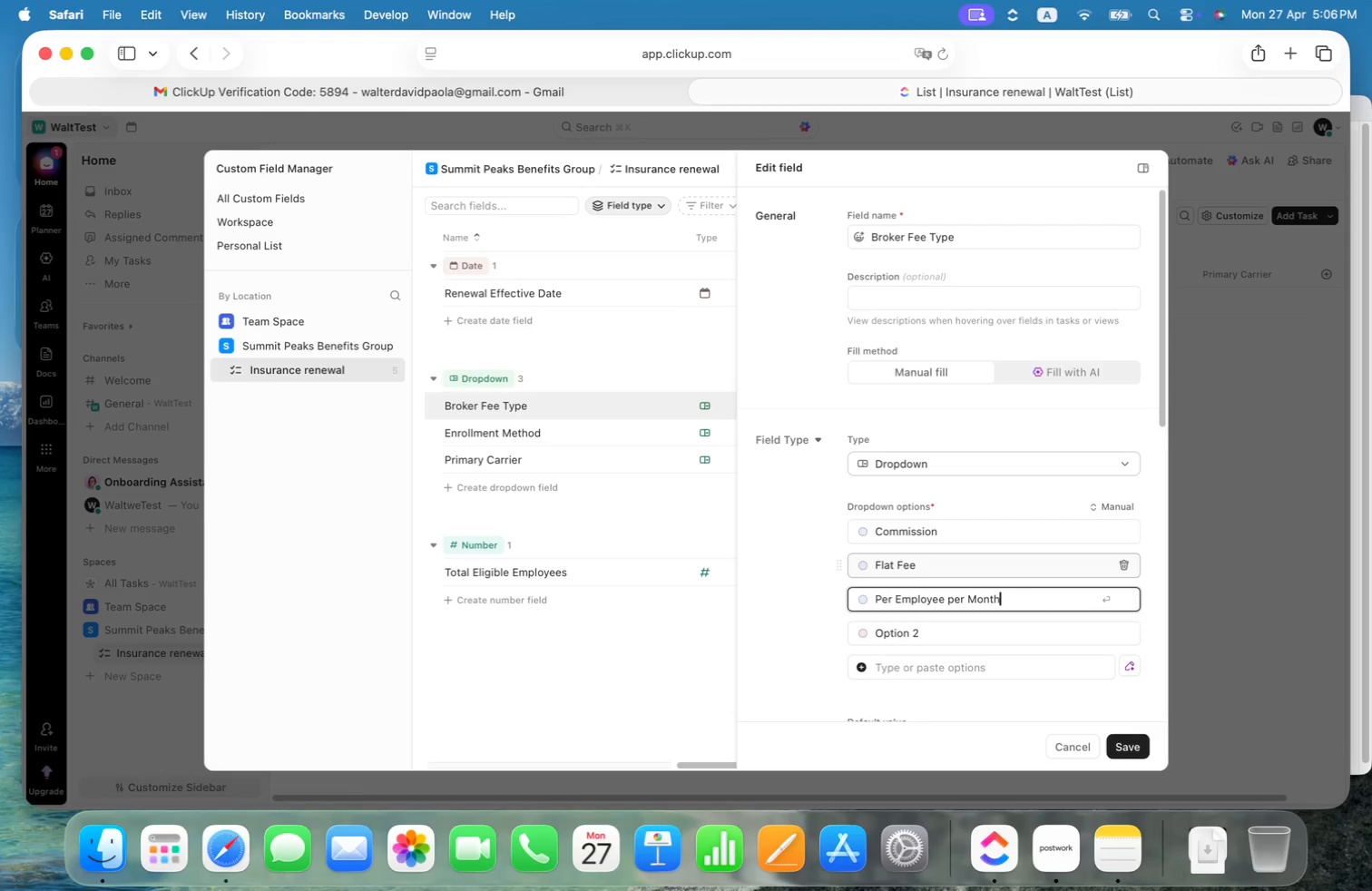 
key(Alt+ArrowLeft)
 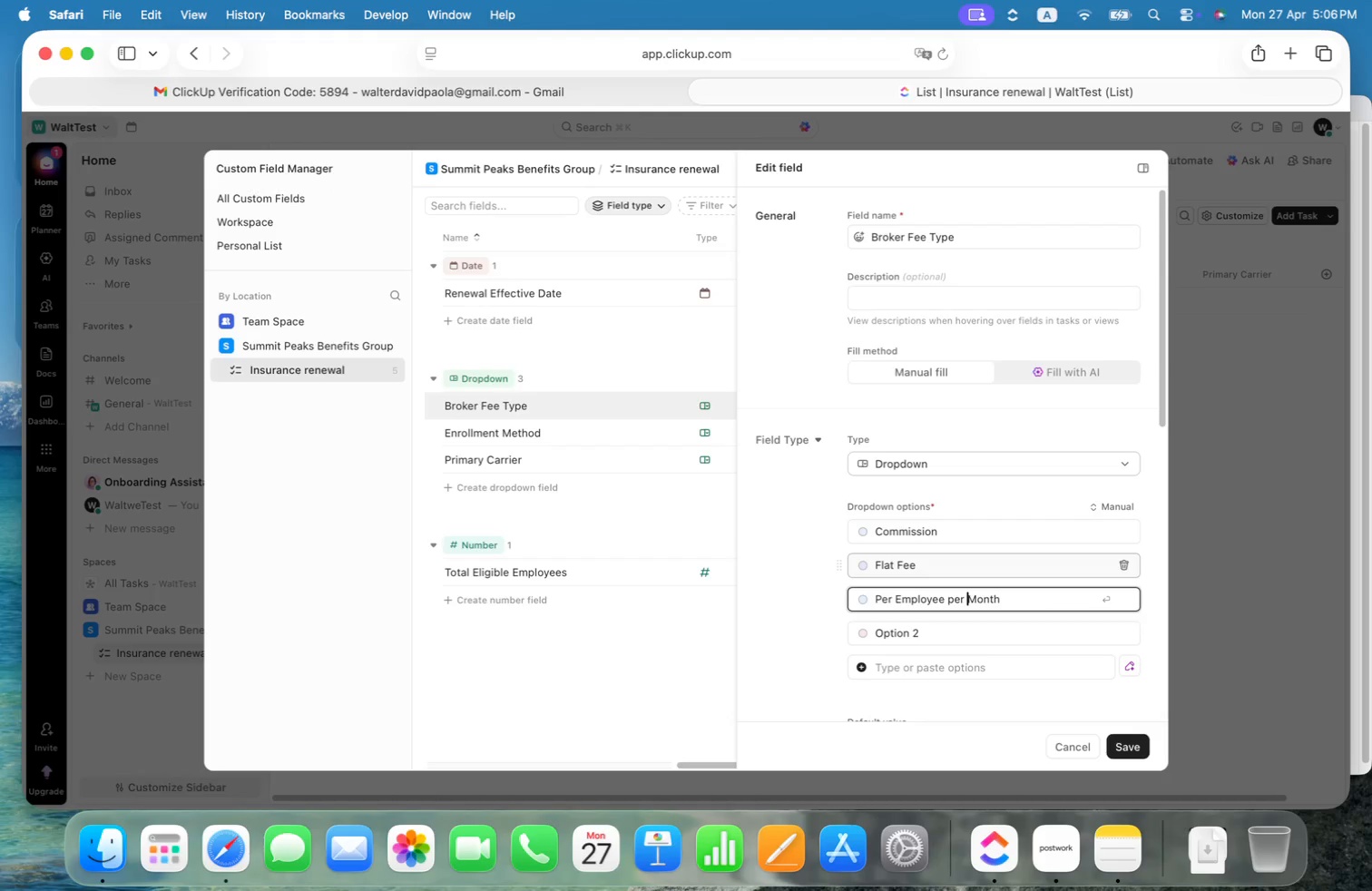 
key(Alt+ArrowLeft)
 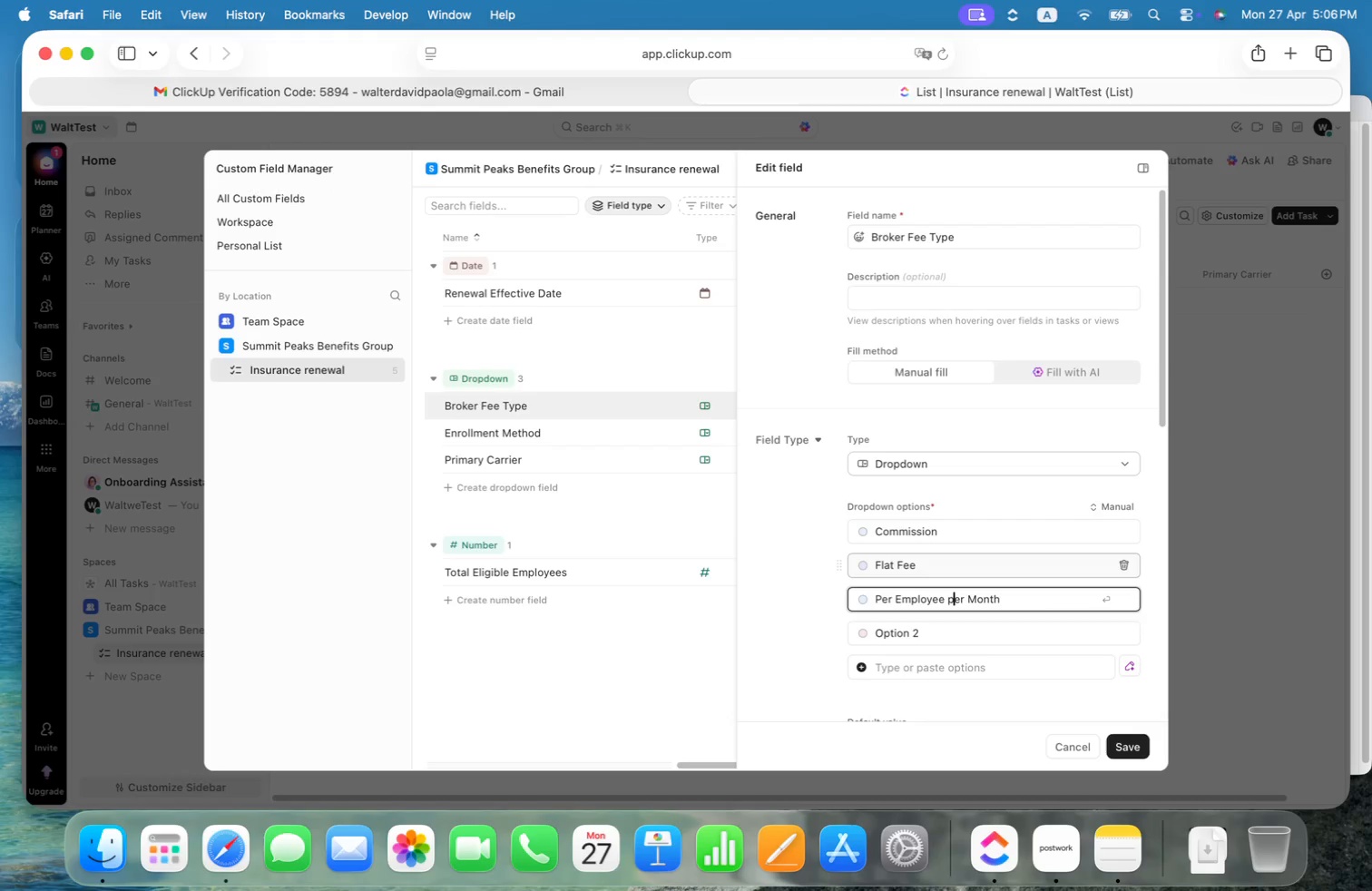 